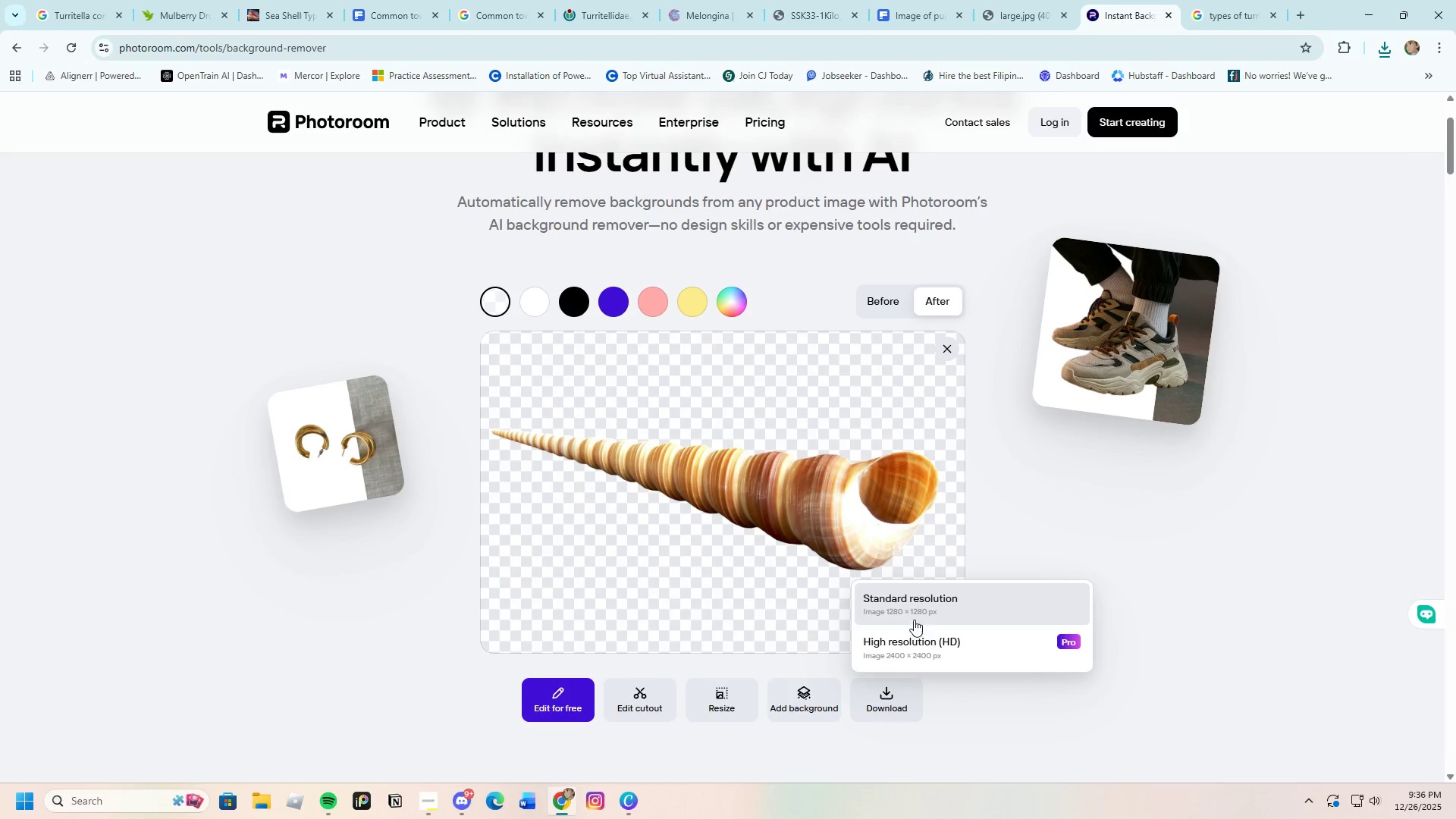 
left_click([908, 601])
 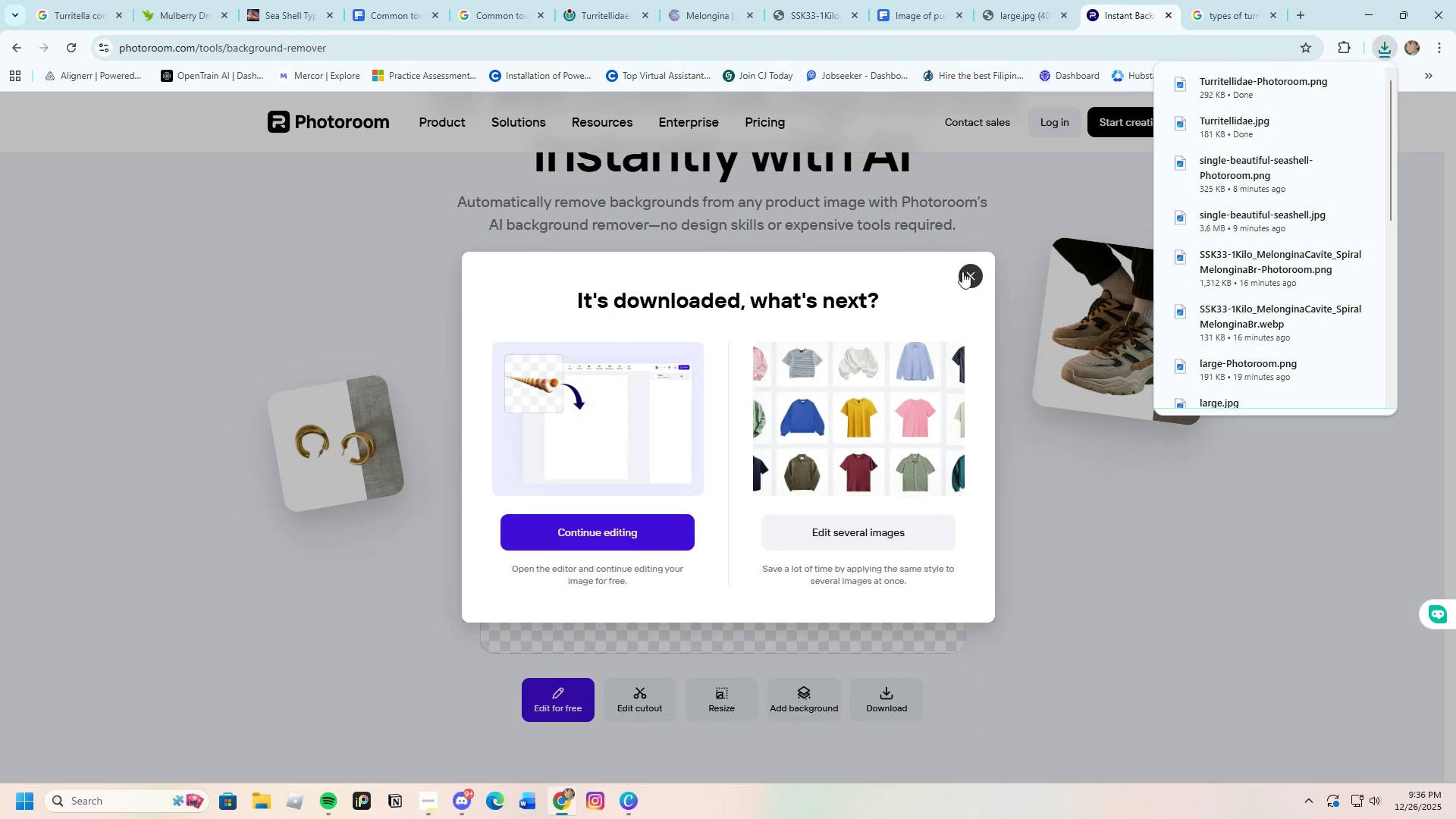 
left_click([962, 271])
 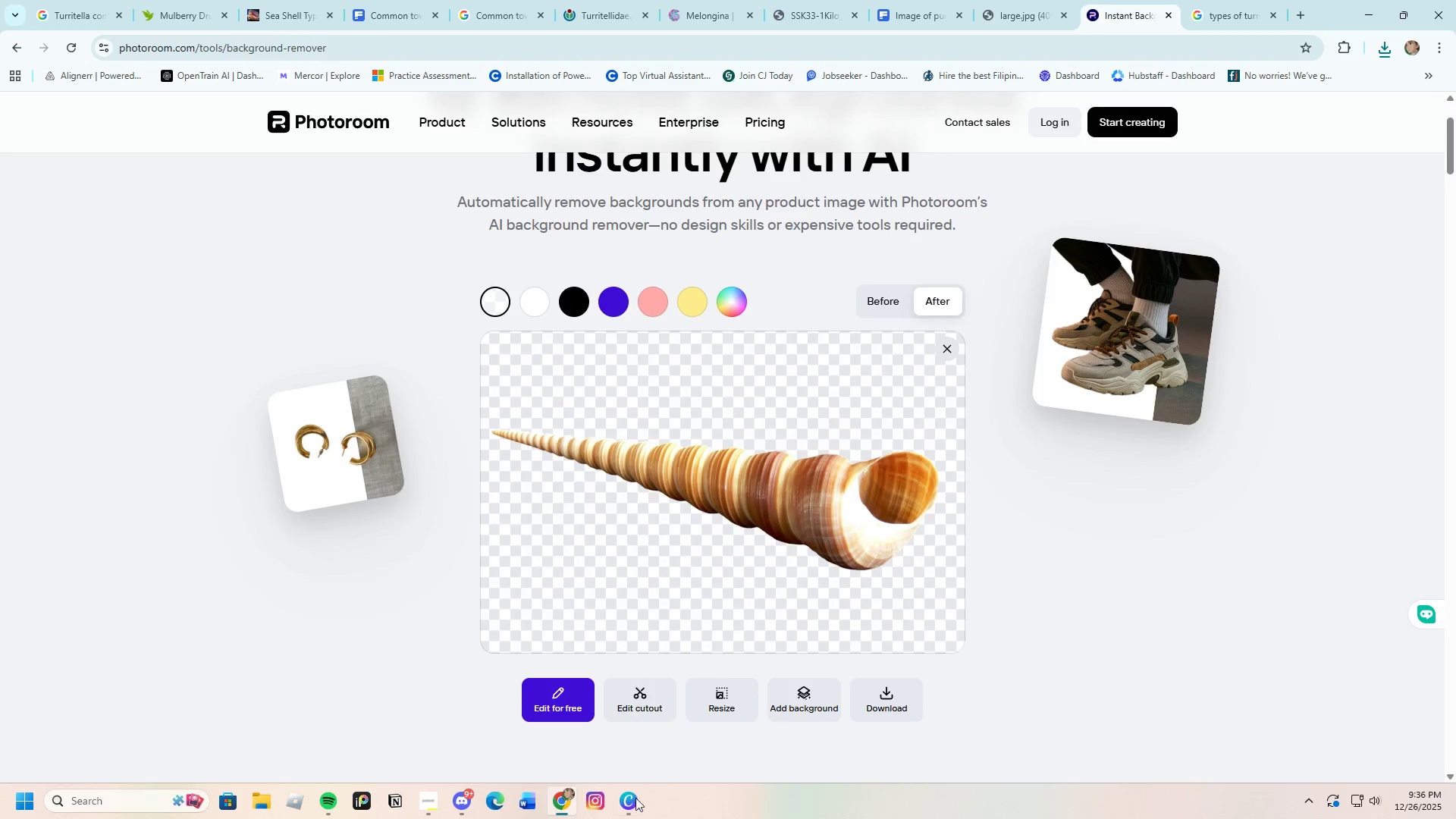 
left_click([630, 800])
 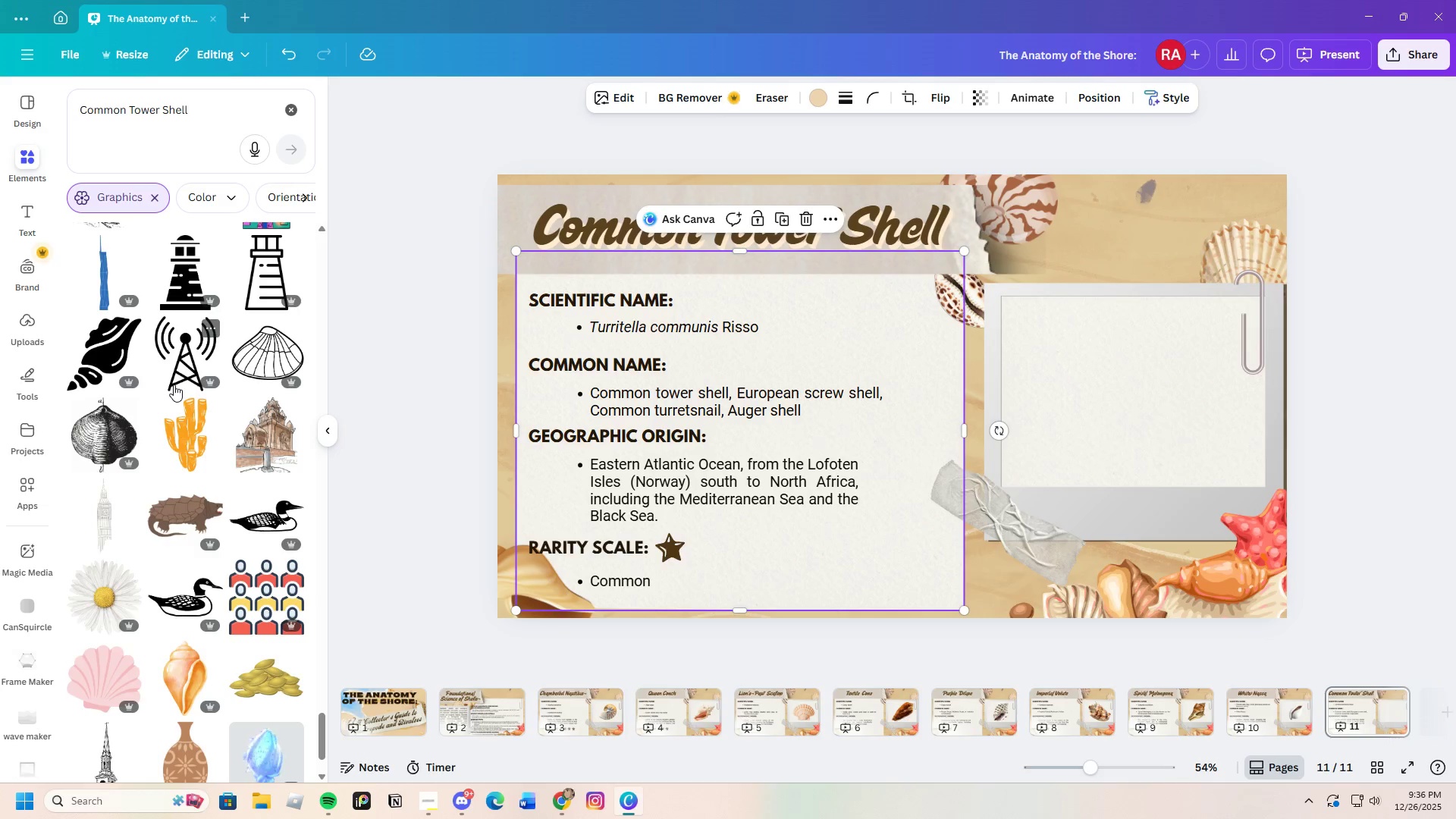 
wait(7.86)
 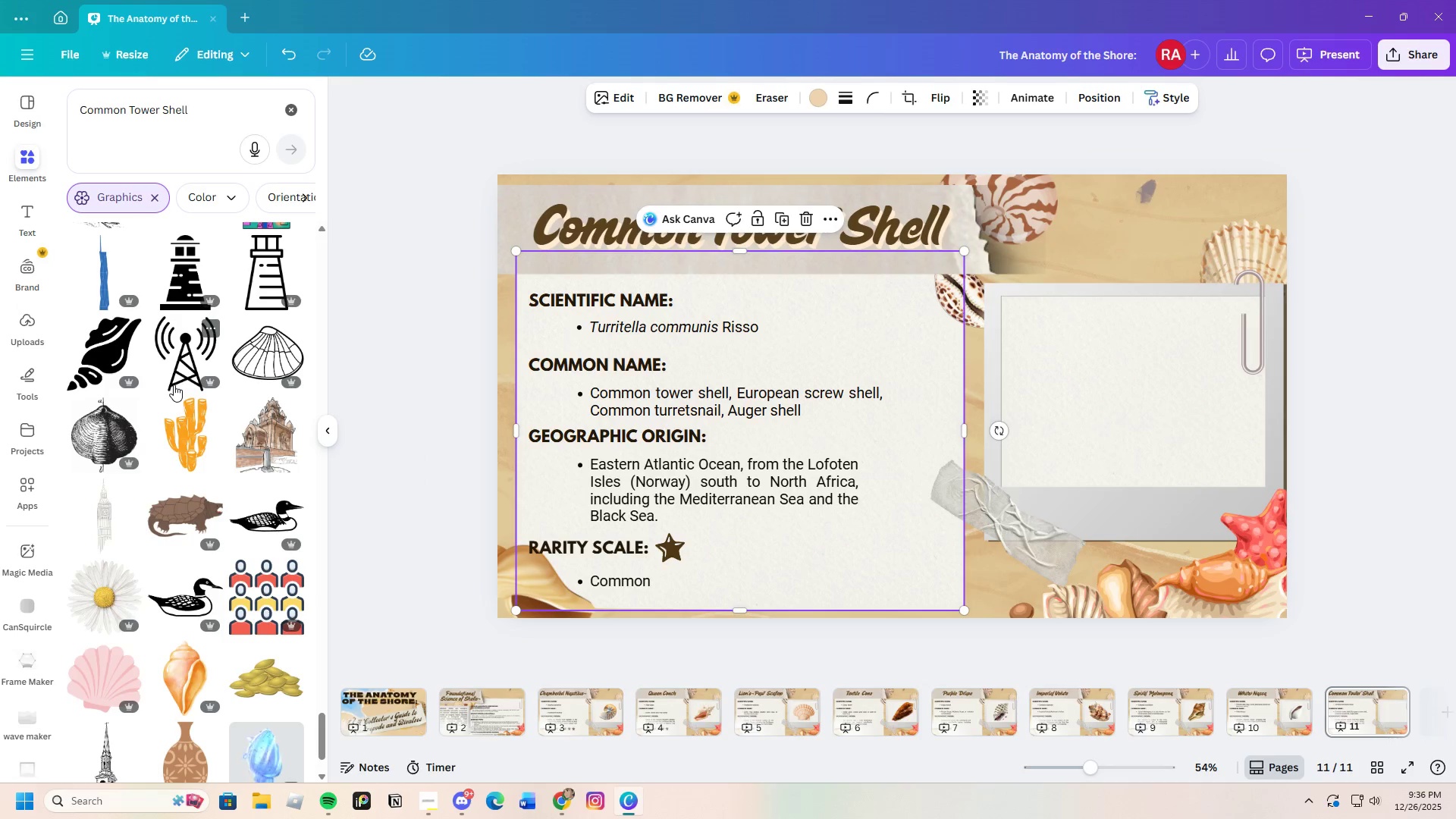 
scroll: coordinate [196, 453], scroll_direction: up, amount: 3.0
 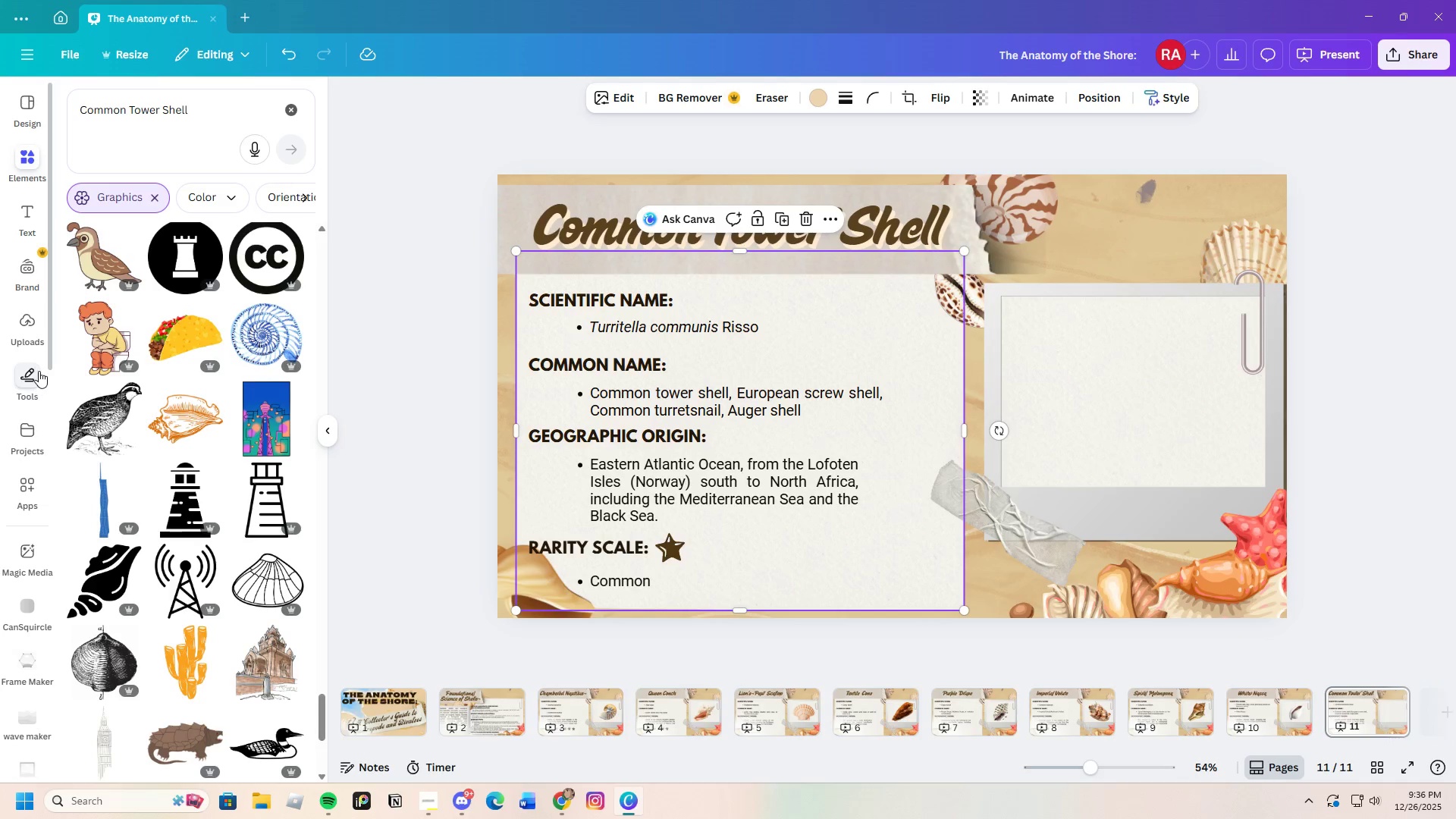 
left_click([25, 334])
 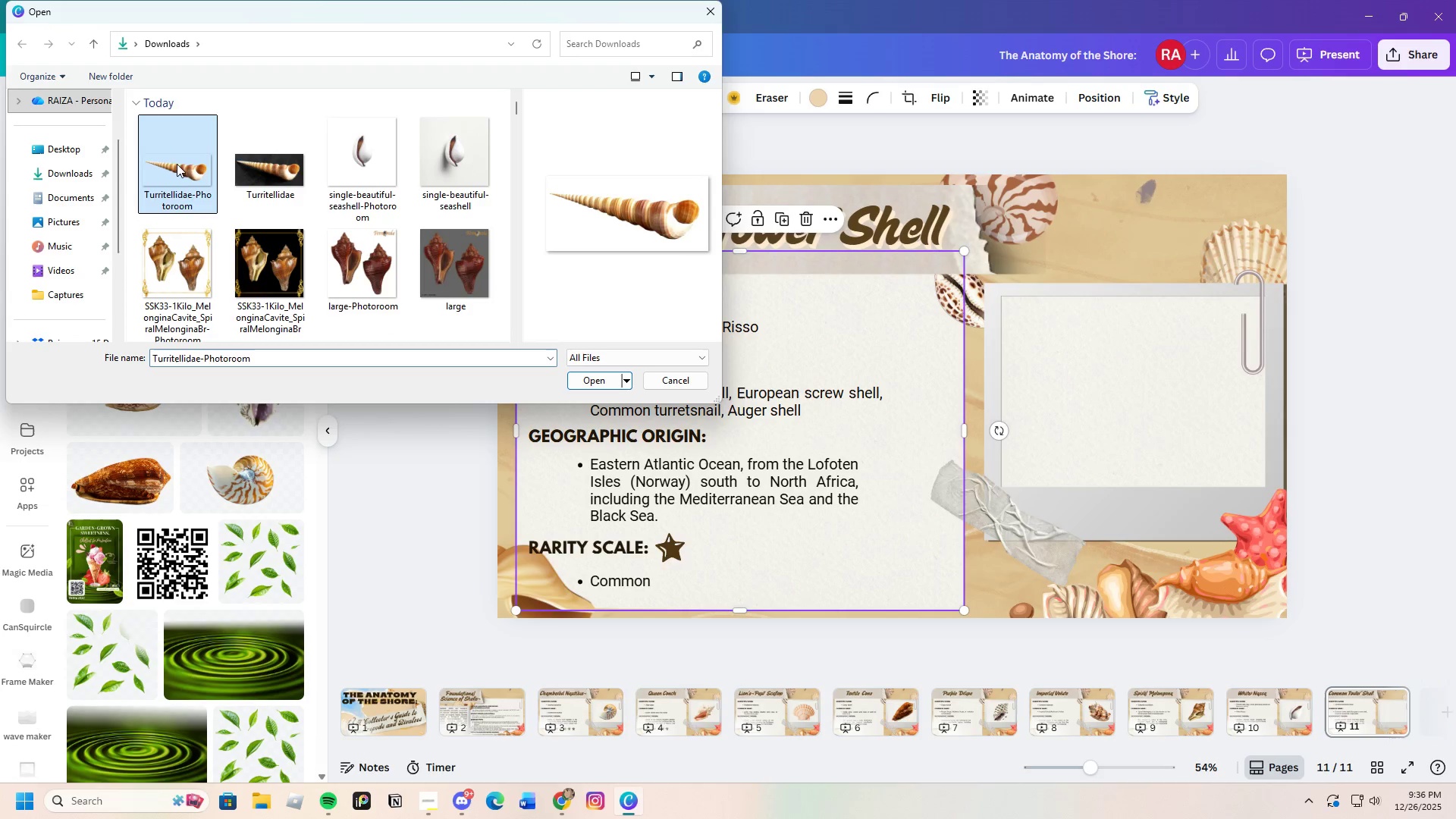 
left_click([585, 373])
 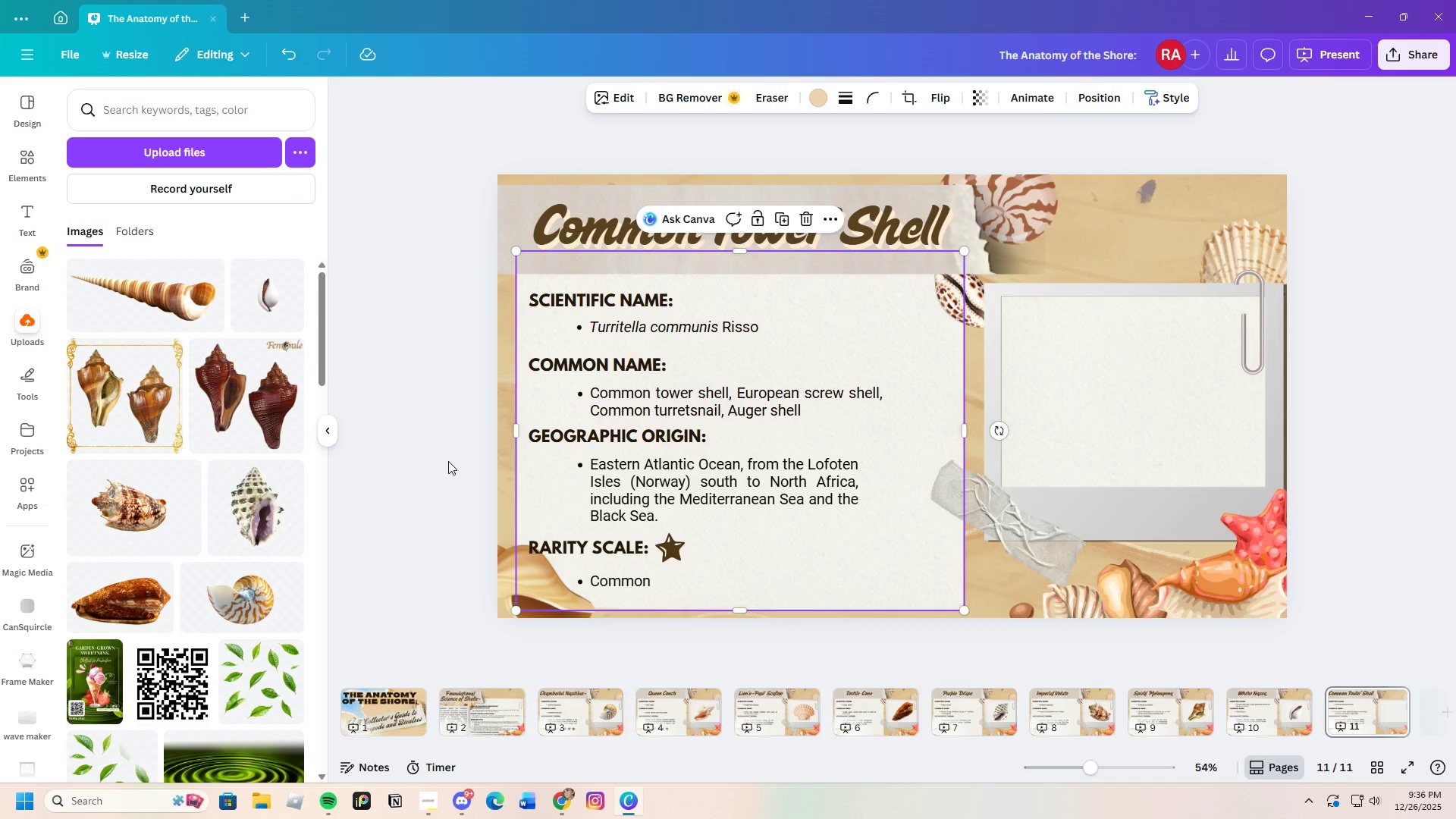 
wait(7.74)
 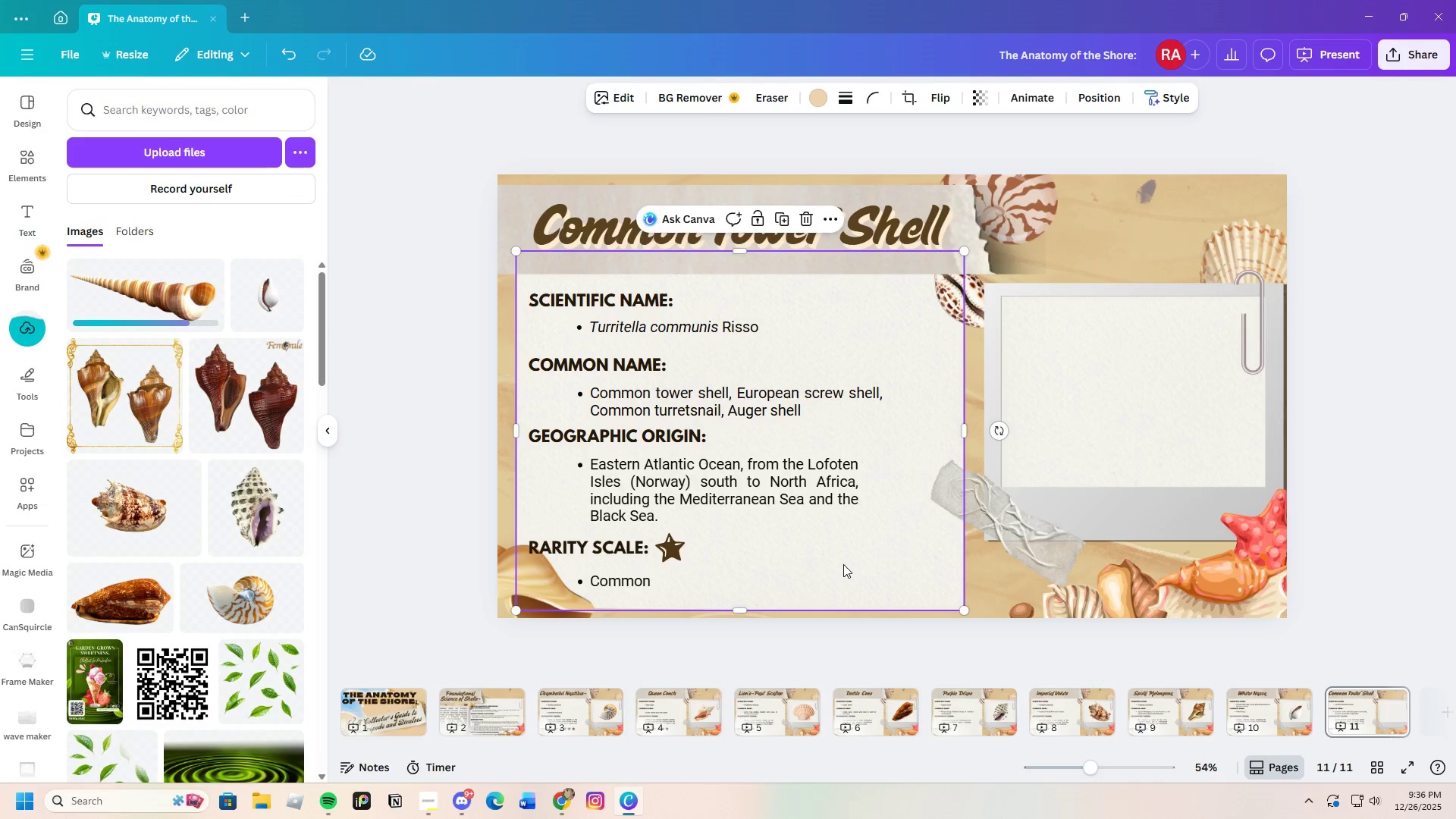 
left_click([168, 310])
 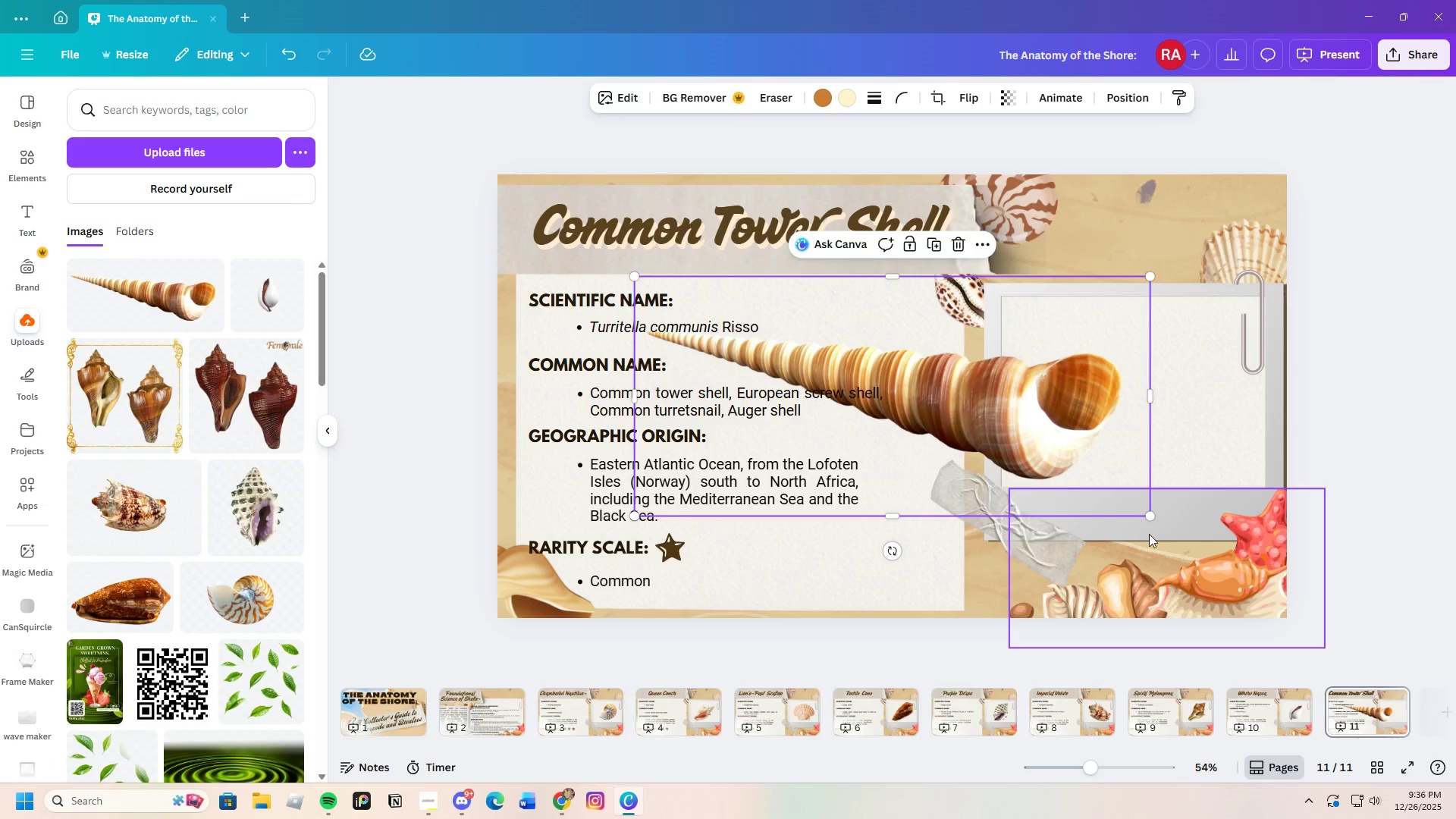 
left_click_drag(start_coordinate=[1147, 516], to_coordinate=[894, 419])
 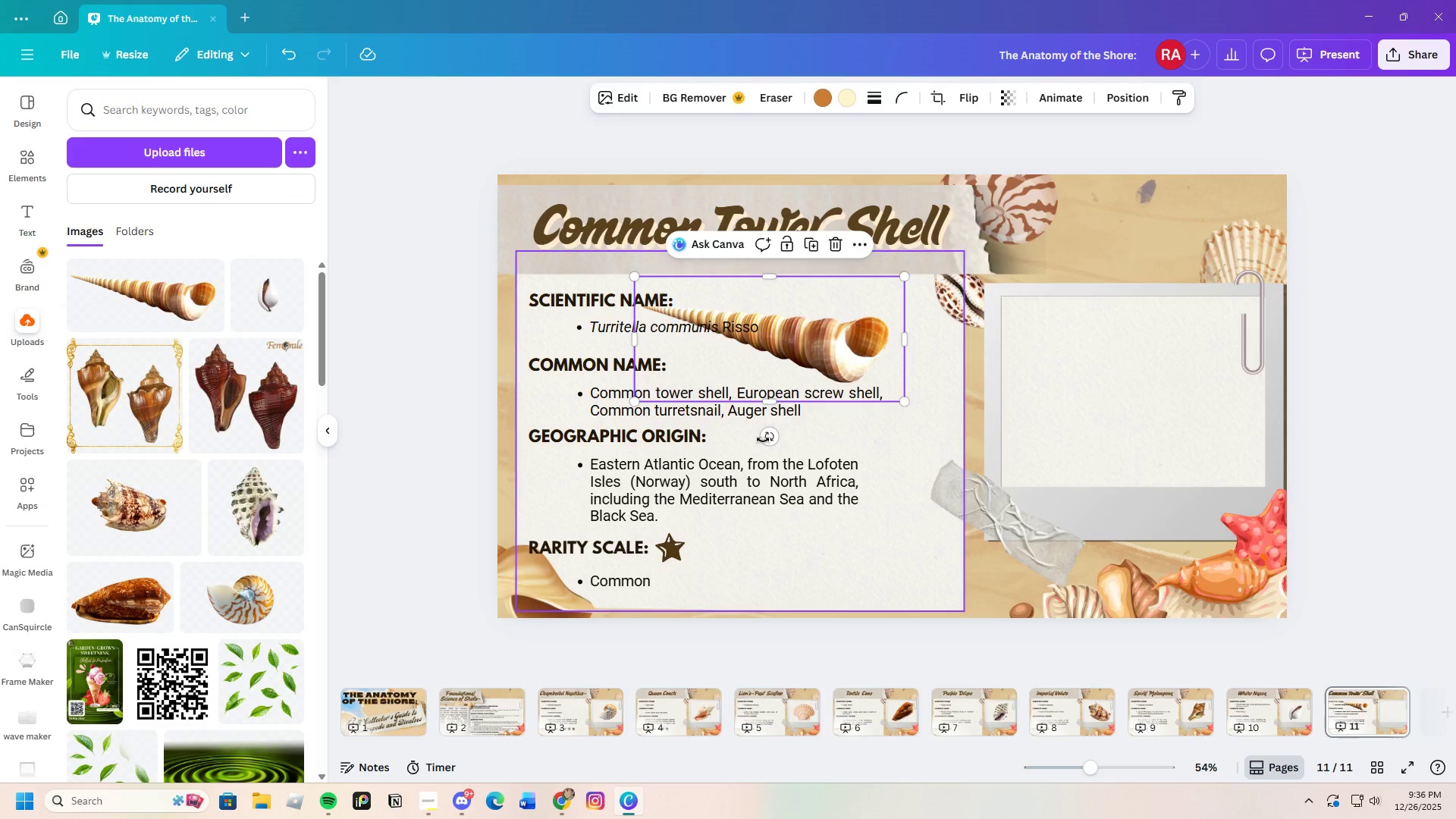 
left_click_drag(start_coordinate=[767, 440], to_coordinate=[871, 434])
 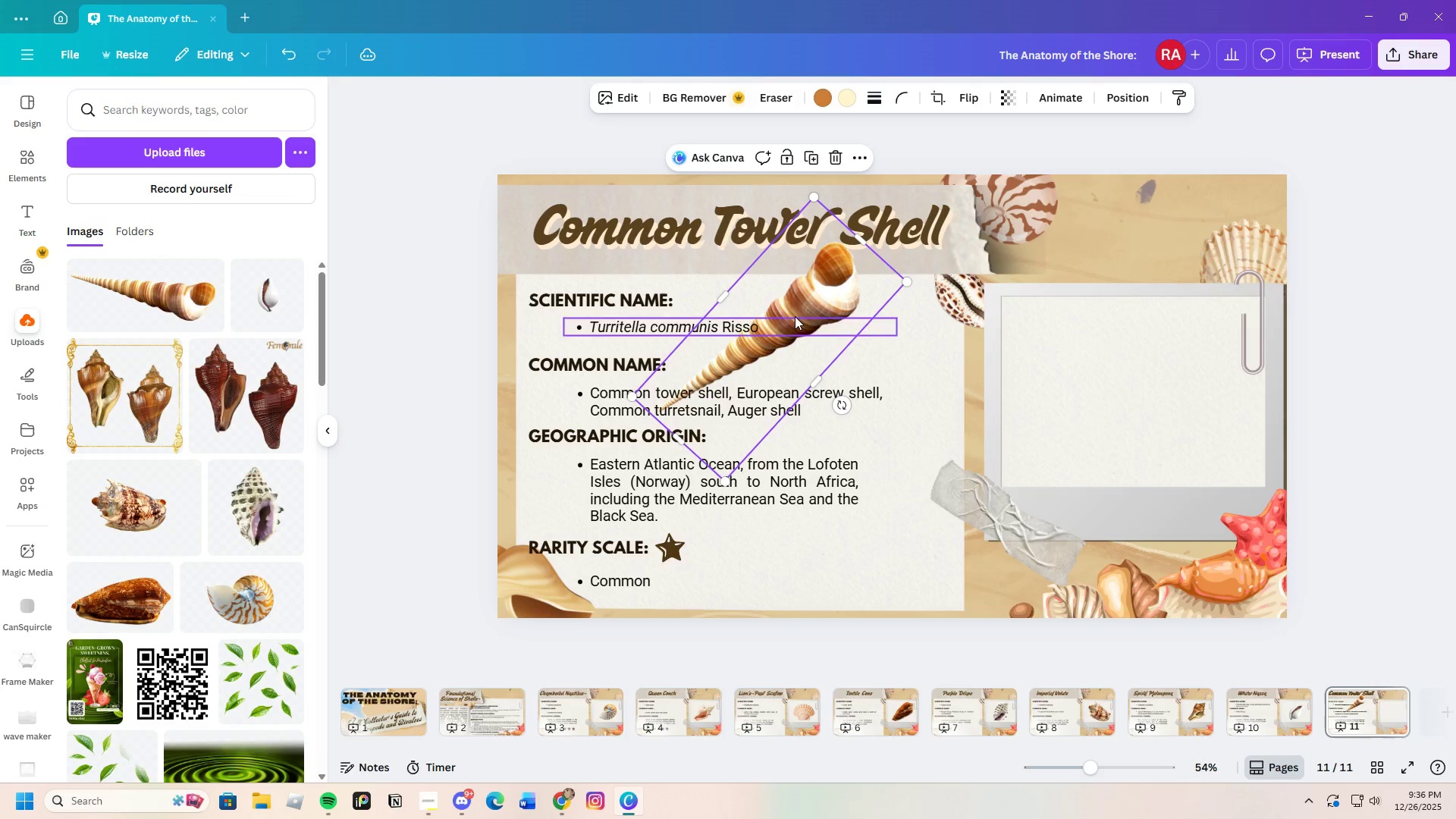 
left_click_drag(start_coordinate=[795, 314], to_coordinate=[1159, 384])
 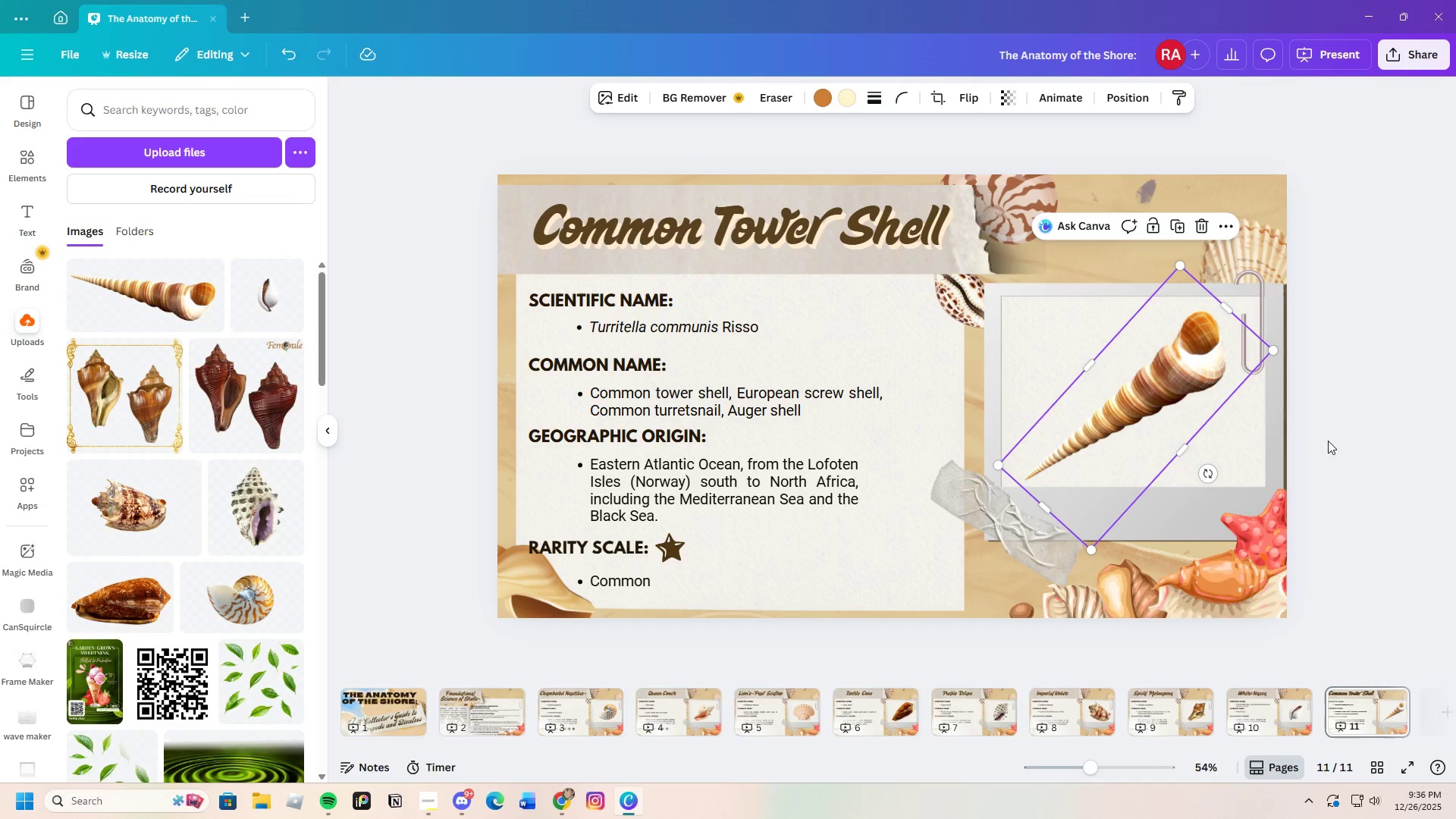 
left_click([1328, 441])
 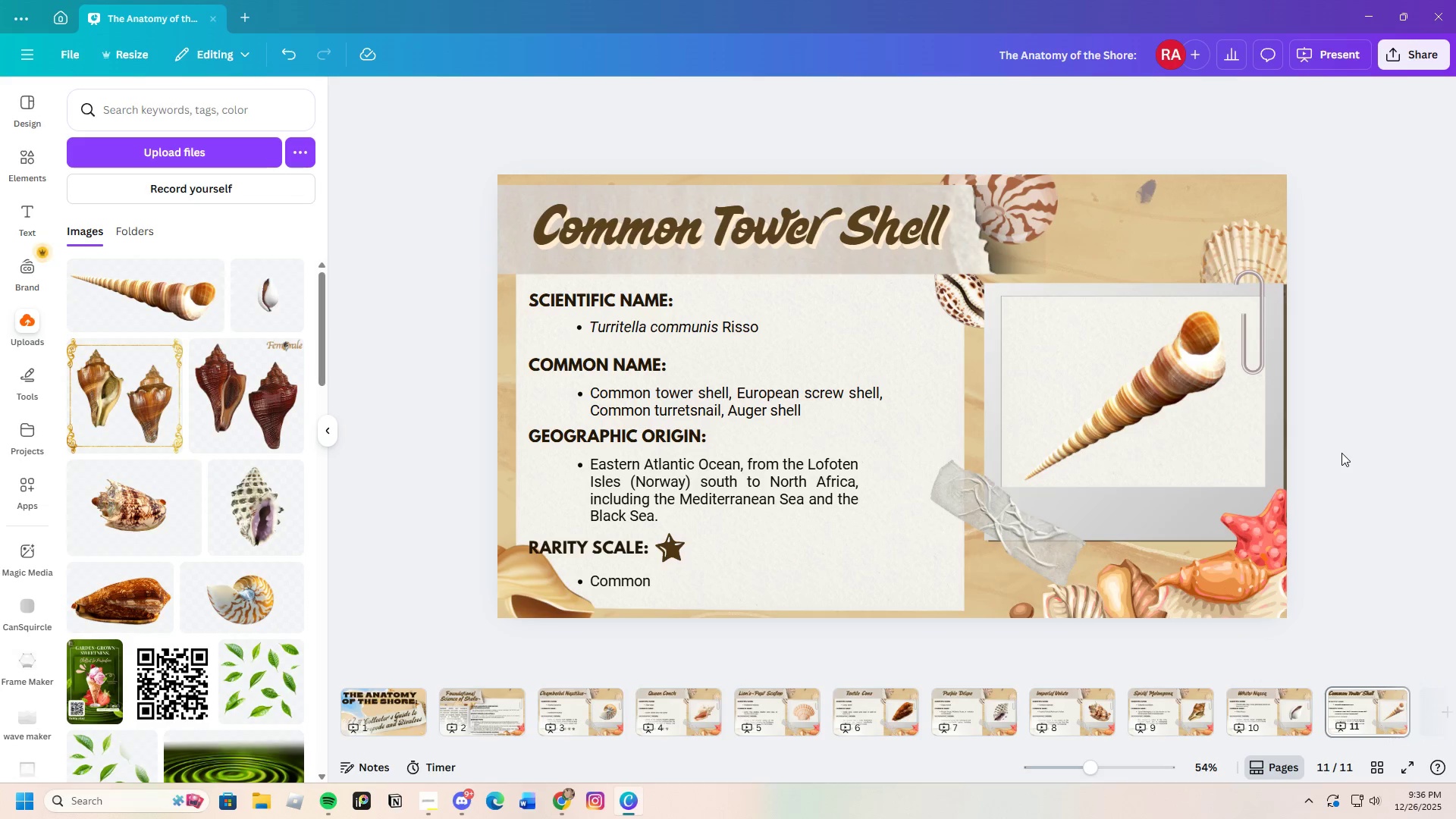 
wait(19.26)
 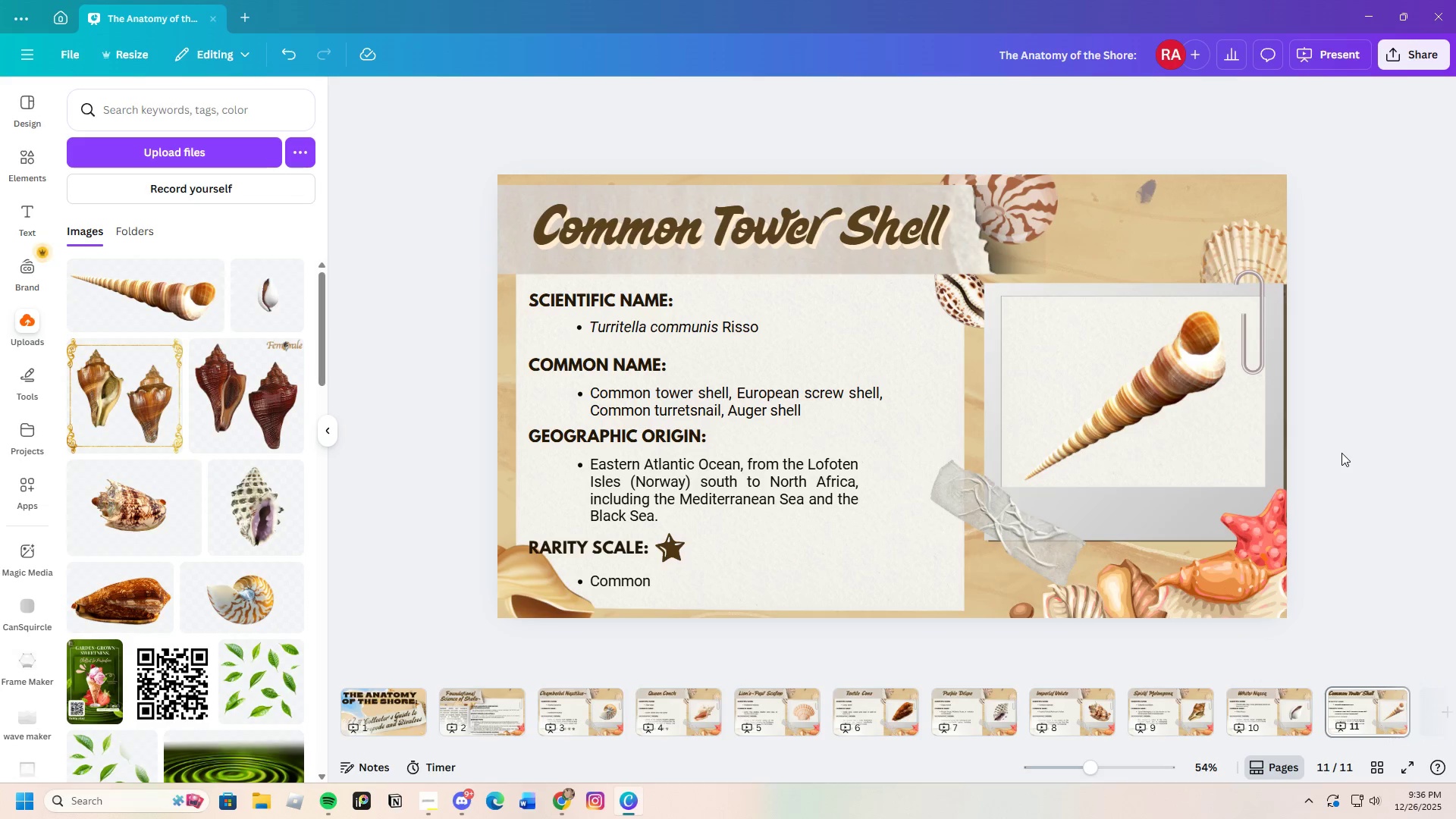 
left_click([1395, 703])
 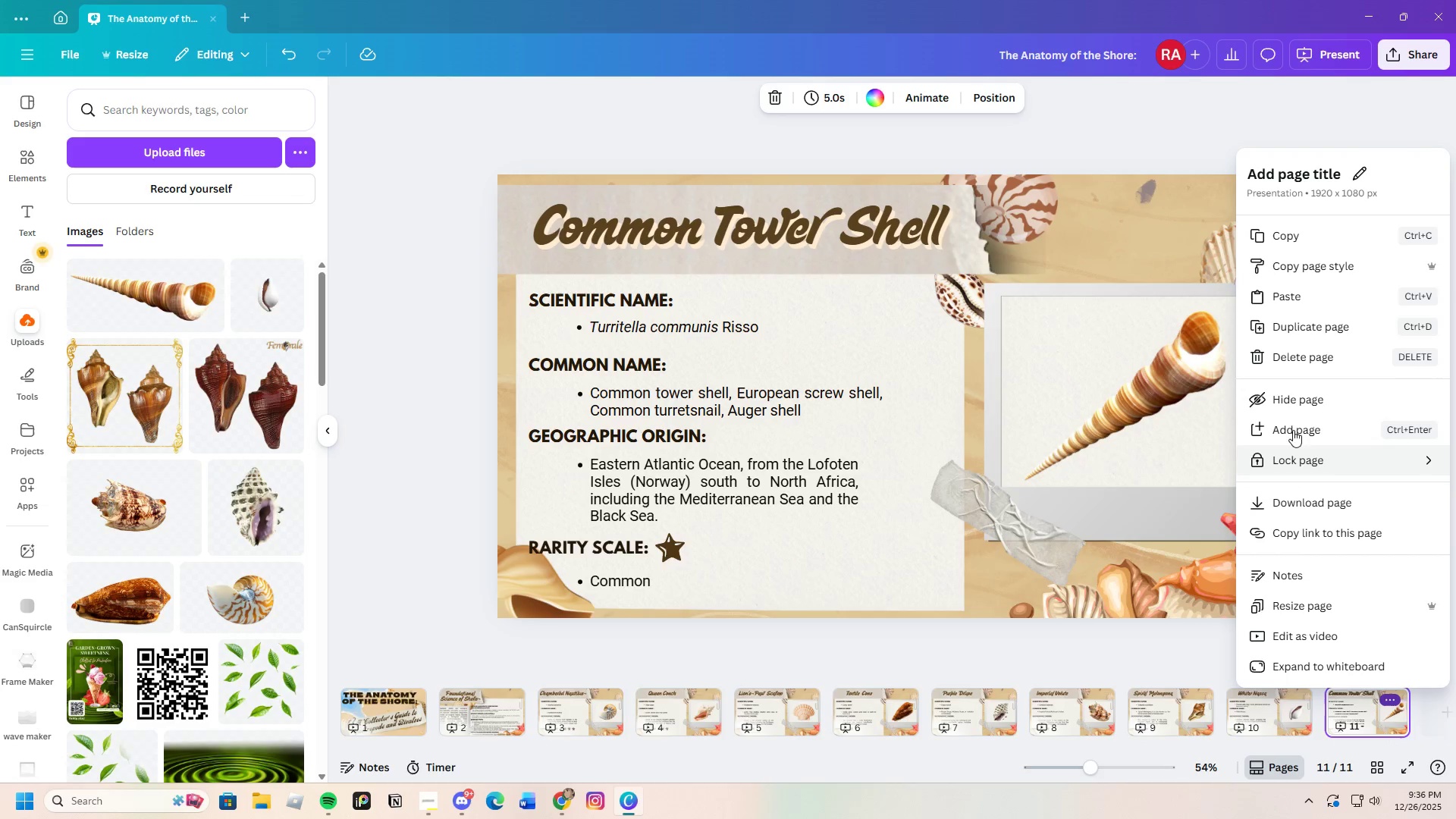 
left_click([1280, 331])
 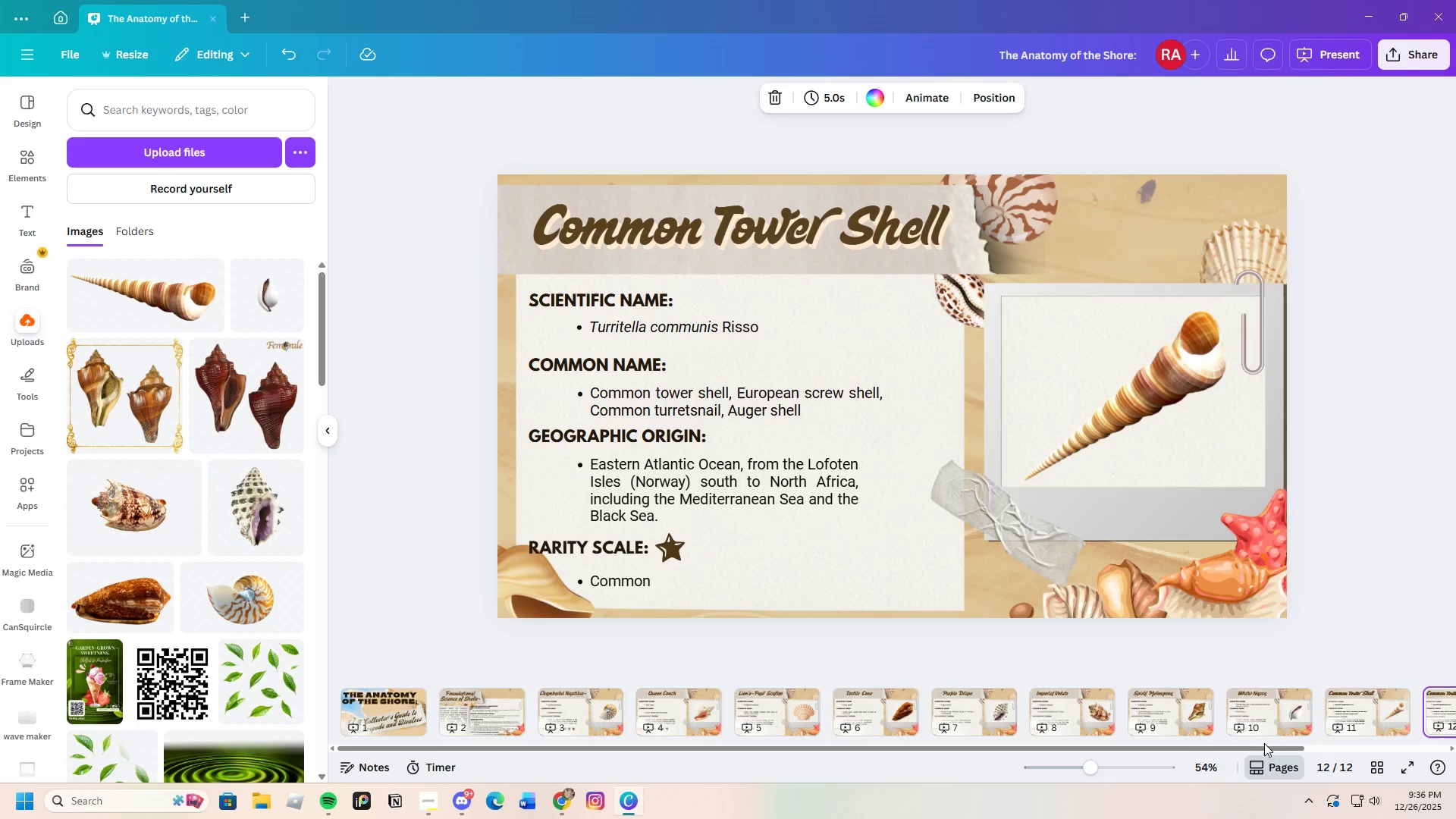 
left_click_drag(start_coordinate=[1265, 751], to_coordinate=[1455, 742])
 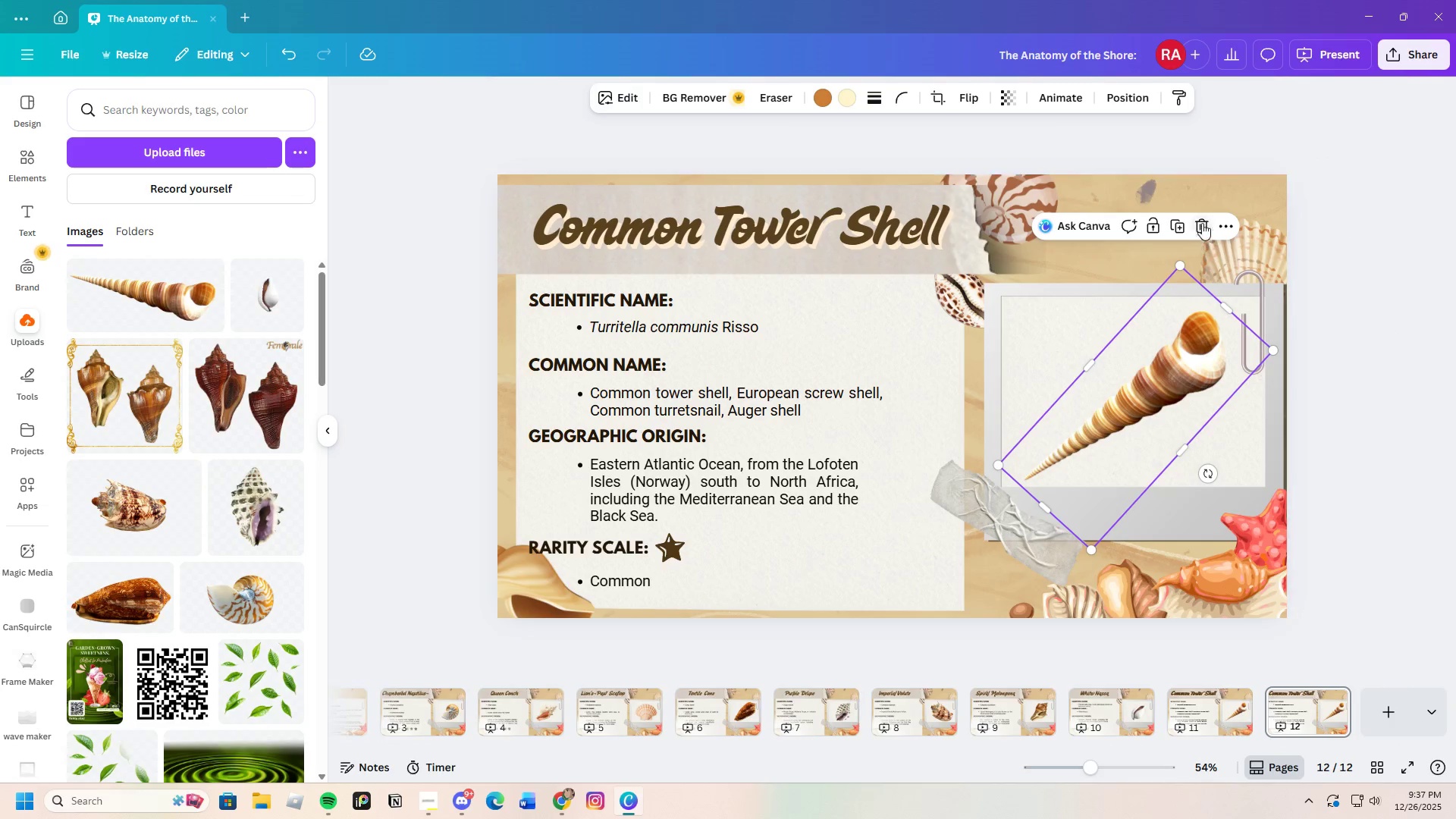 
left_click([1203, 221])
 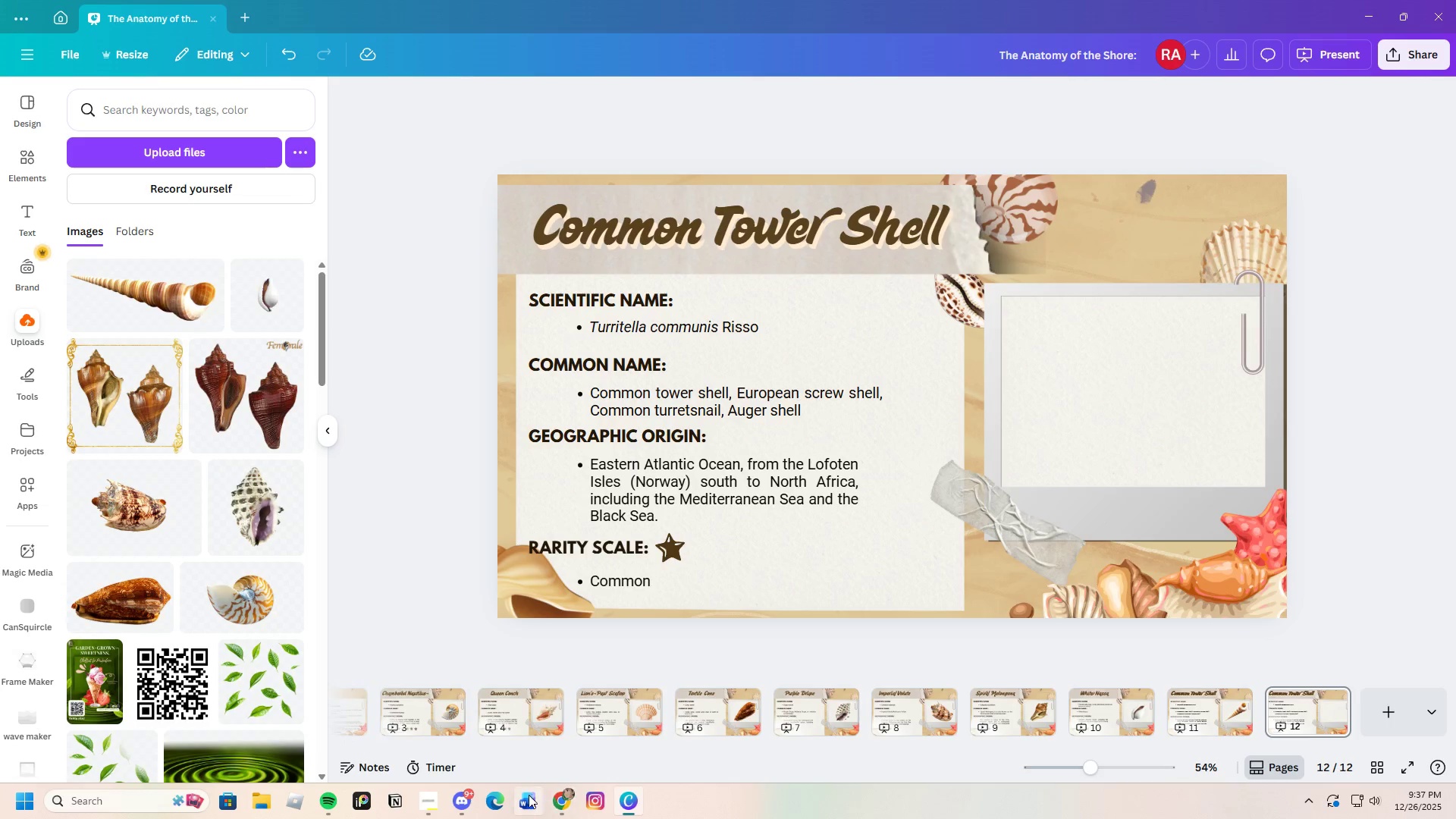 
left_click([566, 802])
 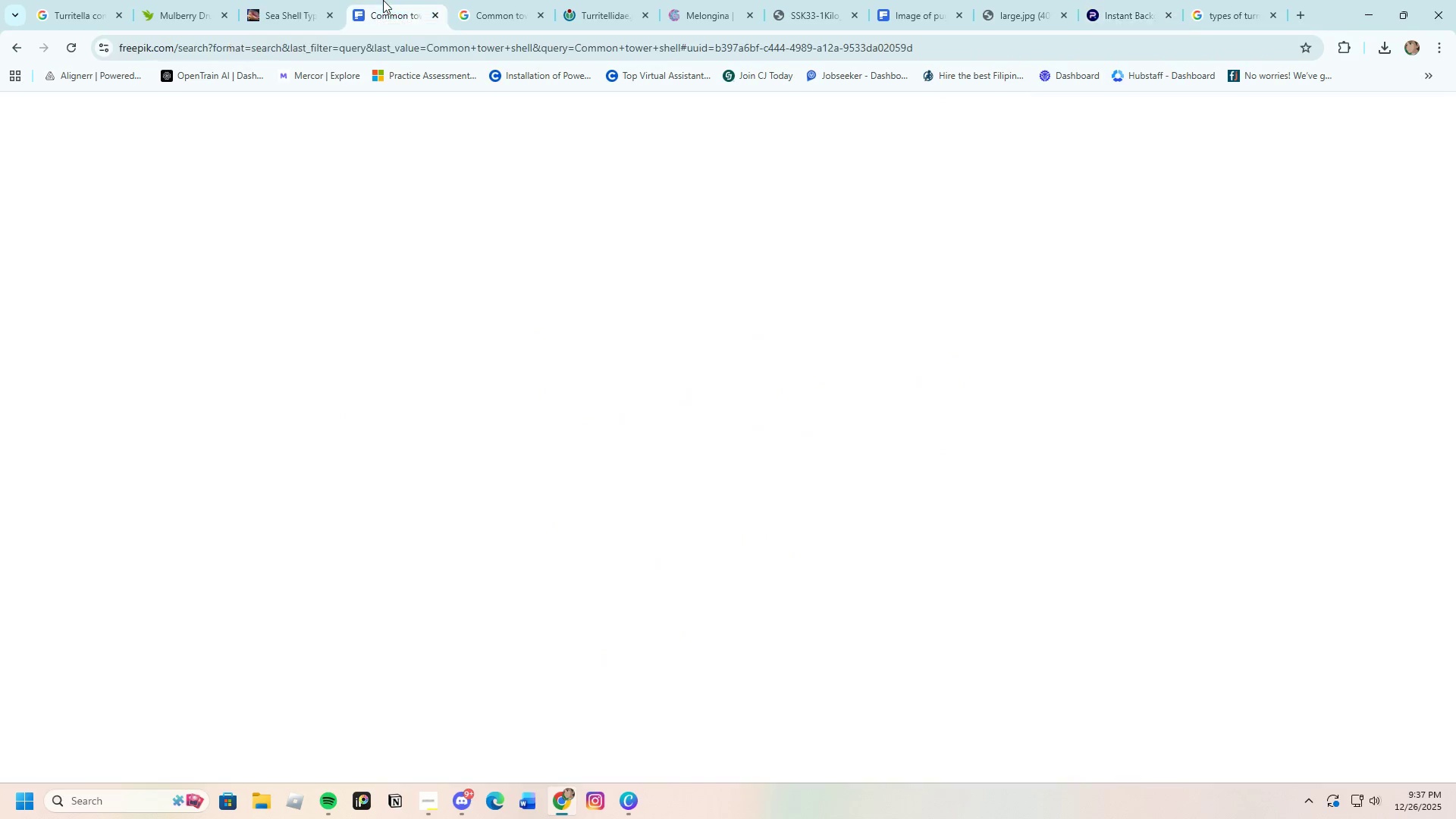 
left_click([312, 5])
 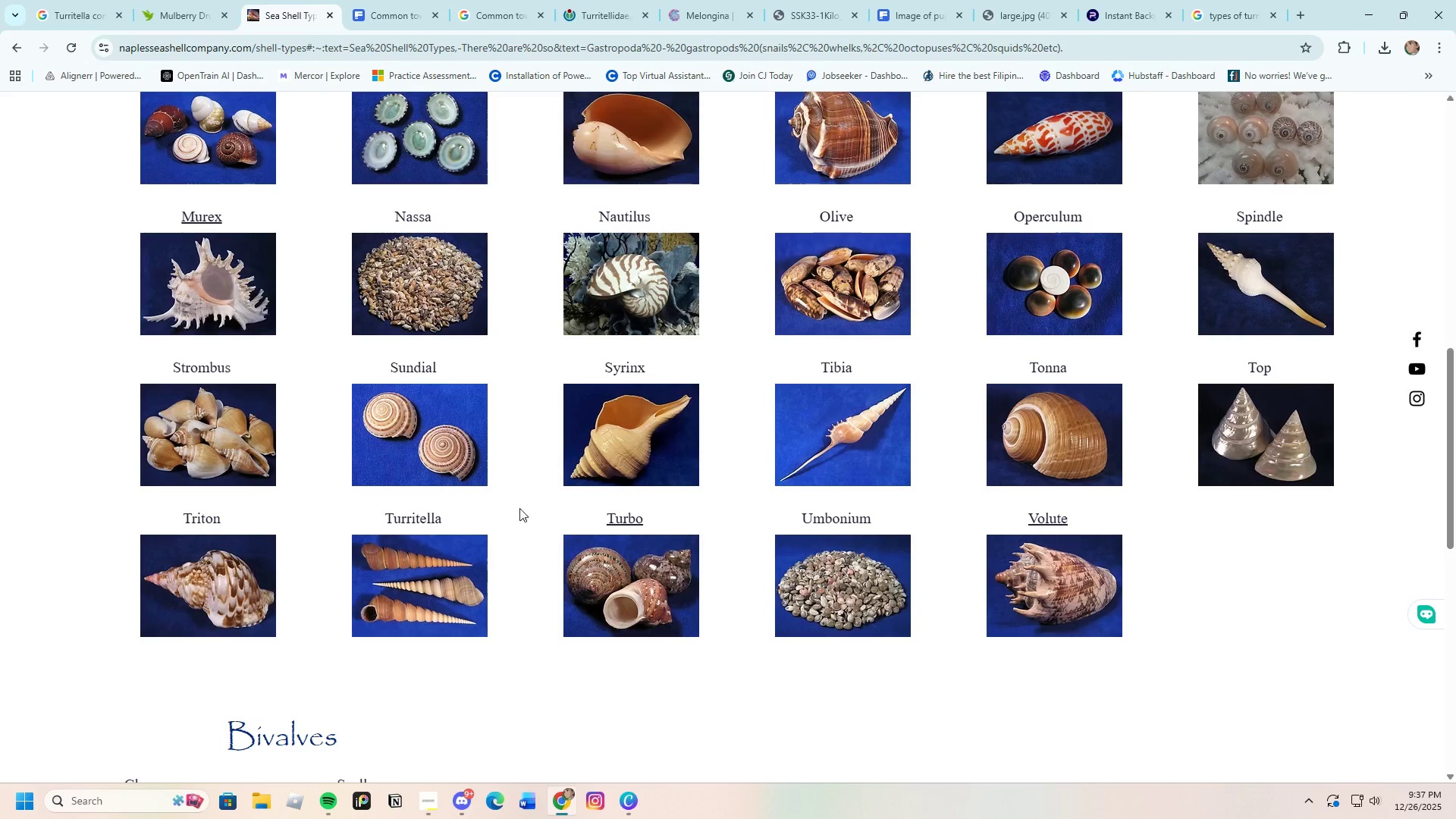 
scroll: coordinate [524, 519], scroll_direction: up, amount: 1.0
 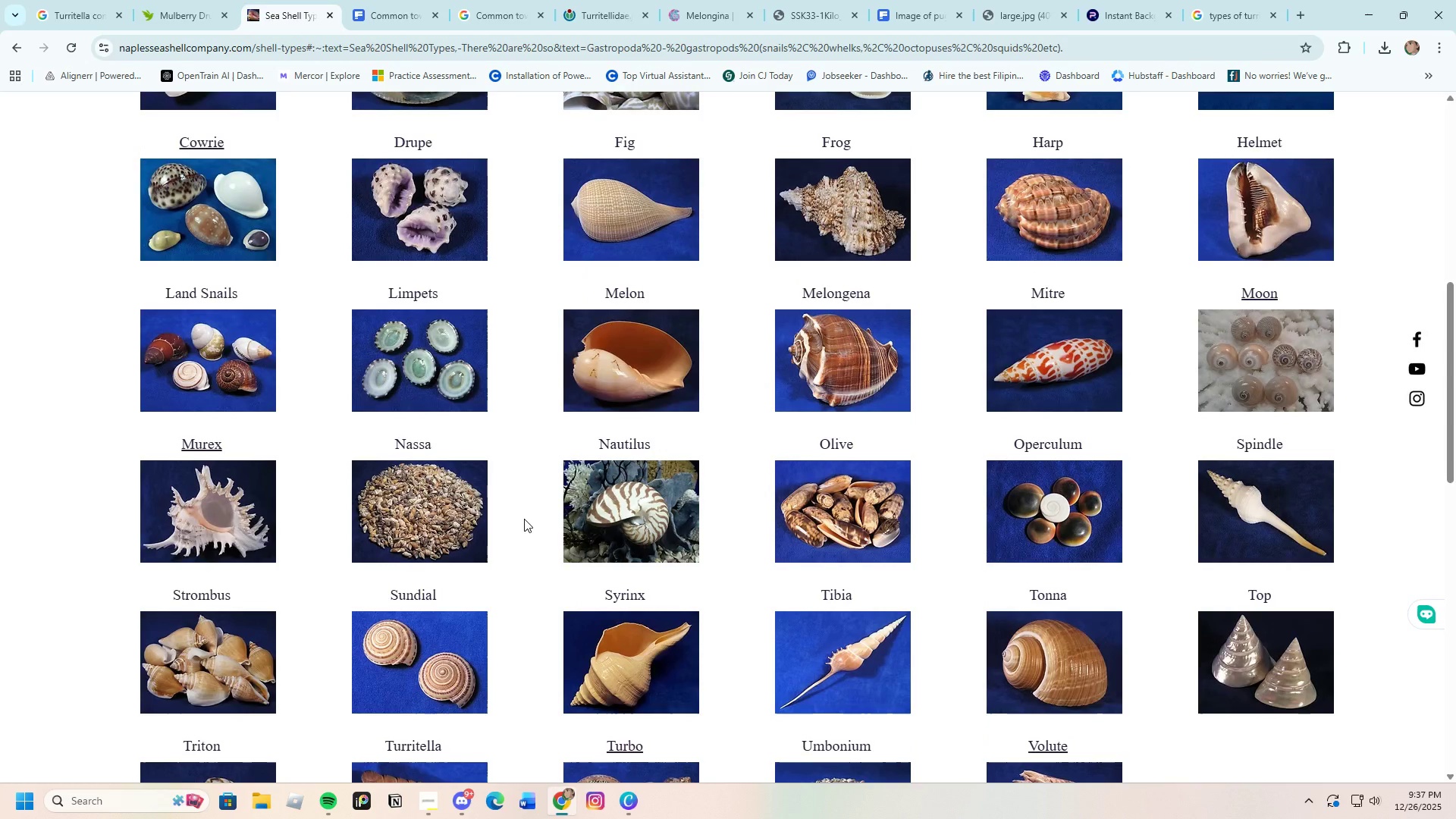 
scroll: coordinate [524, 519], scroll_direction: down, amount: 3.0
 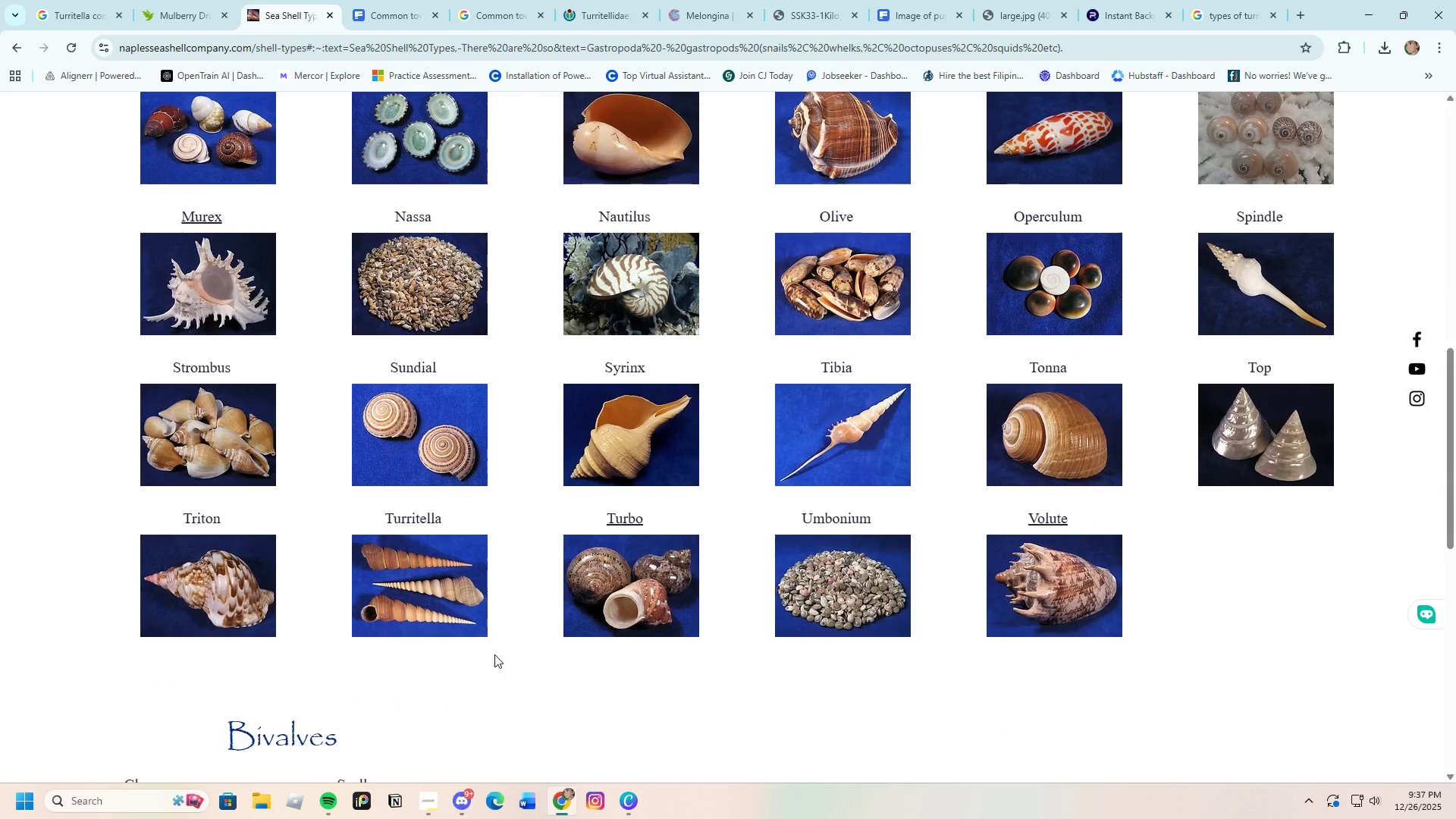 
scroll: coordinate [491, 654], scroll_direction: up, amount: 1.0
 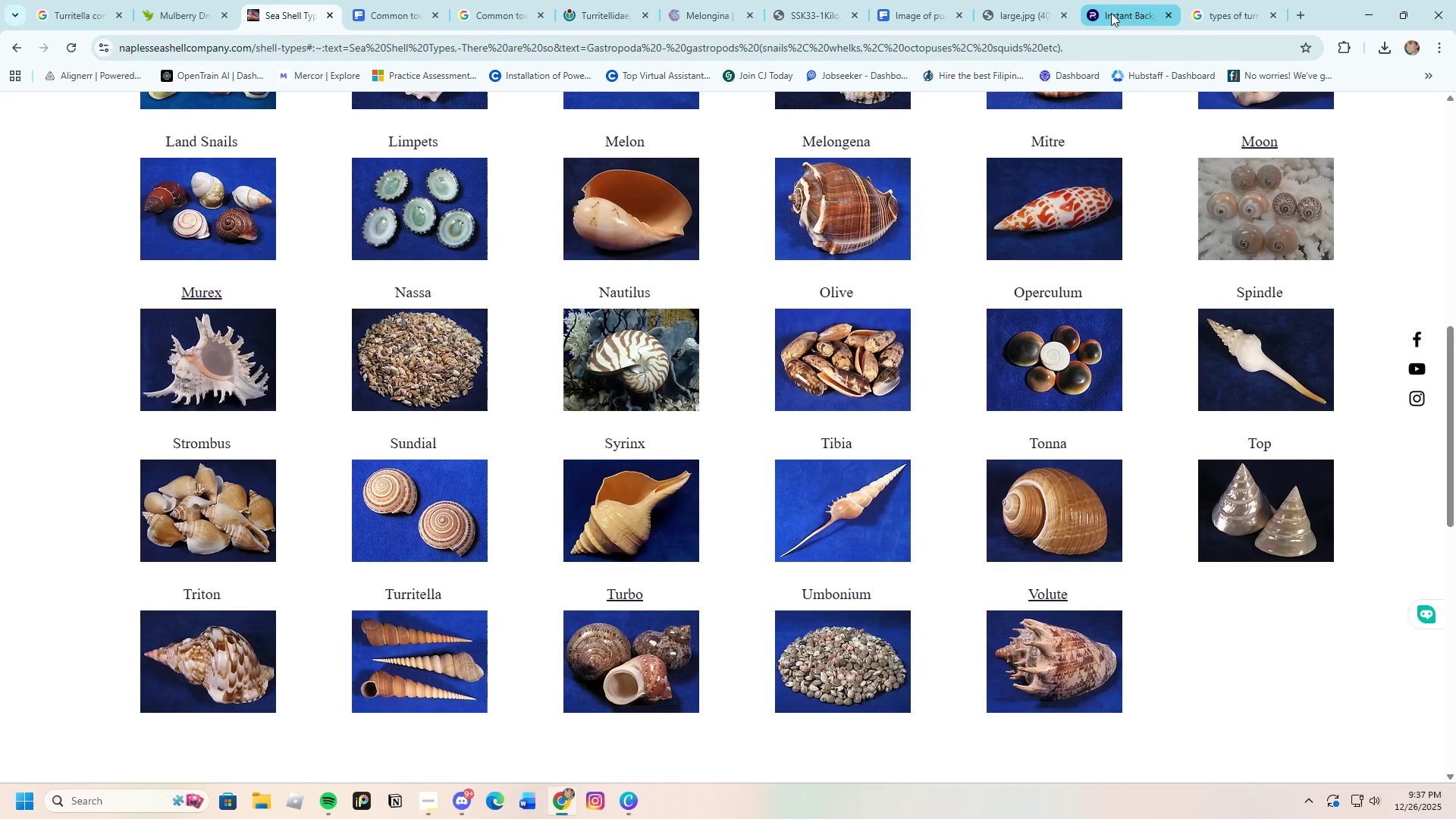 
wait(5.02)
 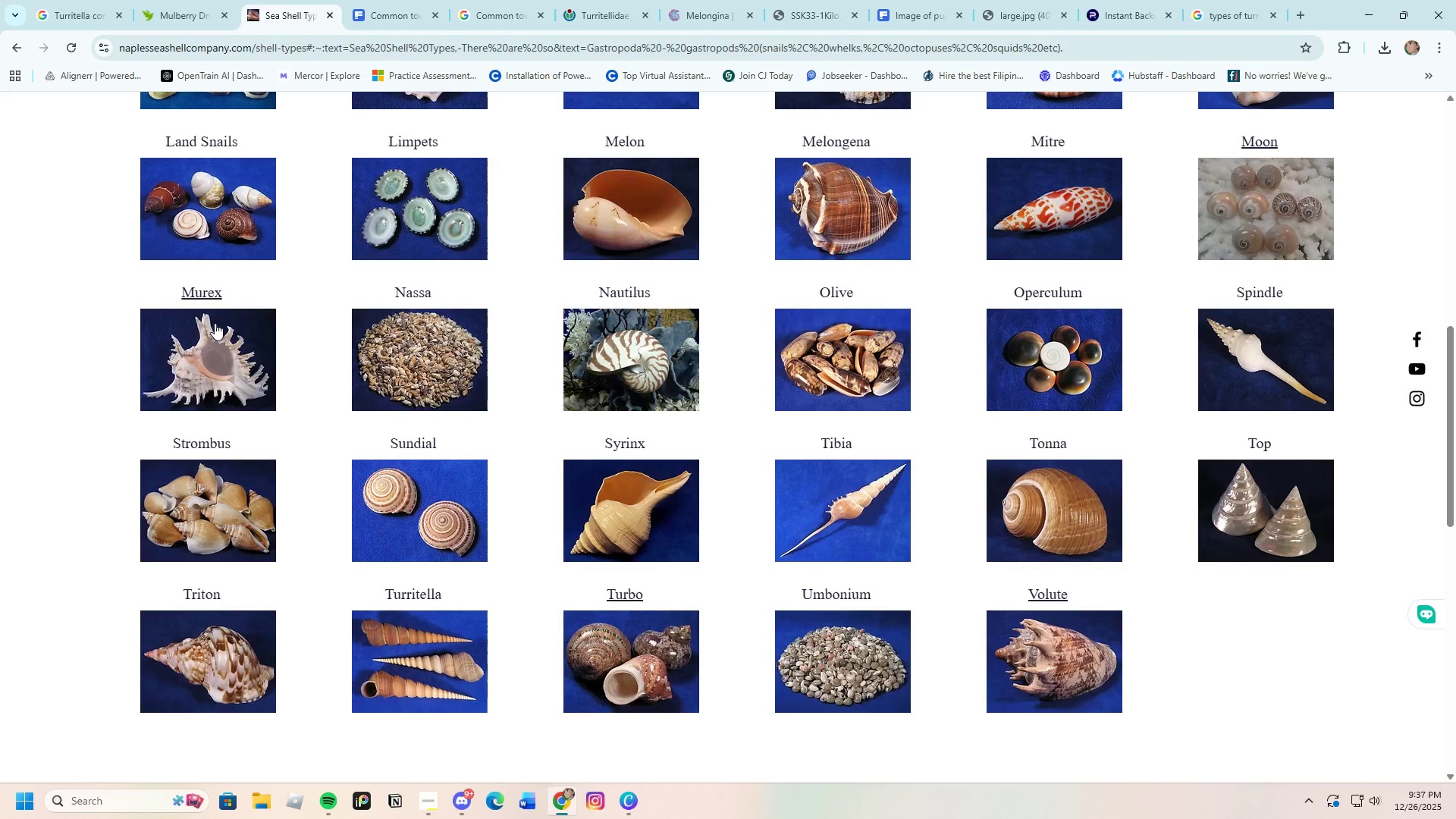 
left_click_drag(start_coordinate=[363, 124], to_coordinate=[224, 134])
 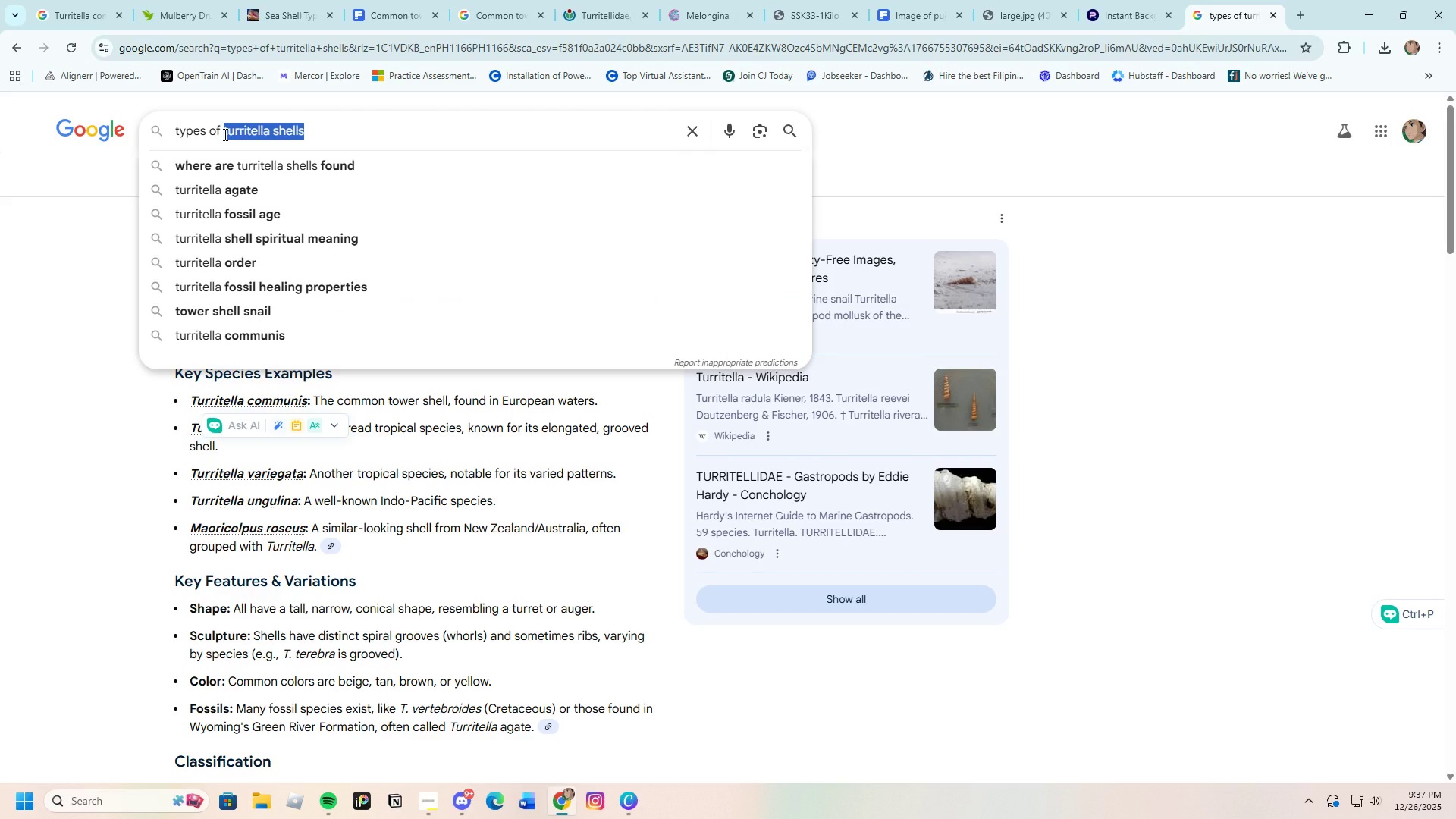 
key(Backspace)
type(Murex s)
key(Backspace)
type(hells)
 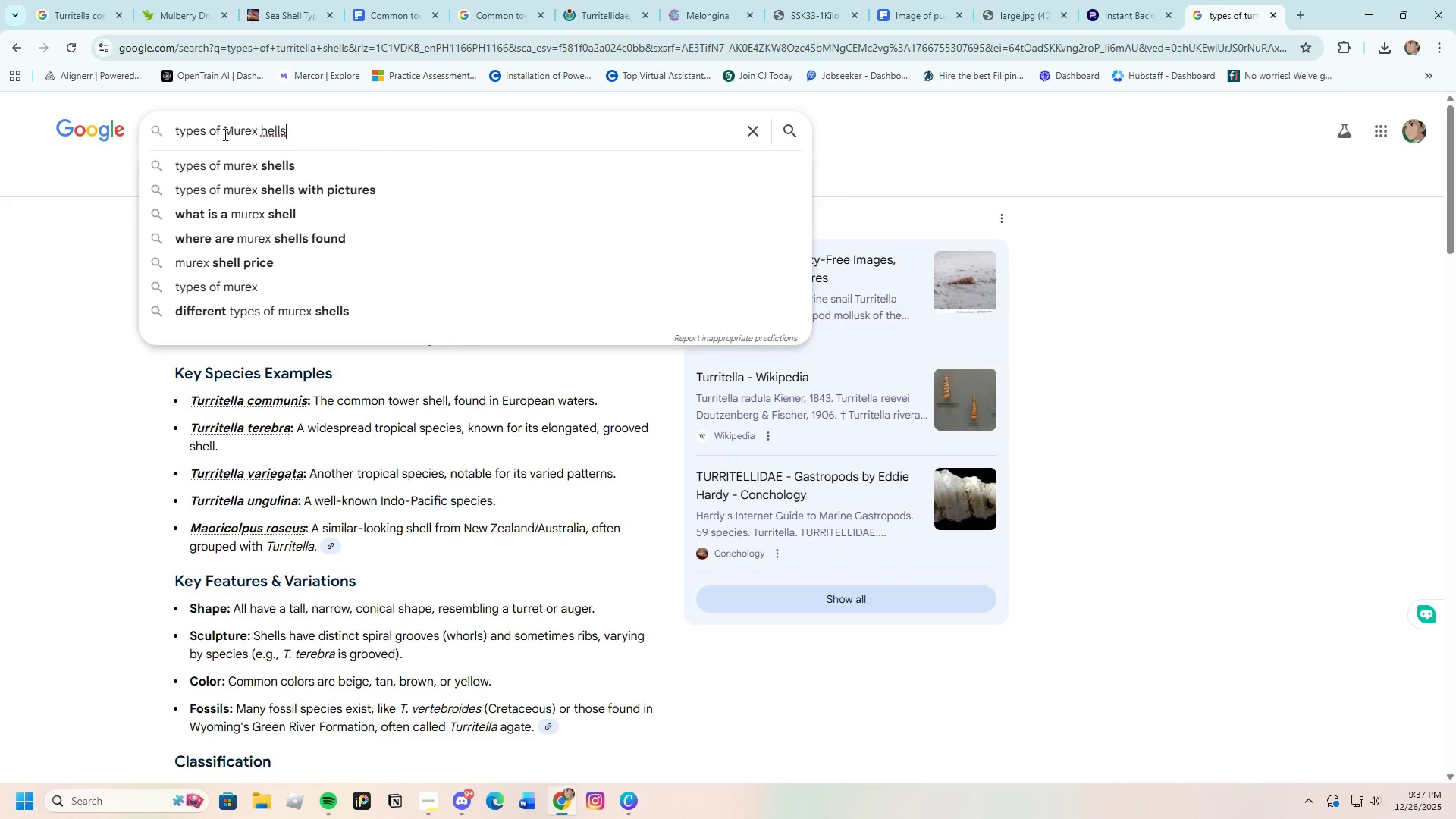 
key(Enter)
 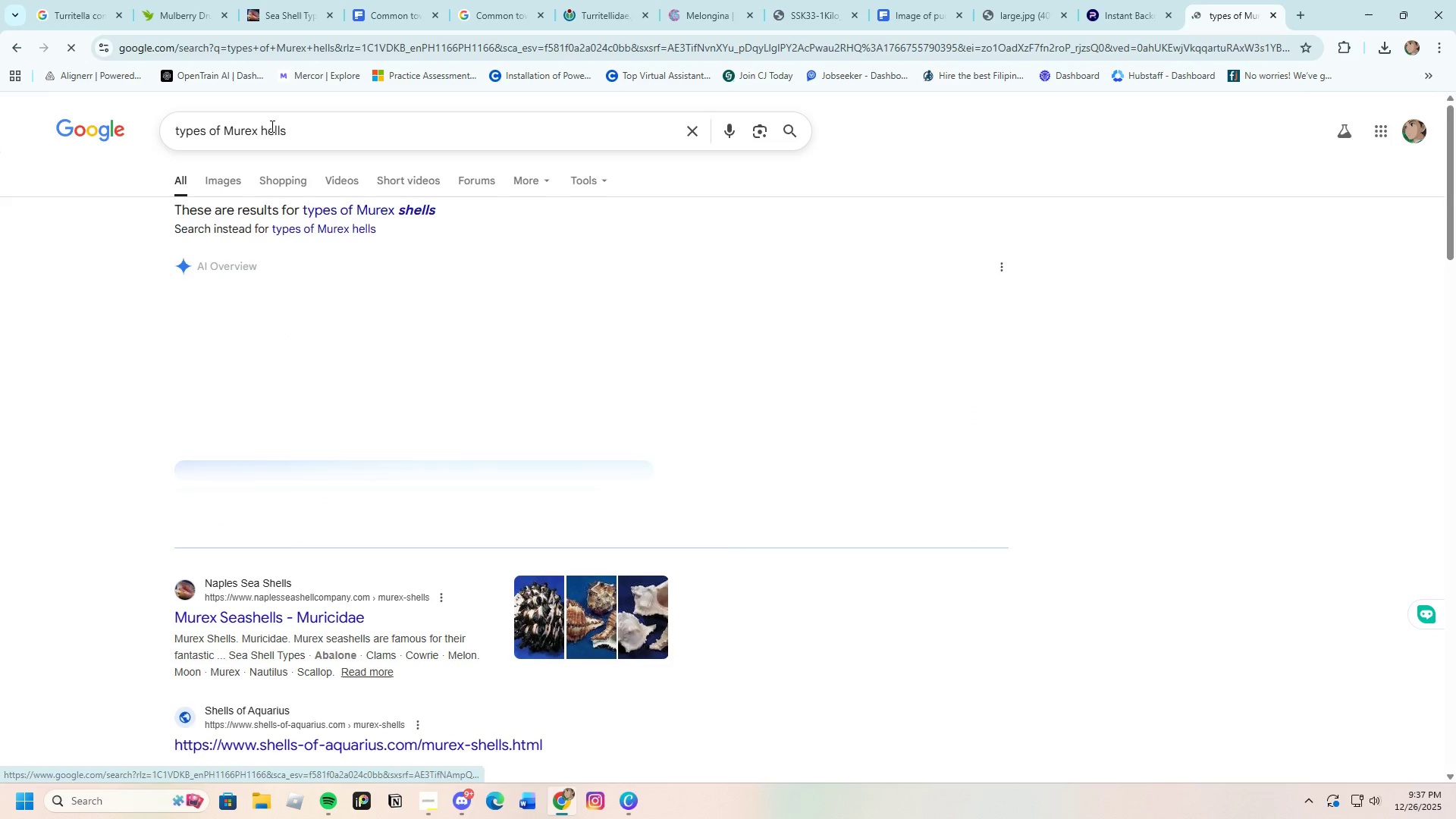 
left_click([262, 130])
 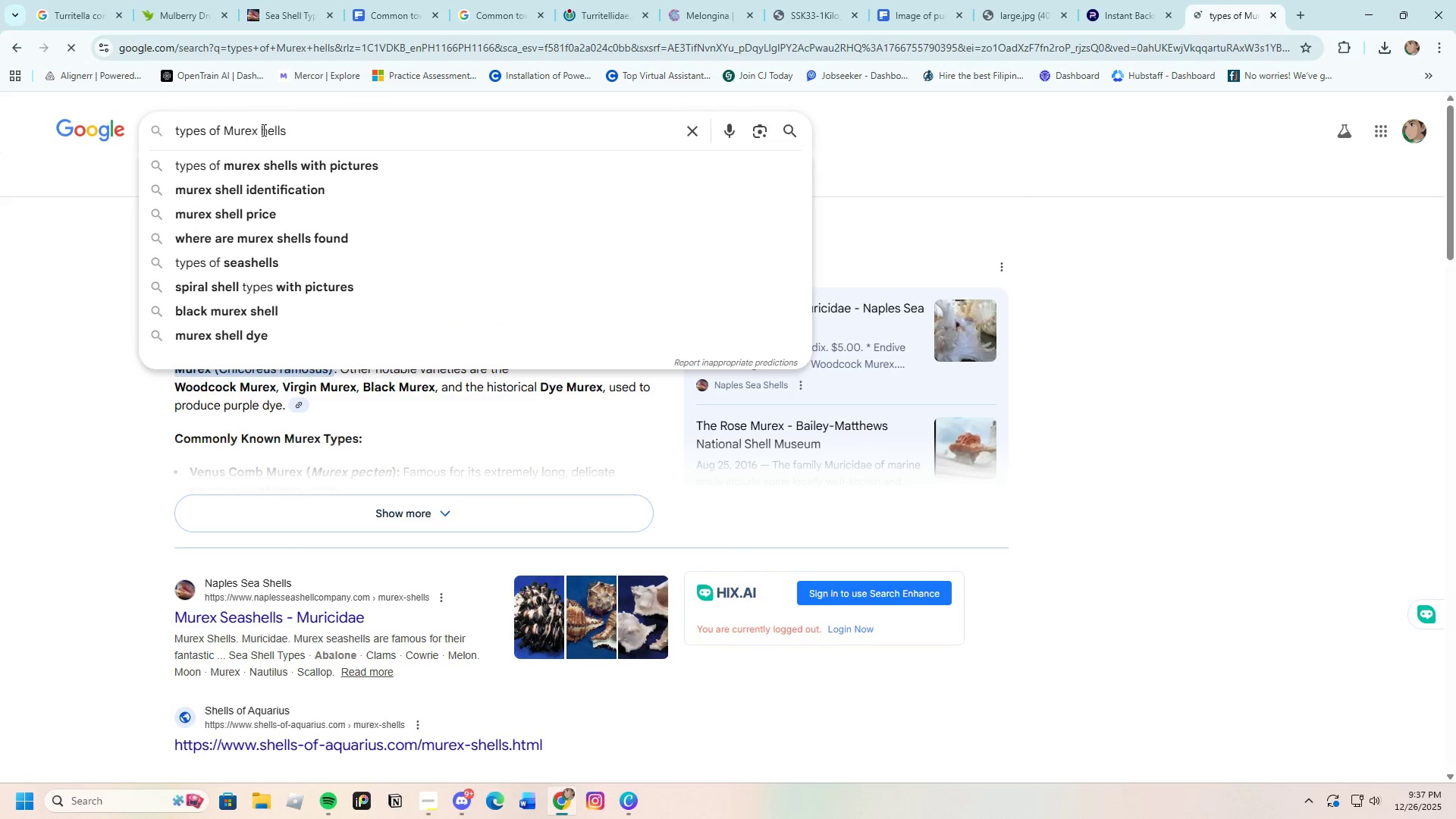 
key(S)
 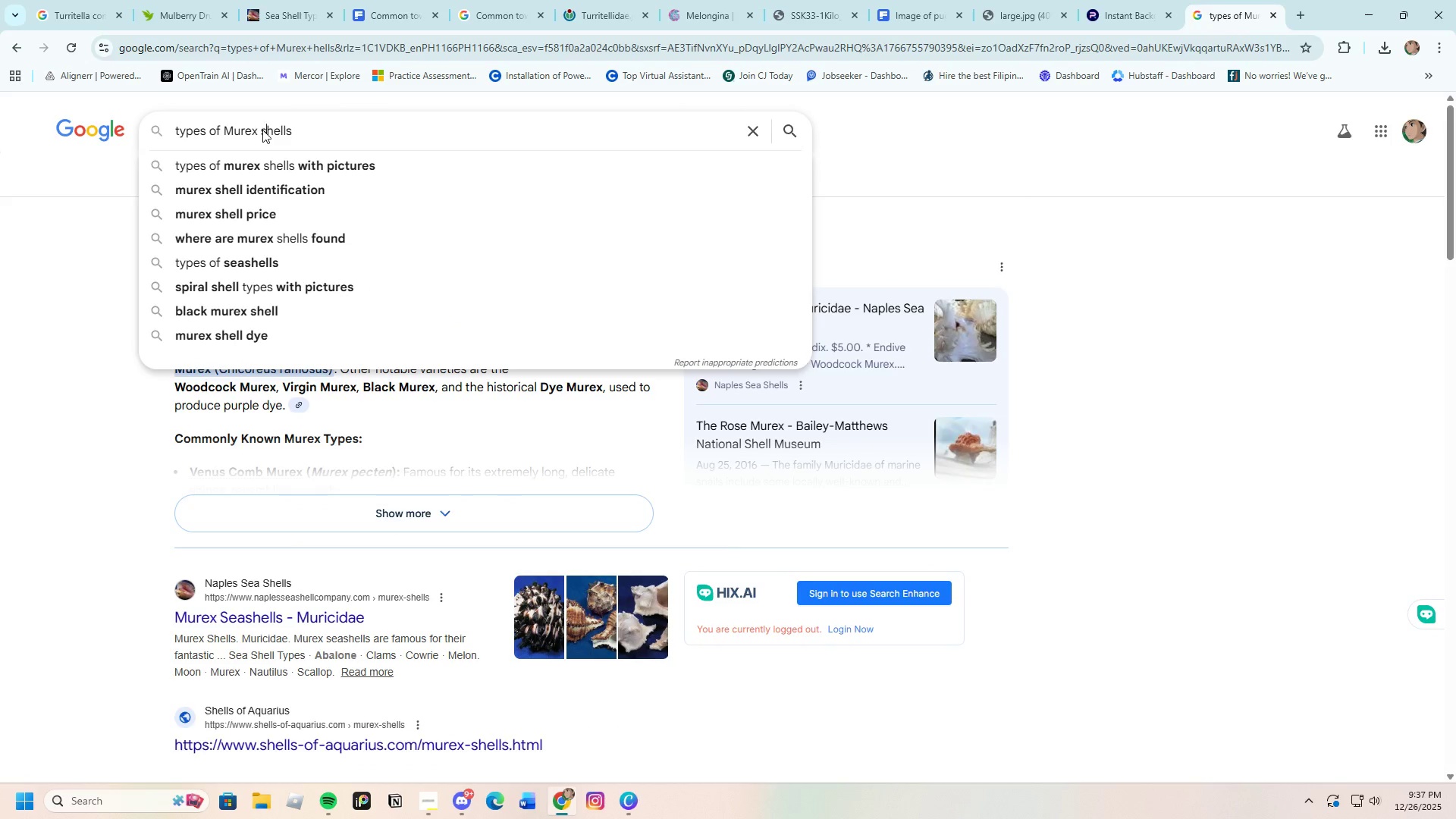 
key(Enter)
 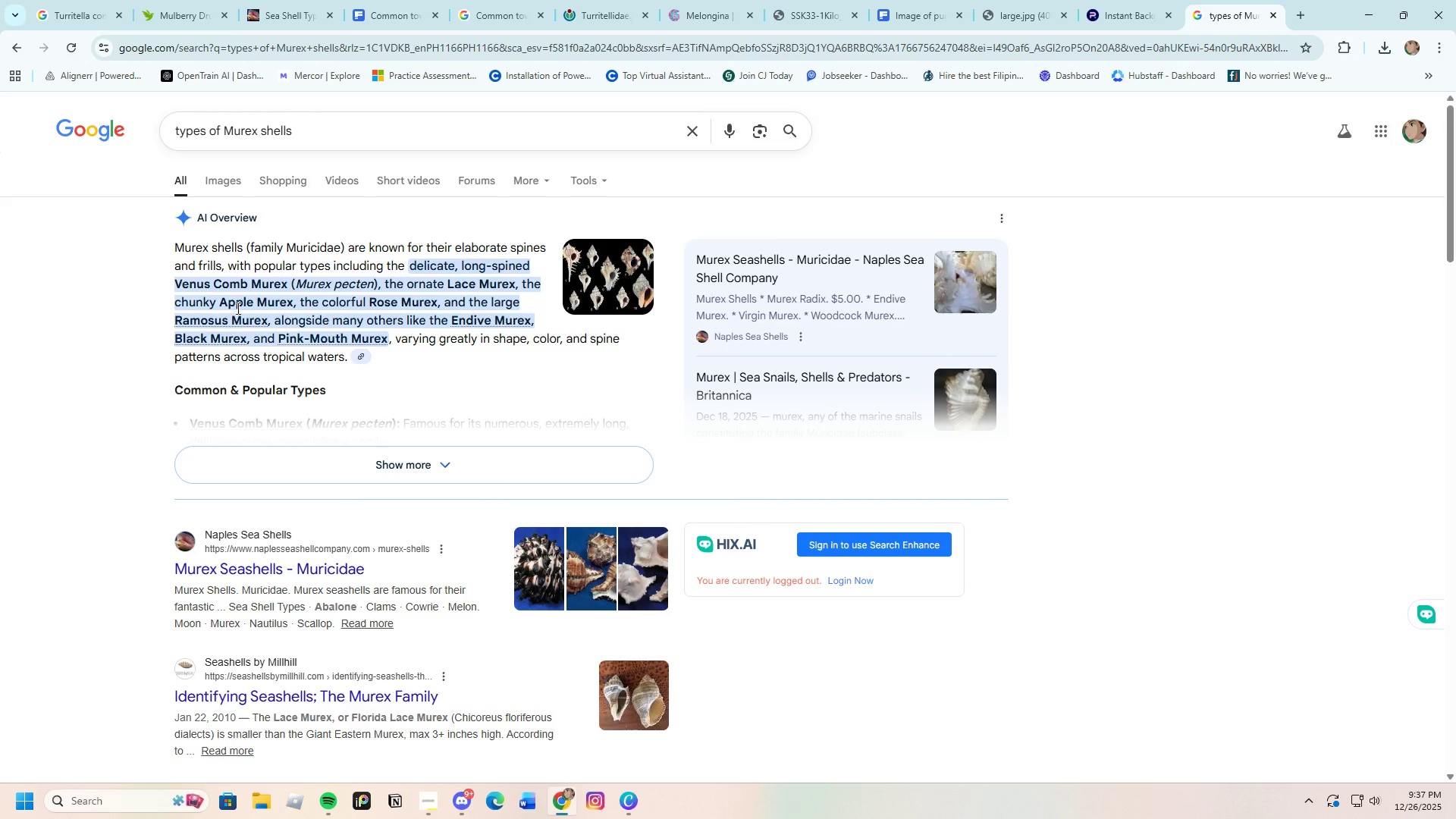 
wait(9.16)
 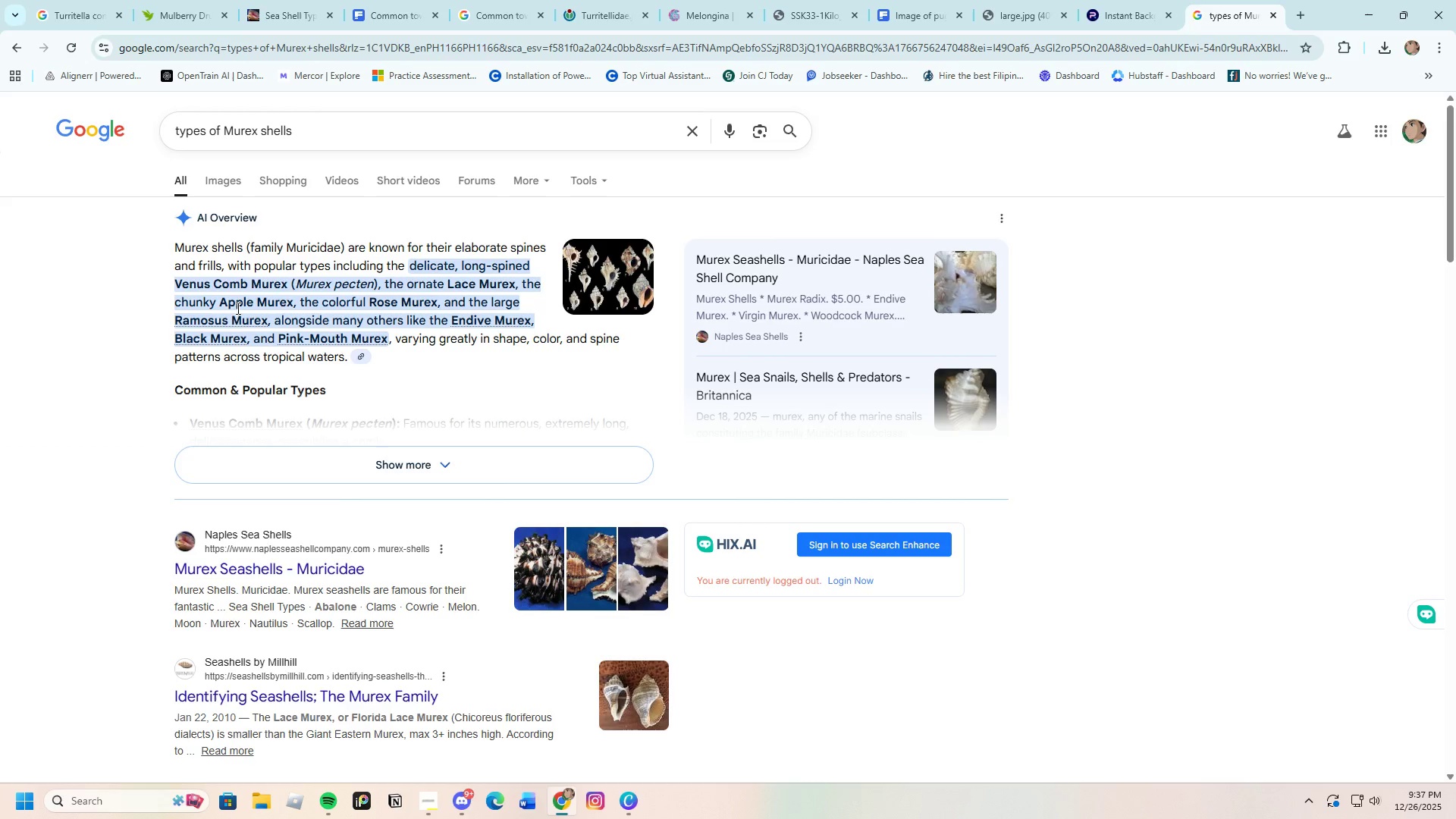 
left_click_drag(start_coordinate=[174, 284], to_coordinate=[290, 286])
 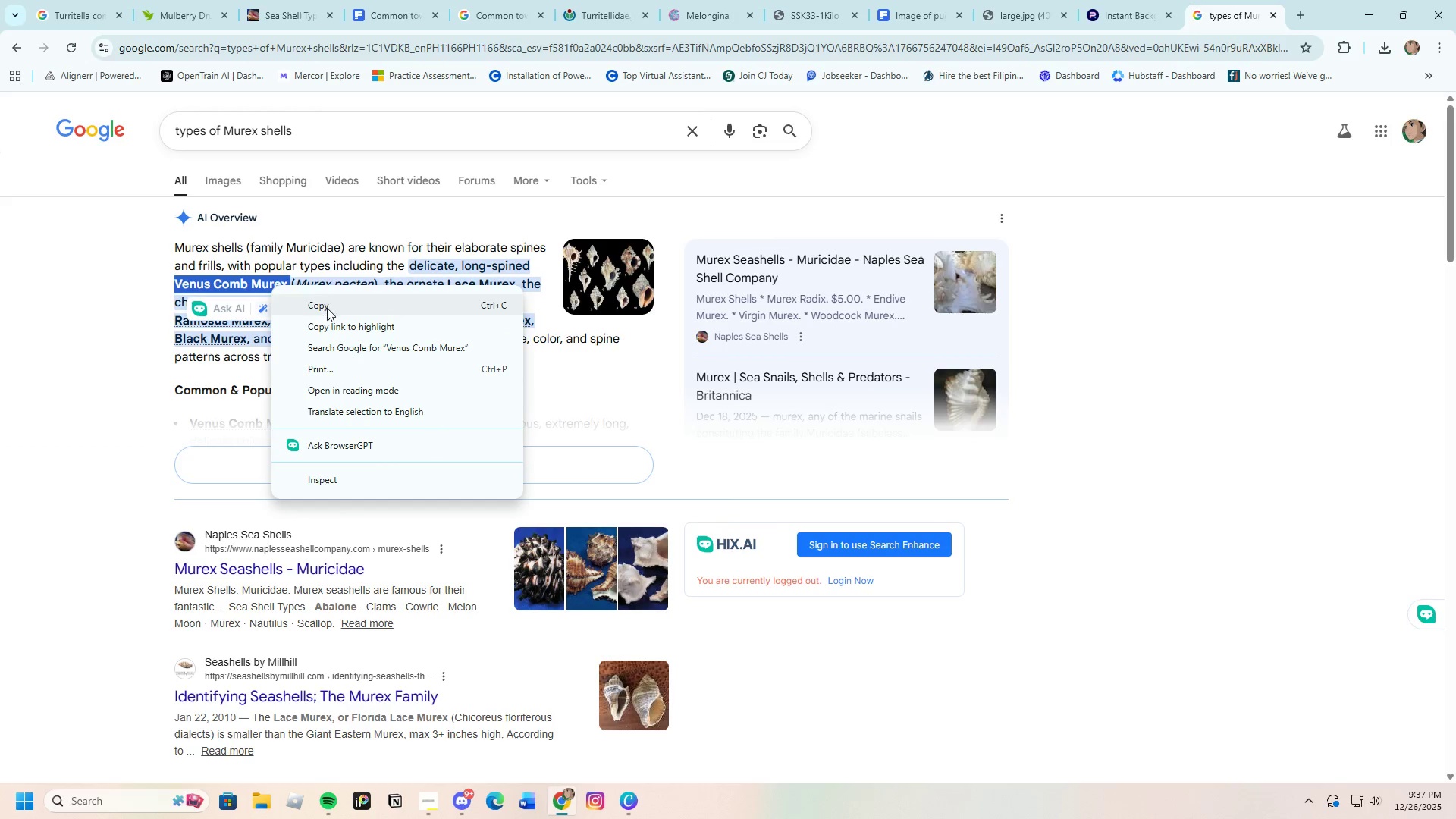 
left_click([327, 309])
 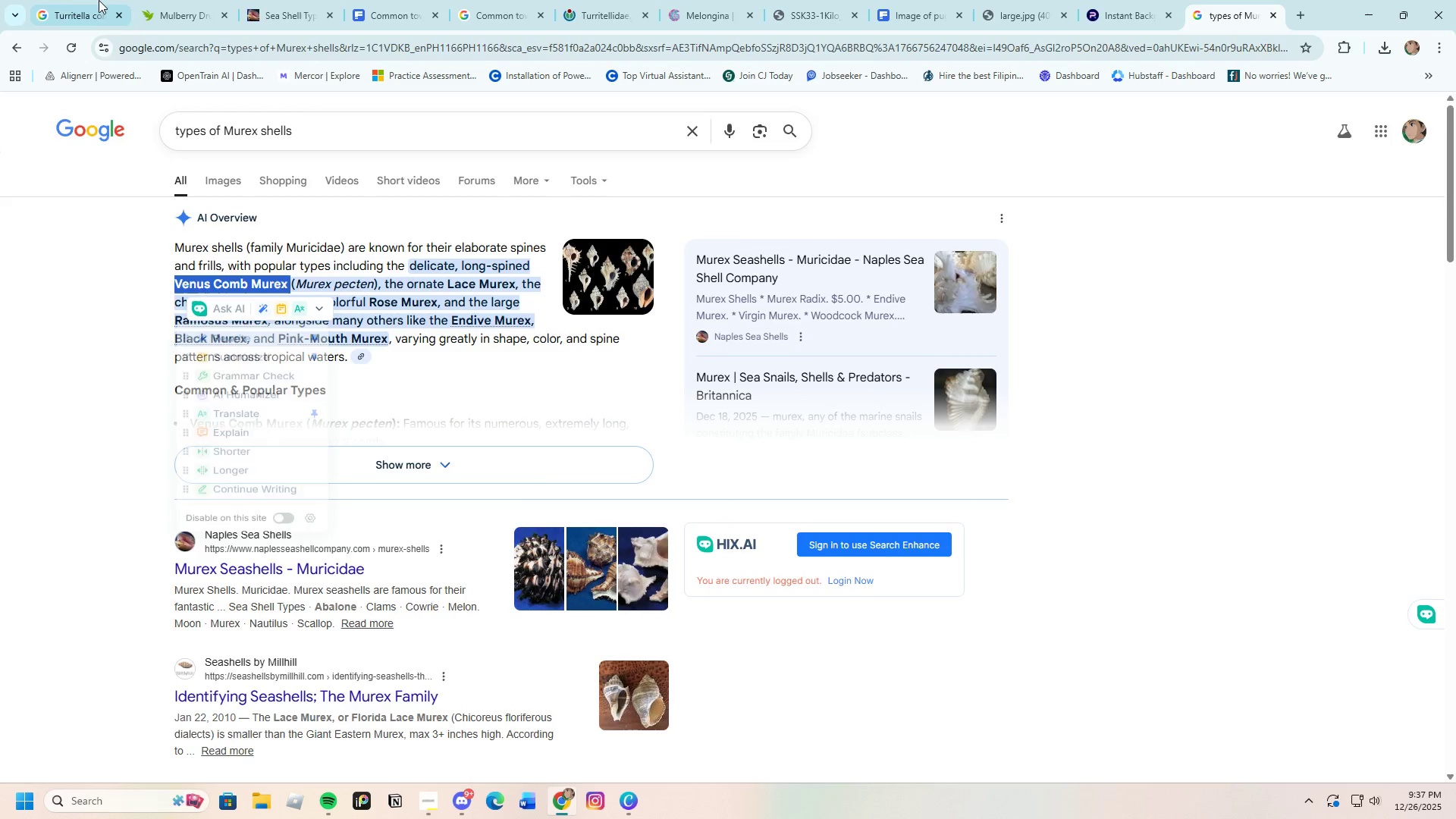 
left_click([64, 0])
 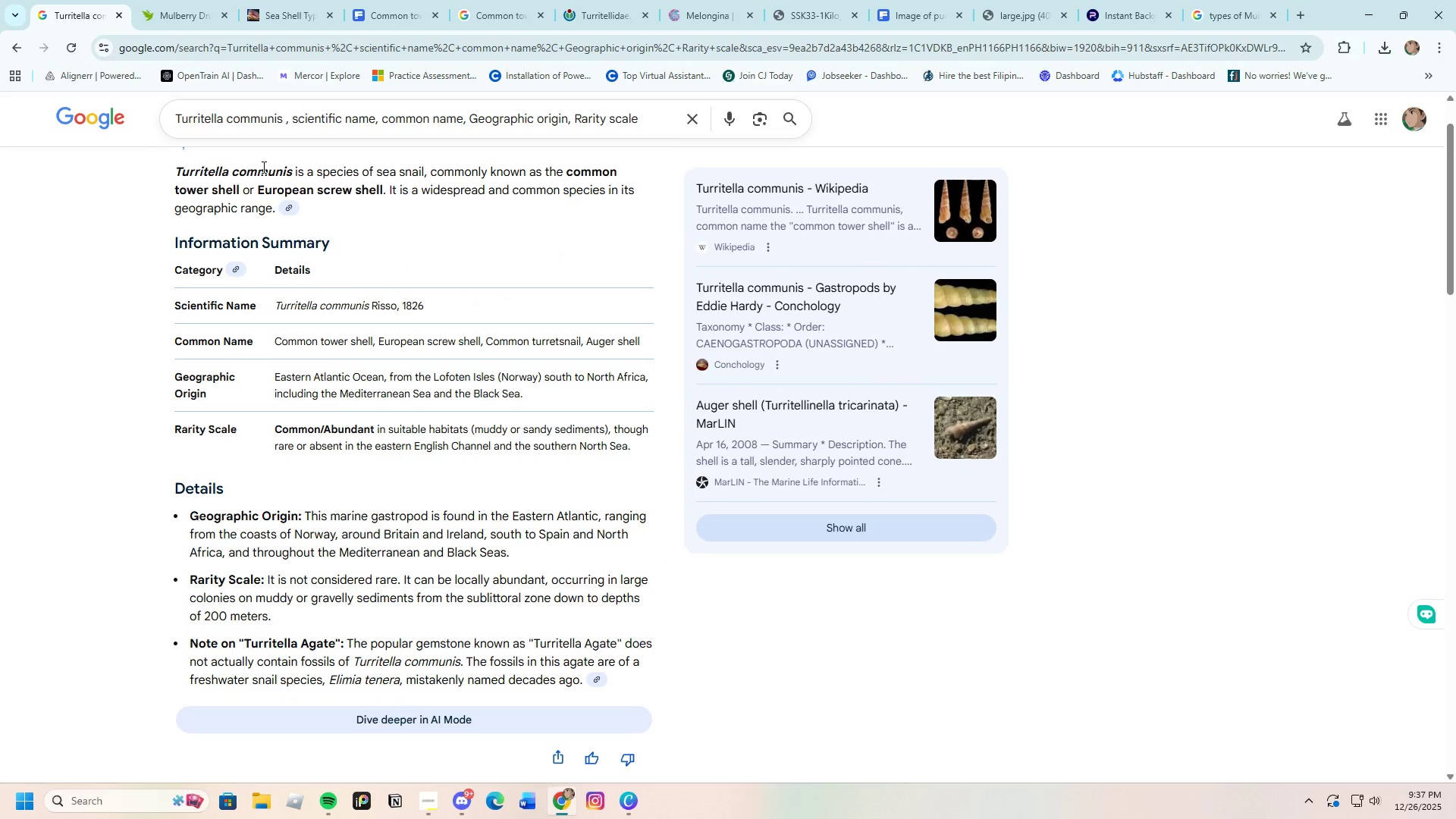 
scroll: coordinate [262, 265], scroll_direction: up, amount: 4.0
 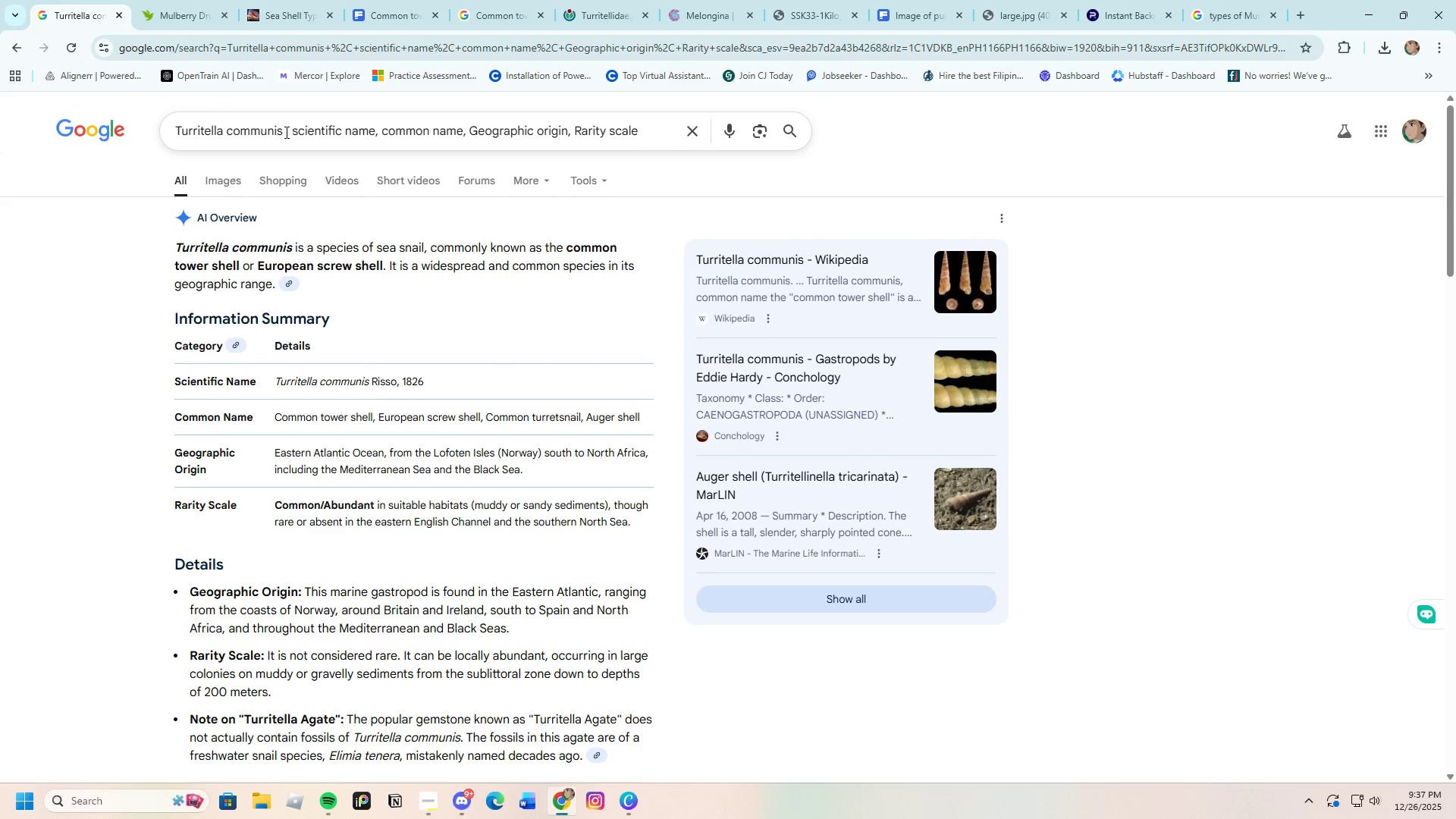 
left_click_drag(start_coordinate=[284, 131], to_coordinate=[165, 135])
 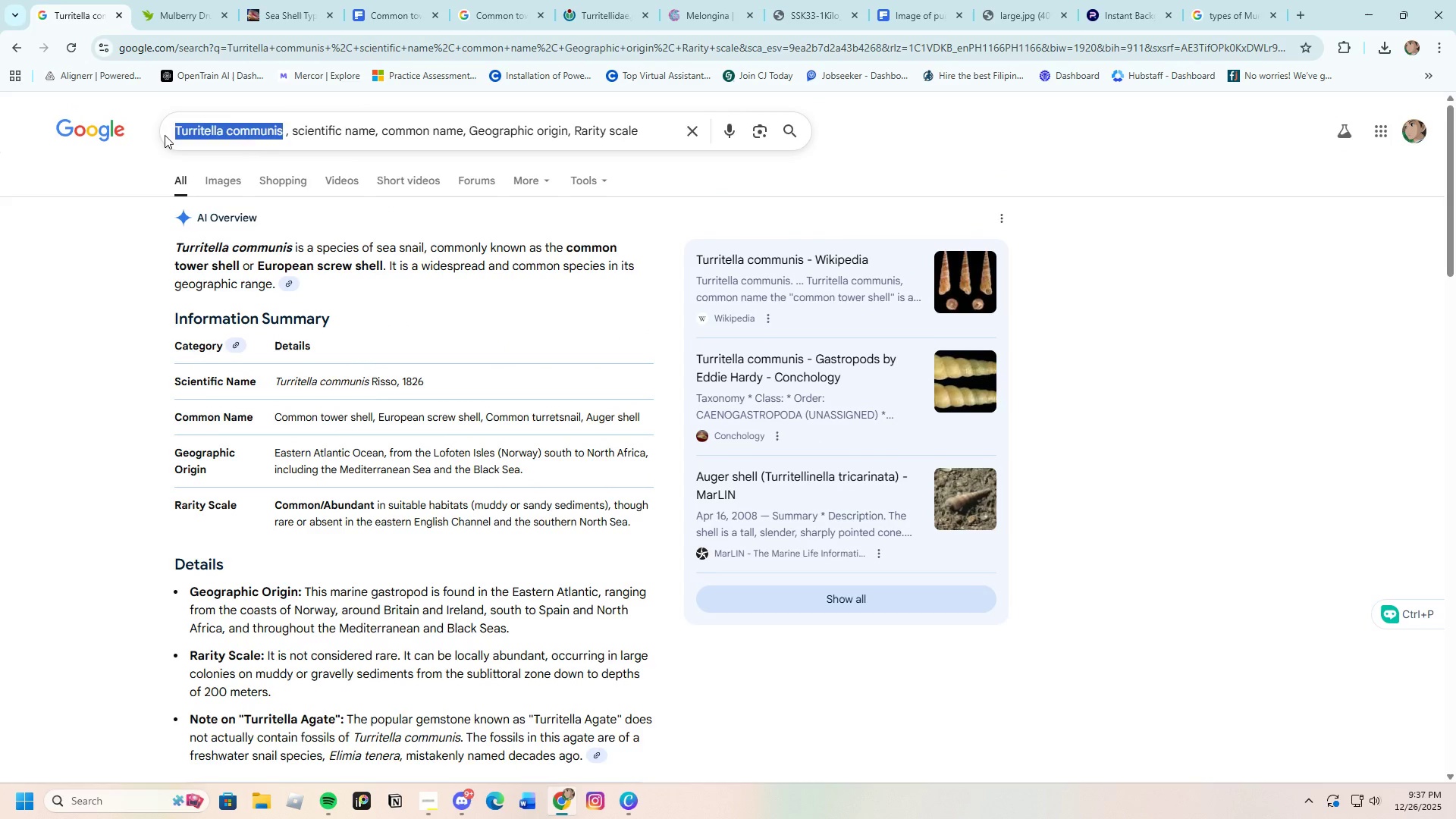 
key(Backspace)
 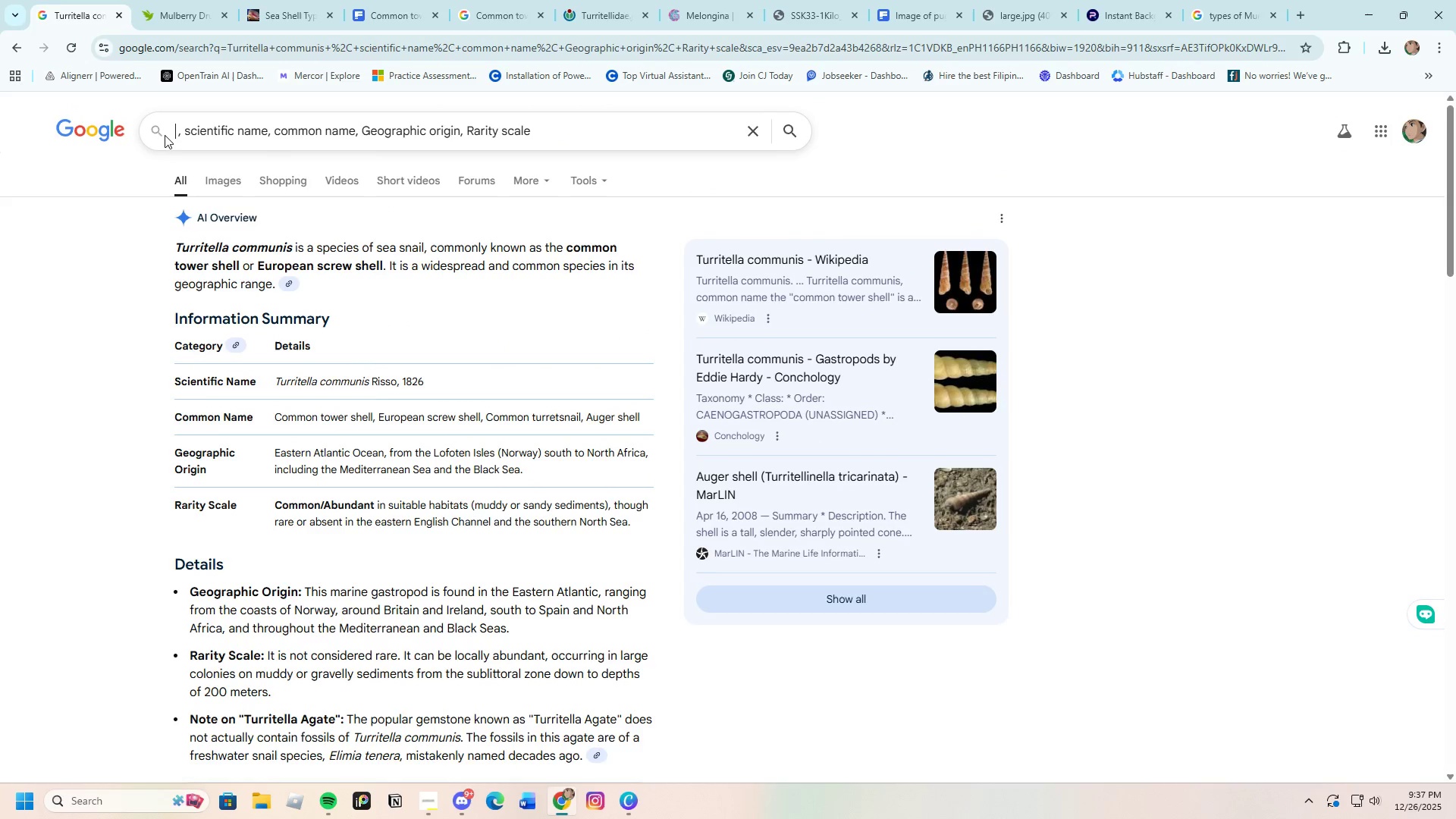 
key(Control+V)
 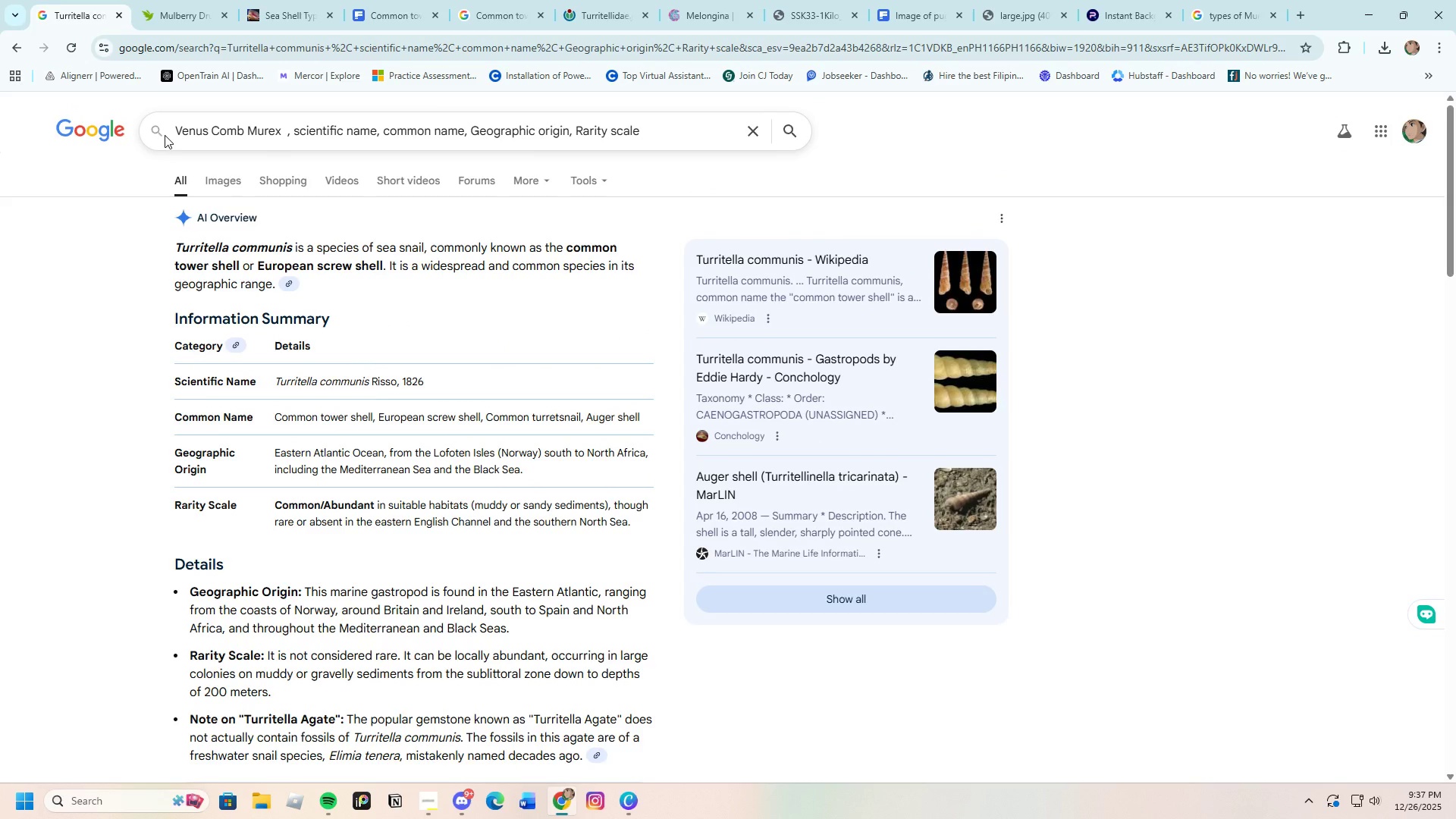 
key(Enter)
 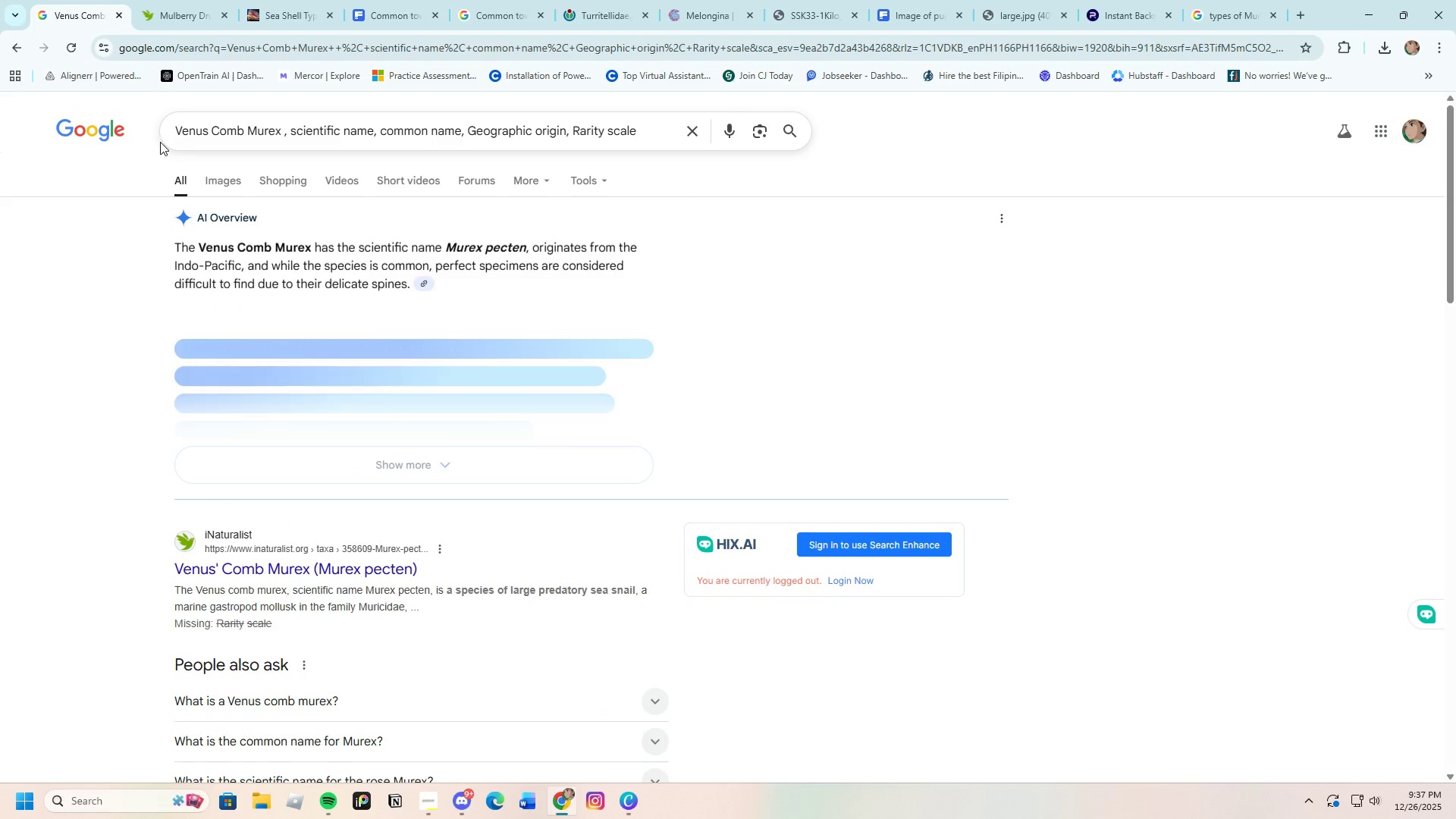 
left_click([394, 463])
 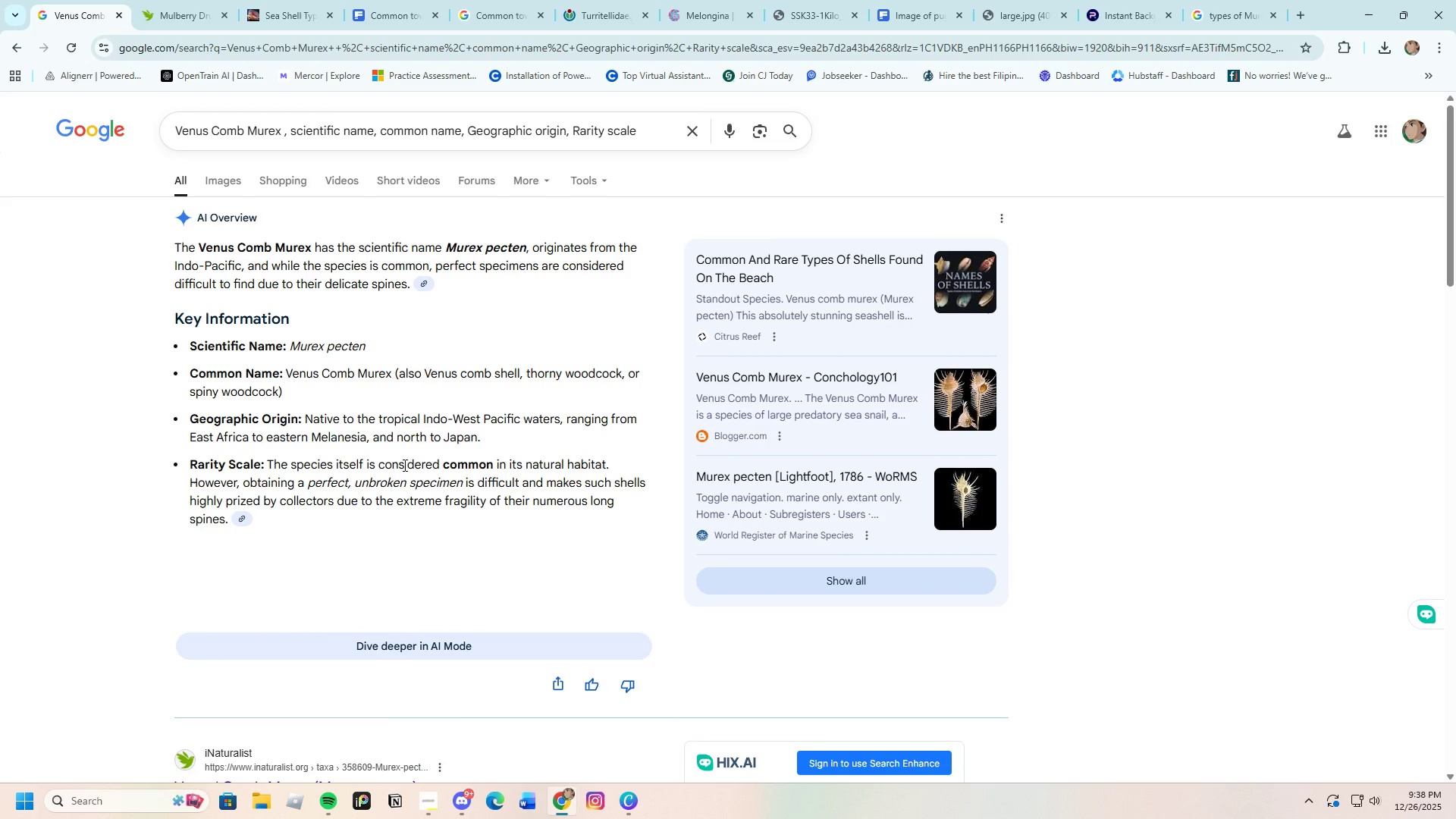 
wait(35.62)
 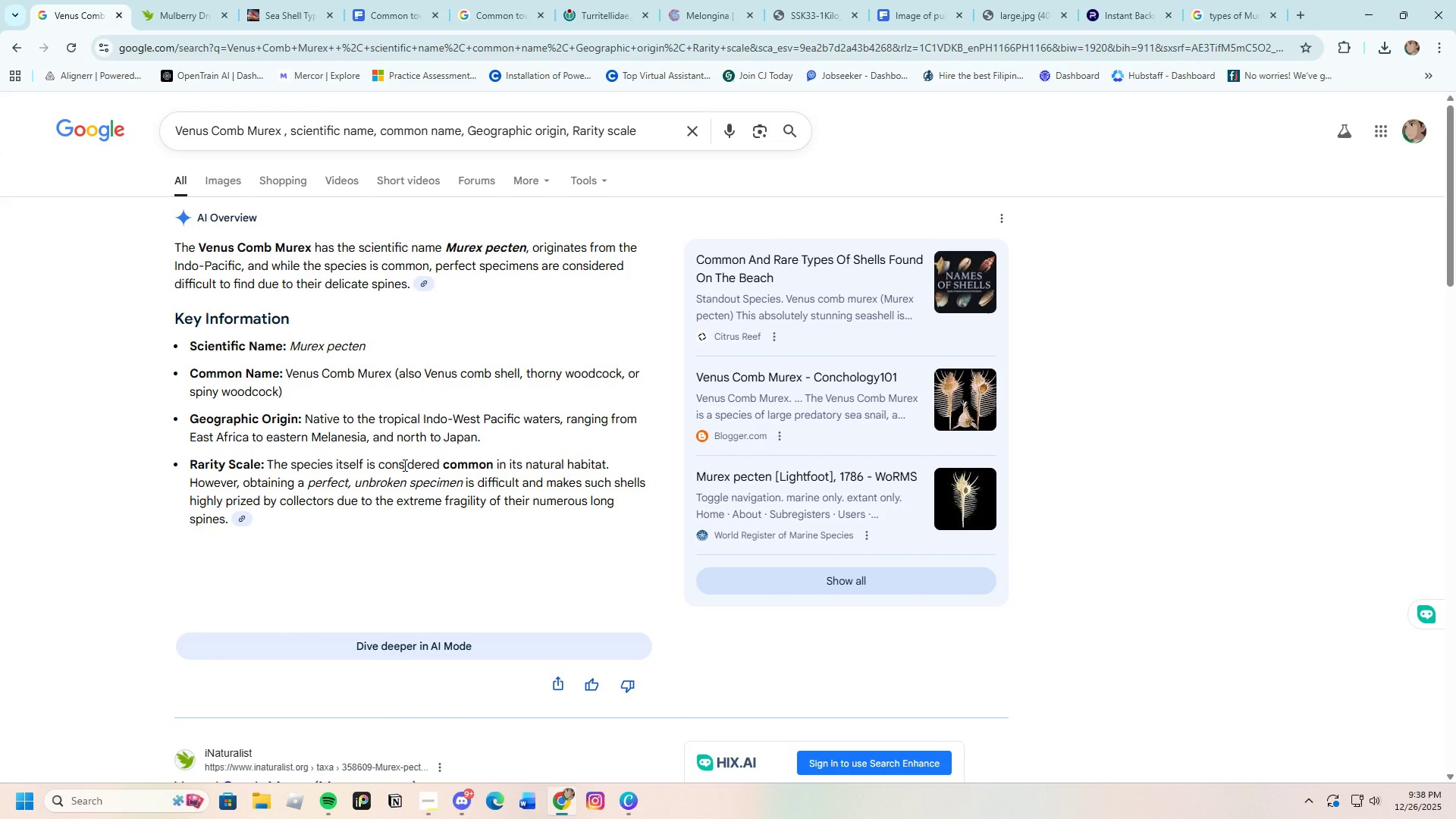 
left_click_drag(start_coordinate=[196, 246], to_coordinate=[313, 242])
 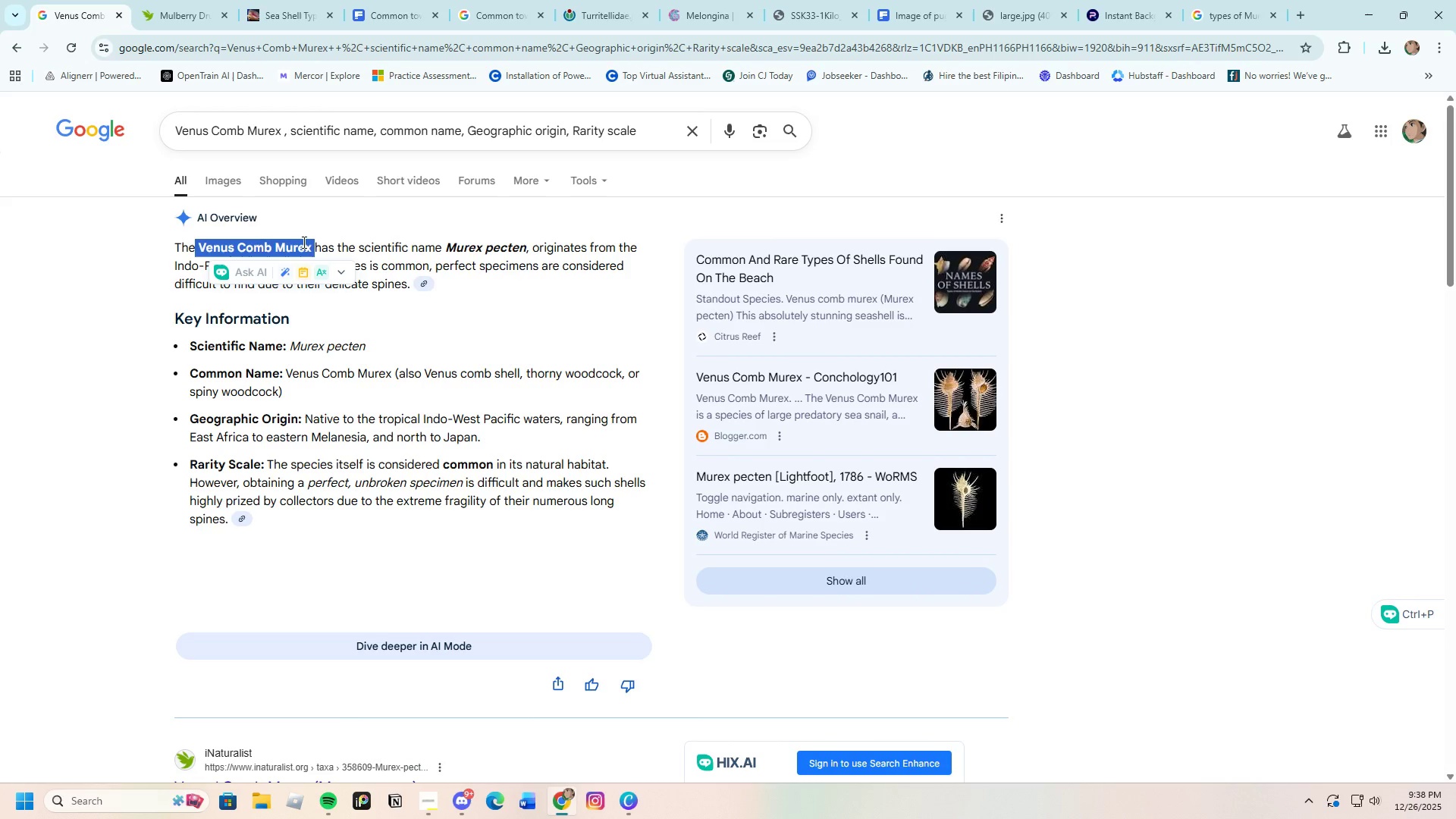 
right_click([303, 242])
 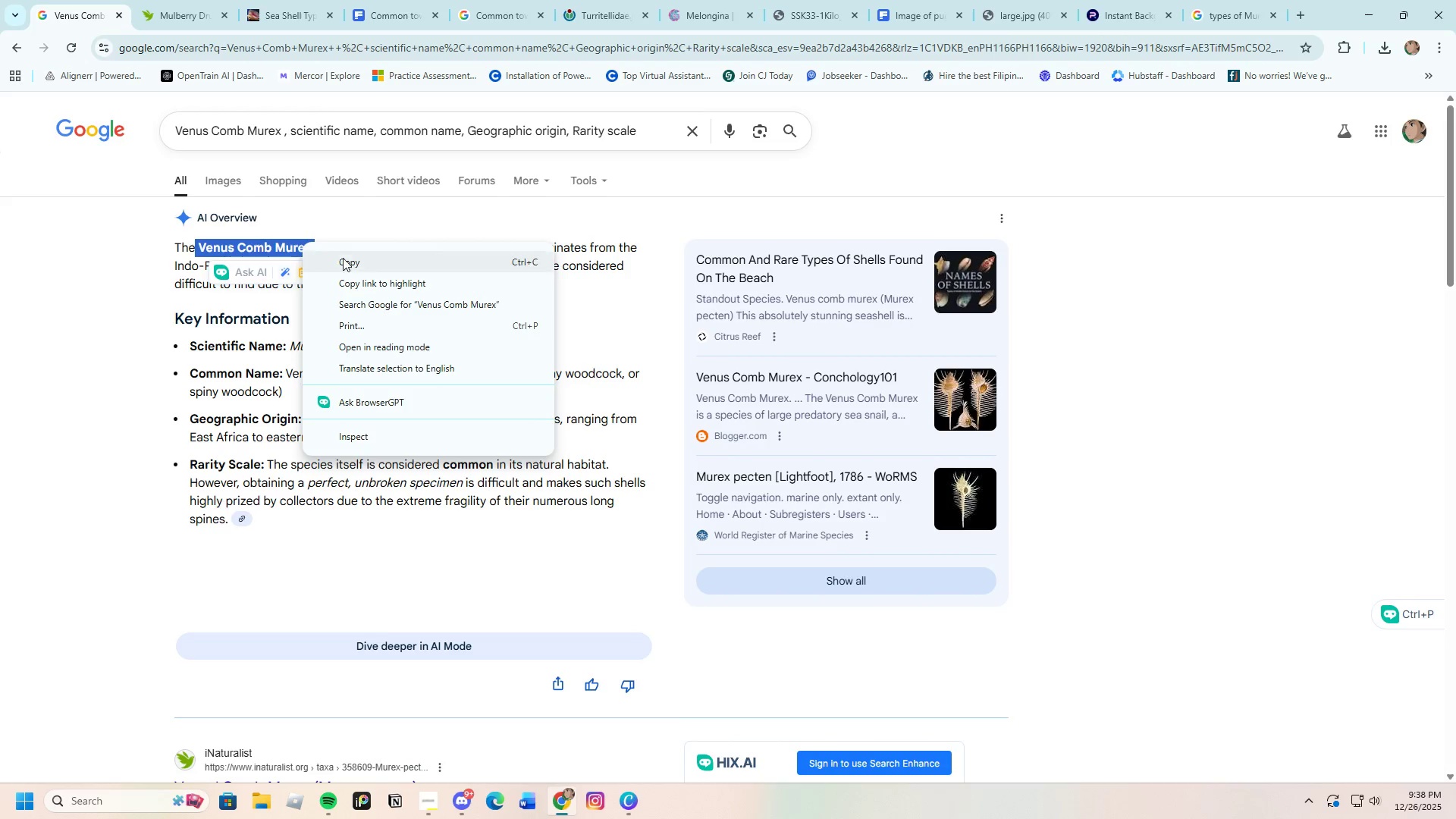 
left_click([350, 260])
 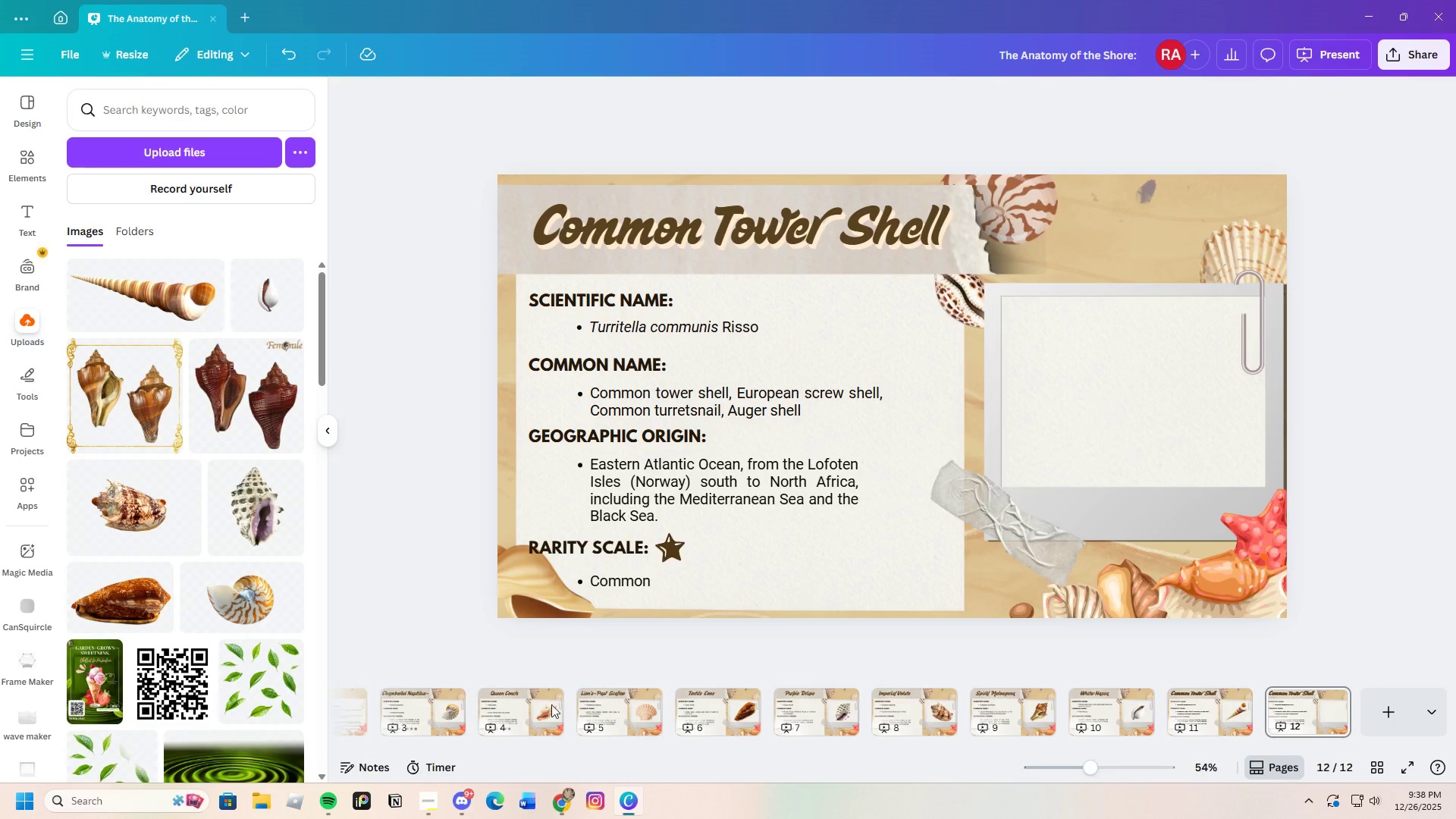 
left_click([868, 212])
 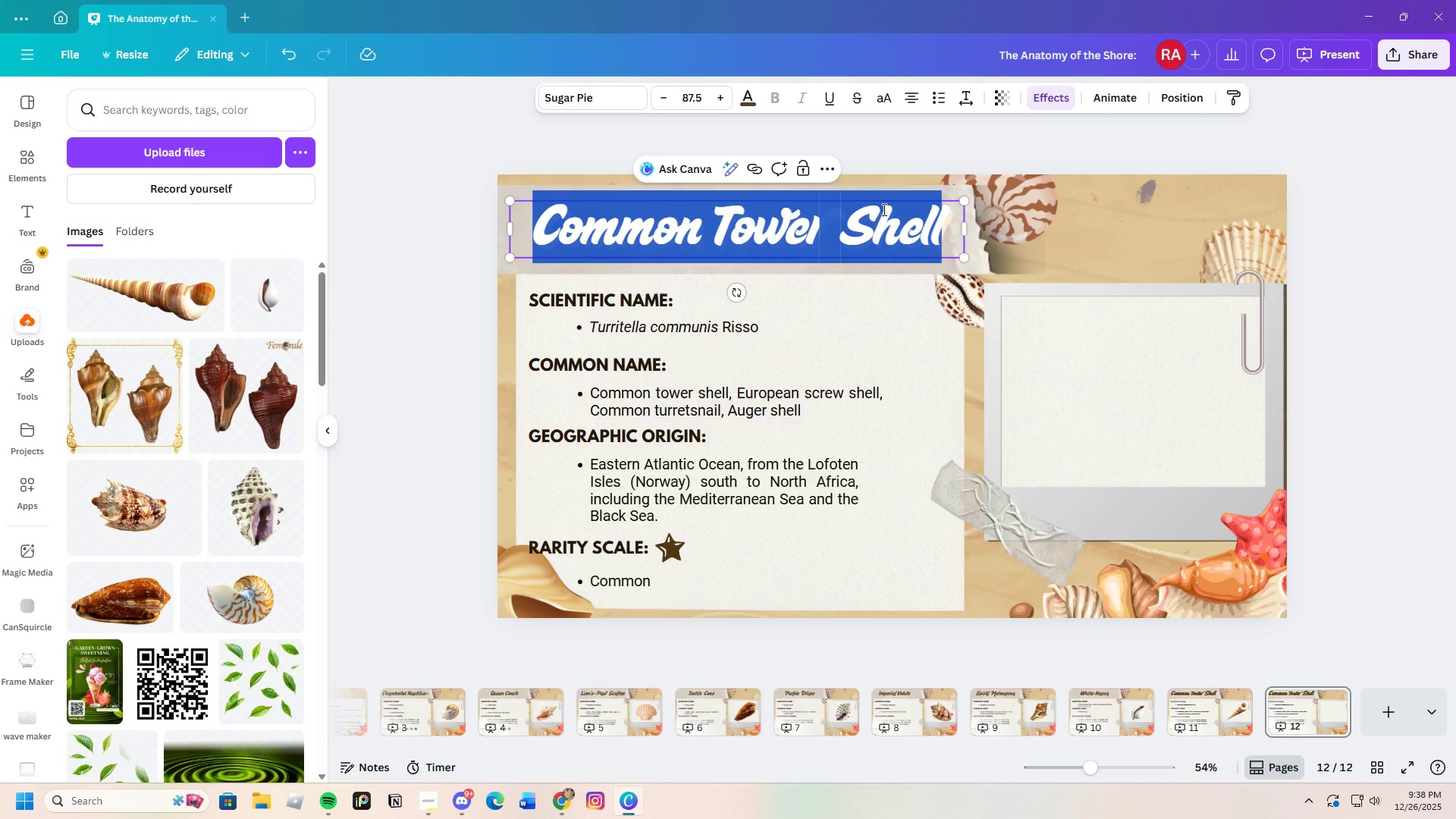 
key(Backspace)
 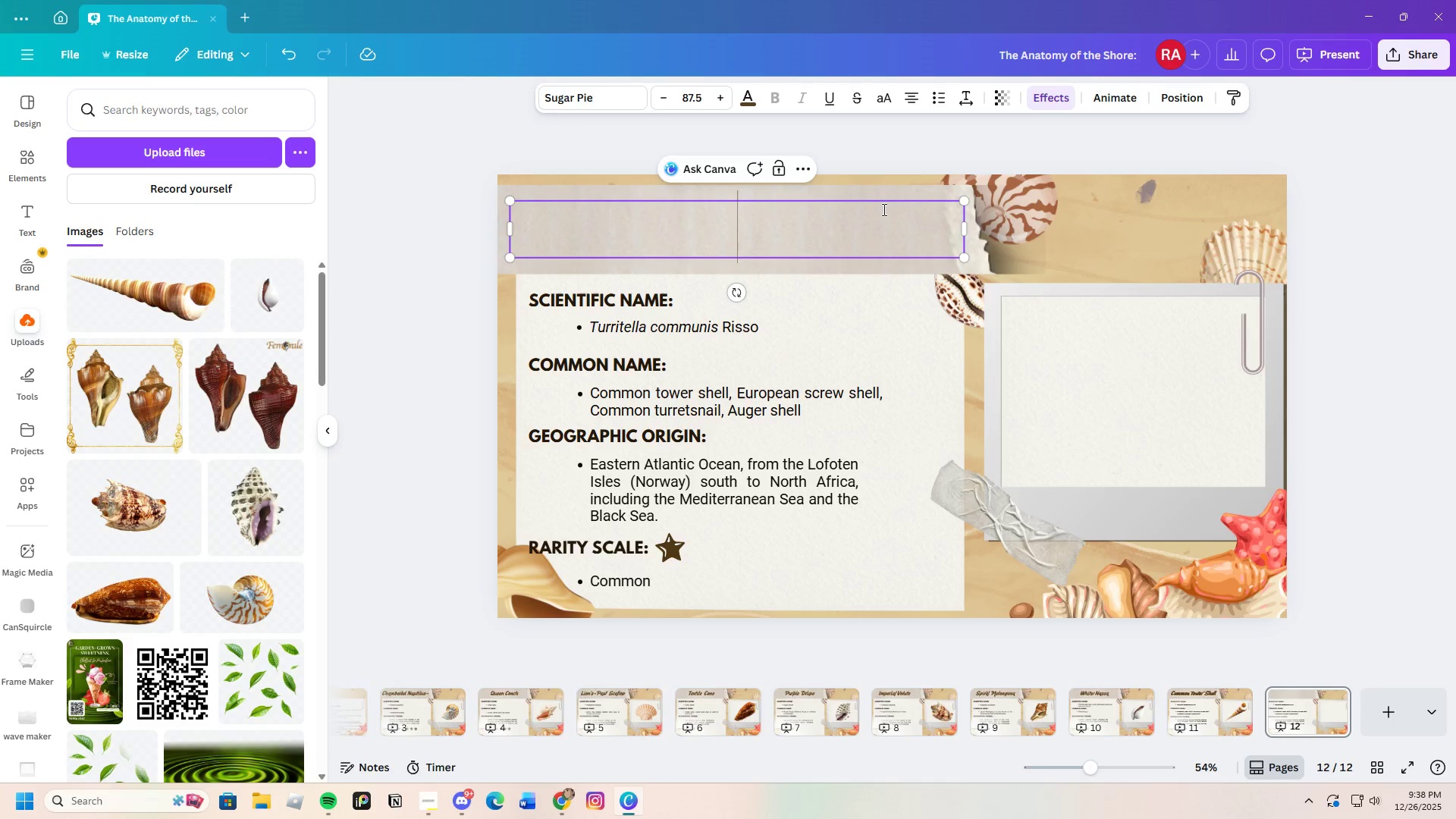 
key(Control+ControlLeft)
 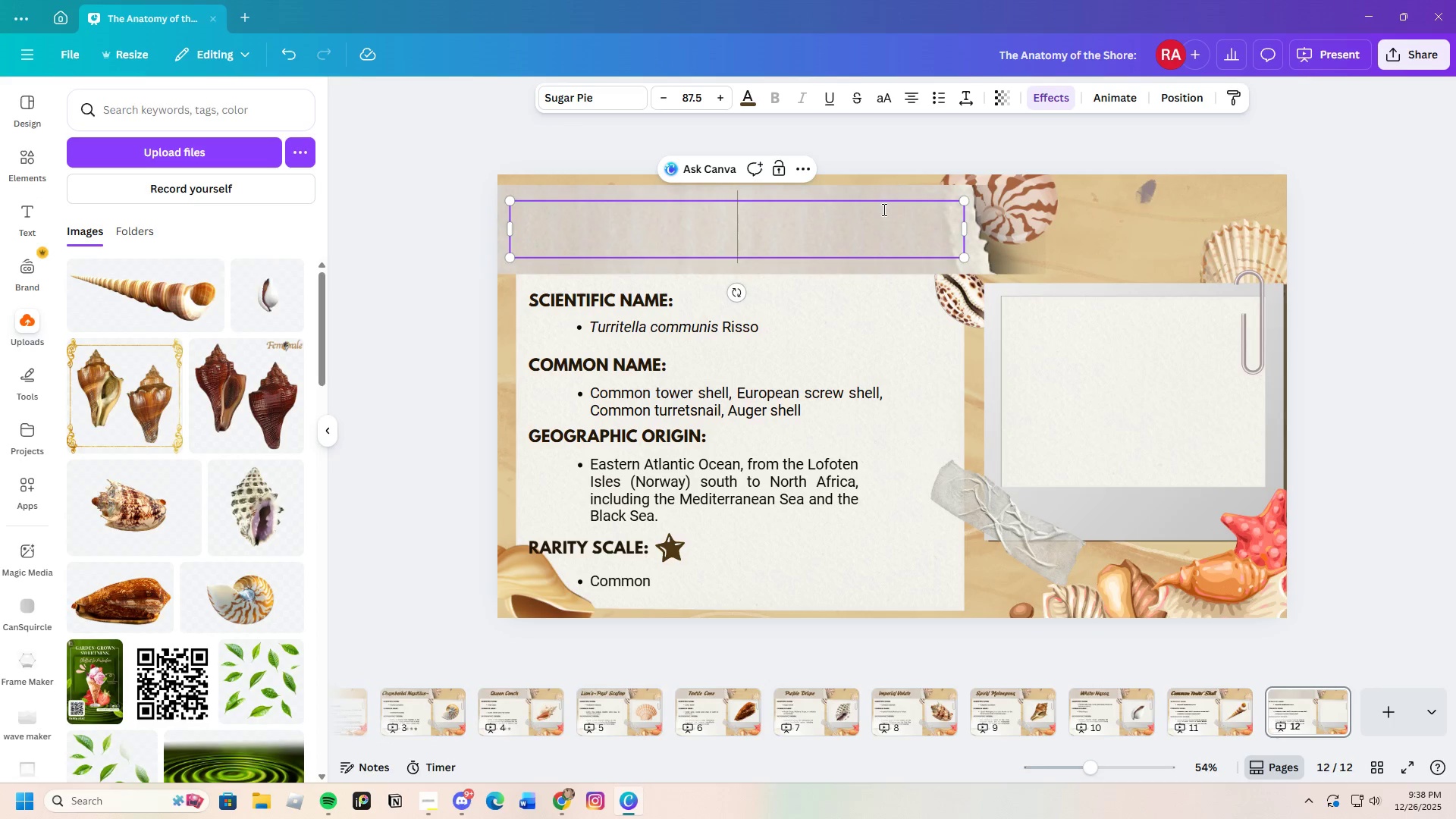 
key(Control+V)
 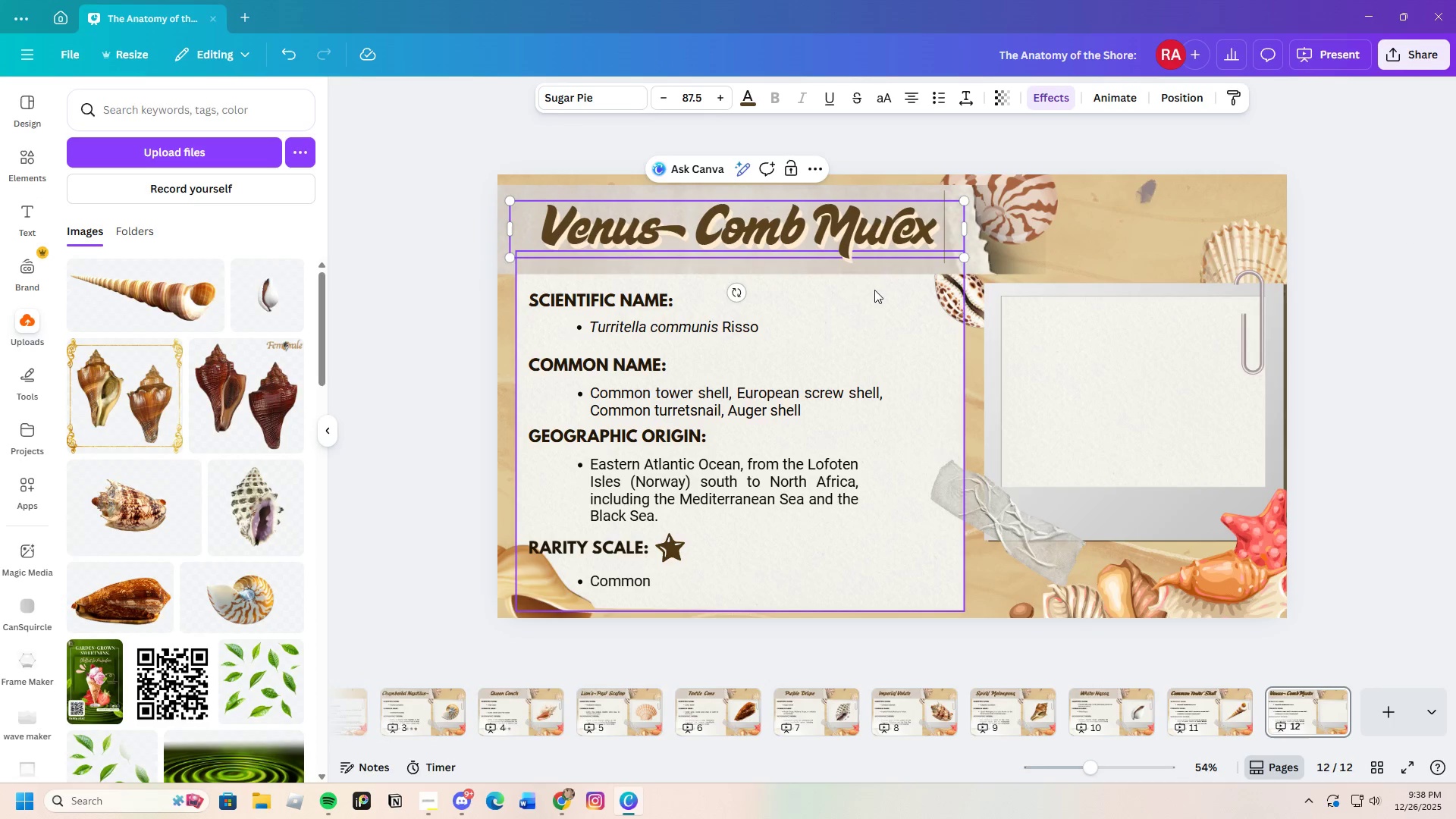 
left_click([802, 233])
 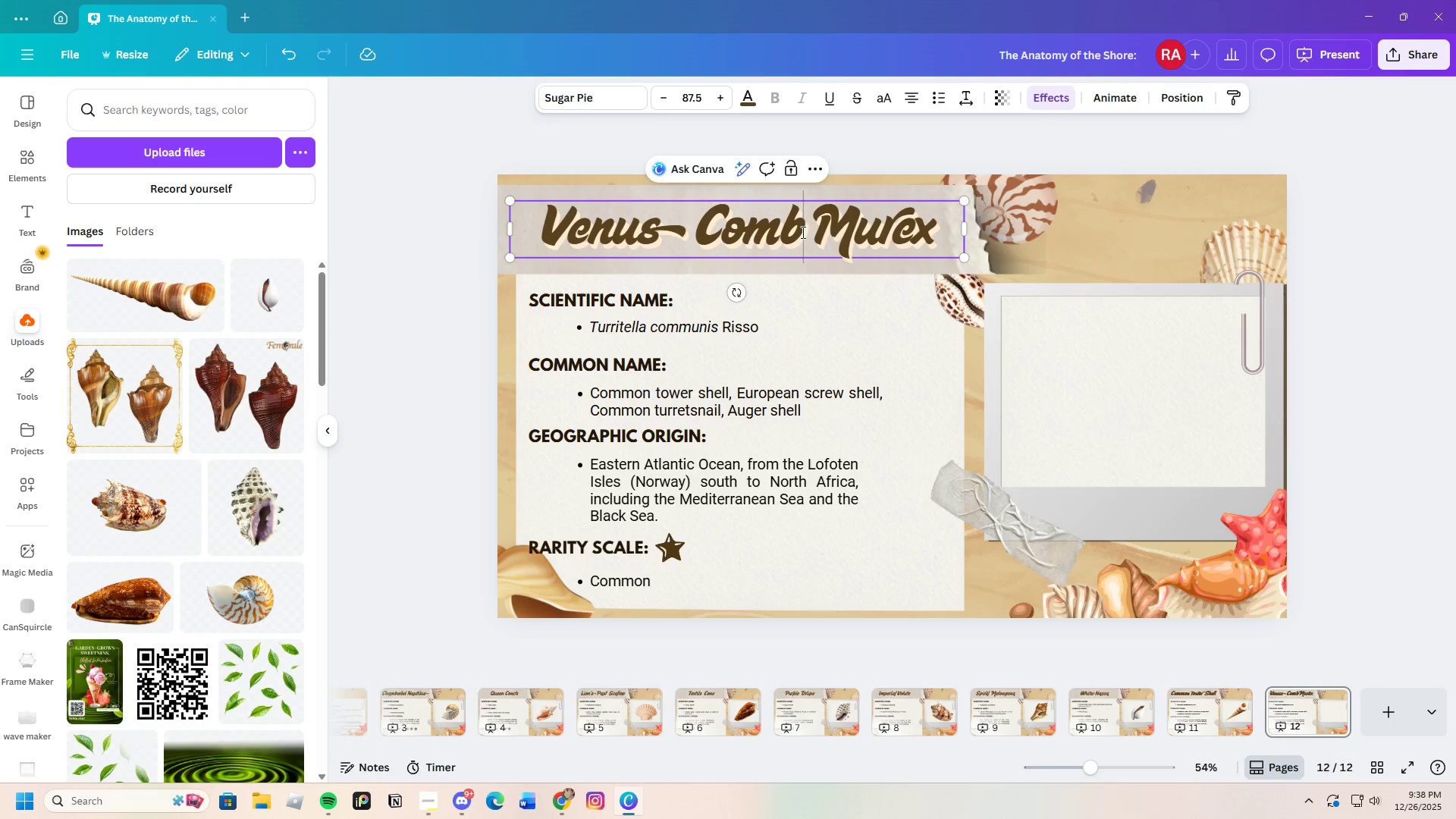 
key(Space)
 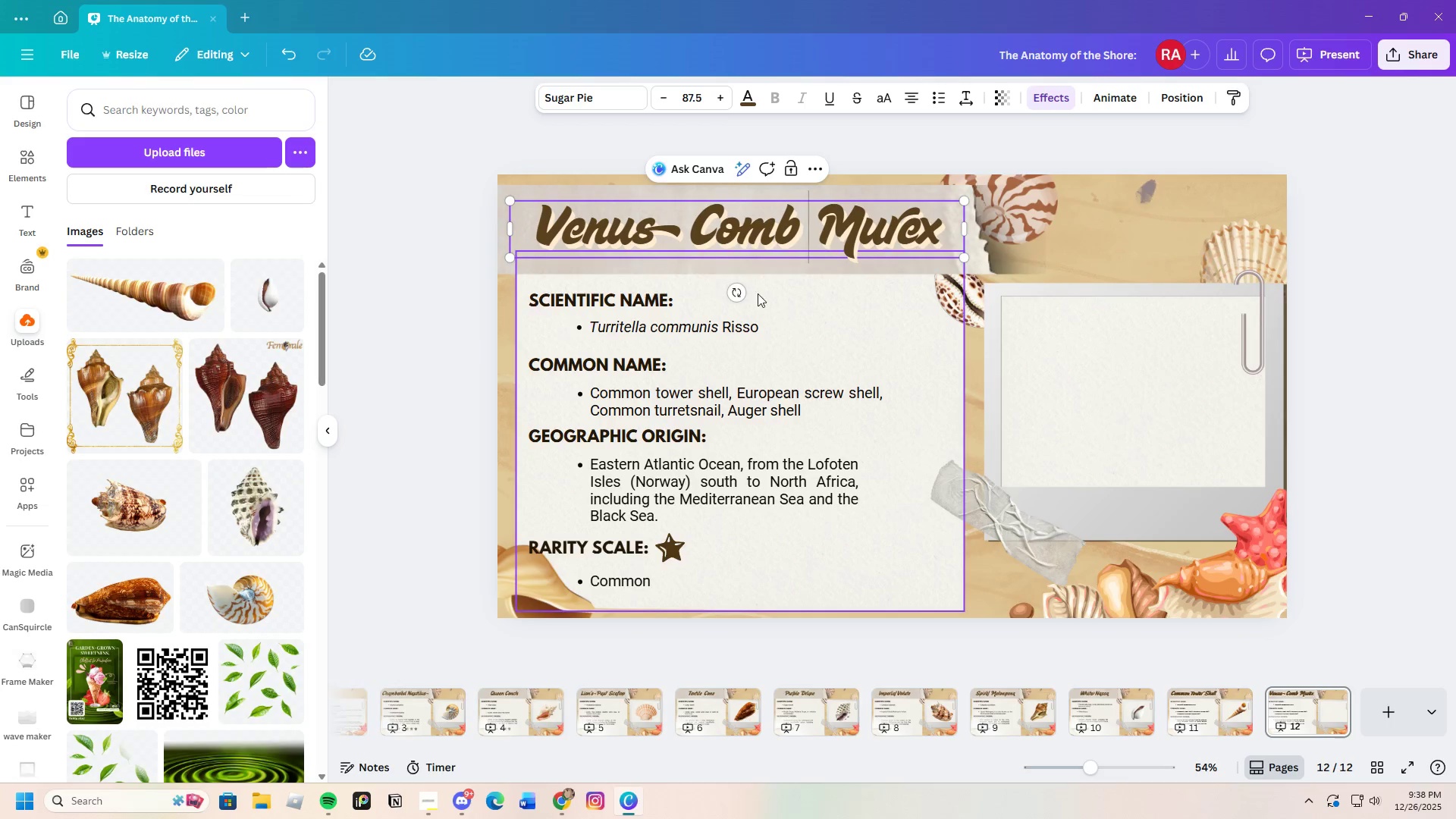 
left_click([699, 240])
 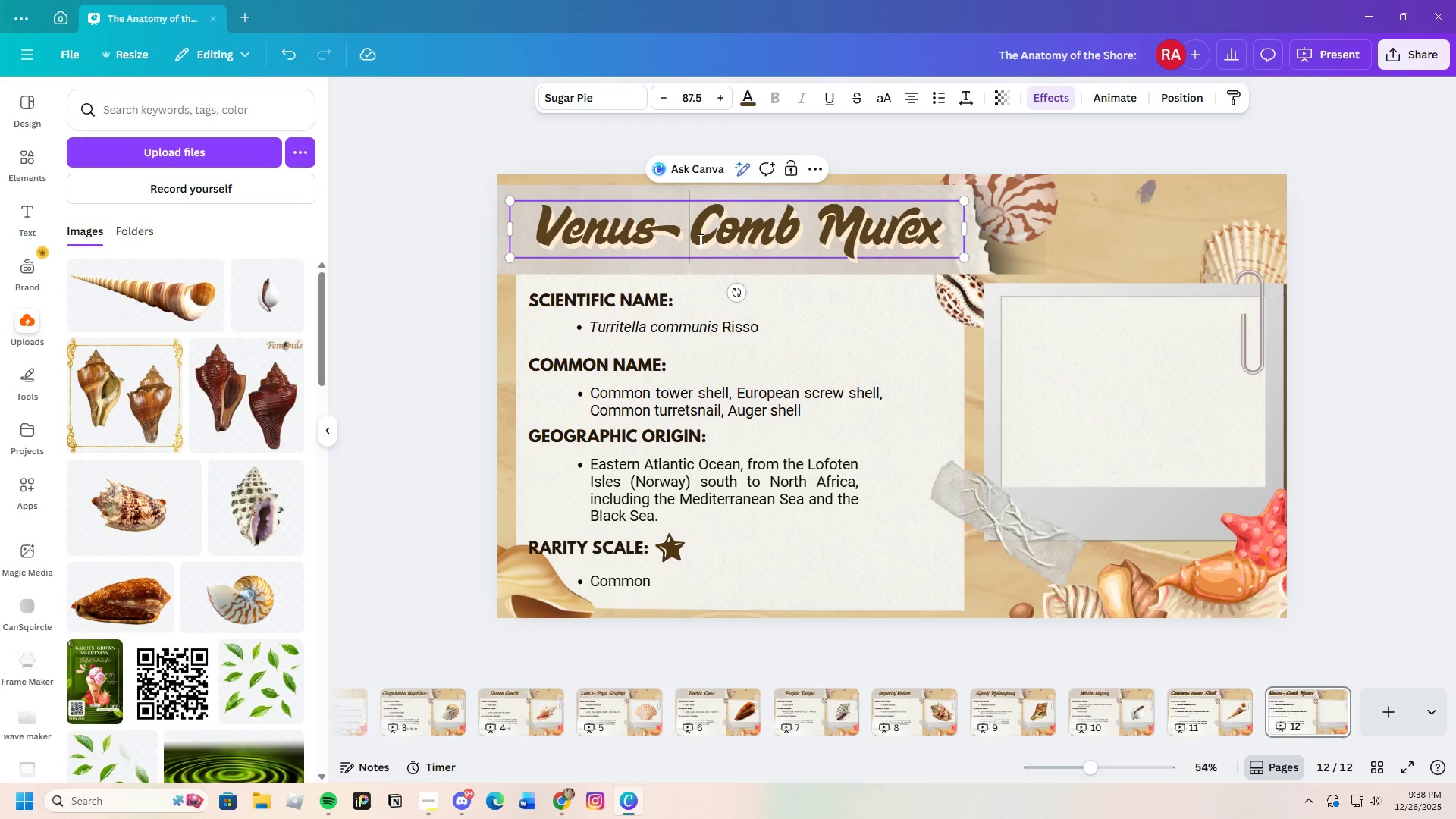 
key(Space)
 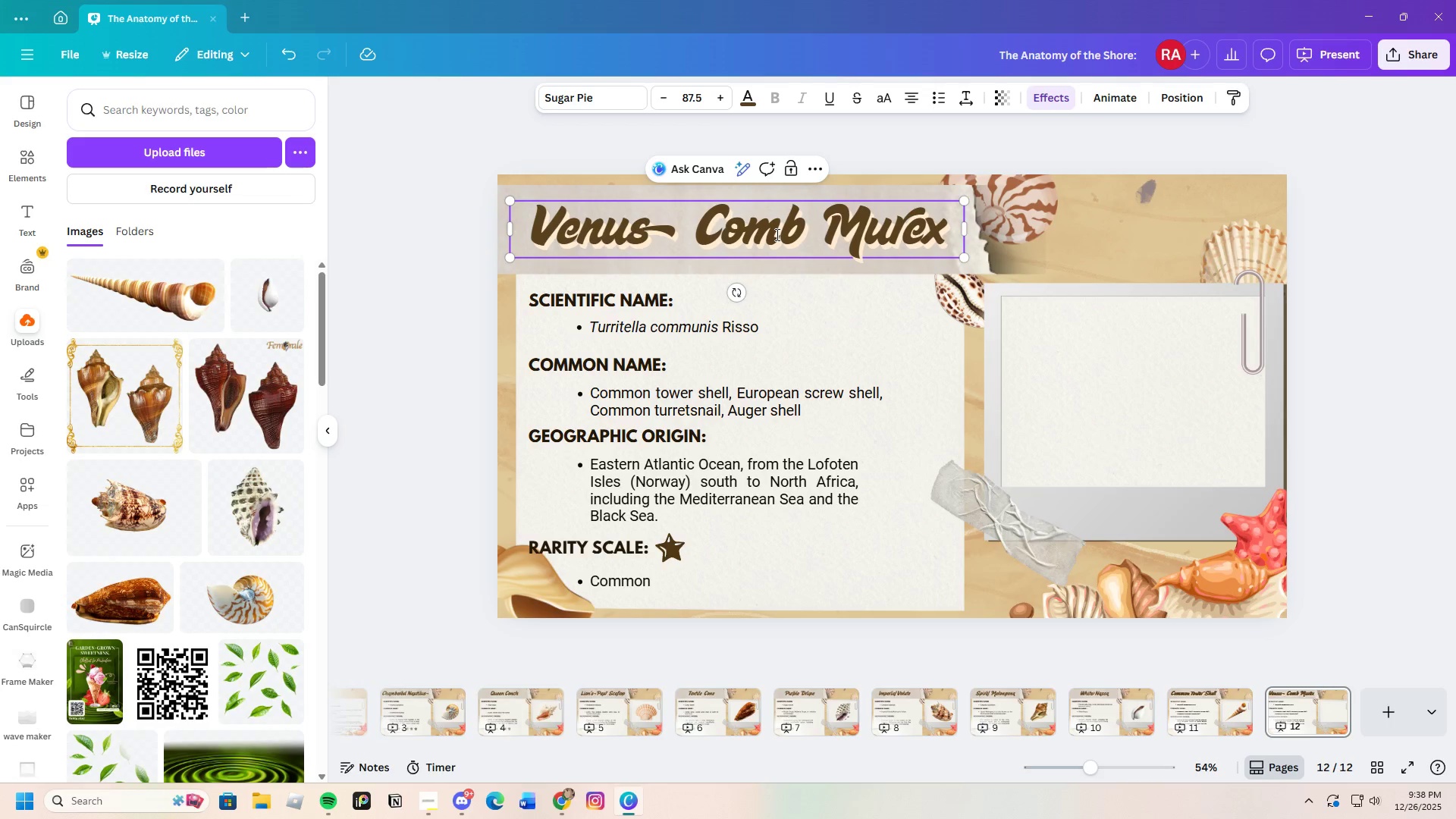 
key(Backspace)
 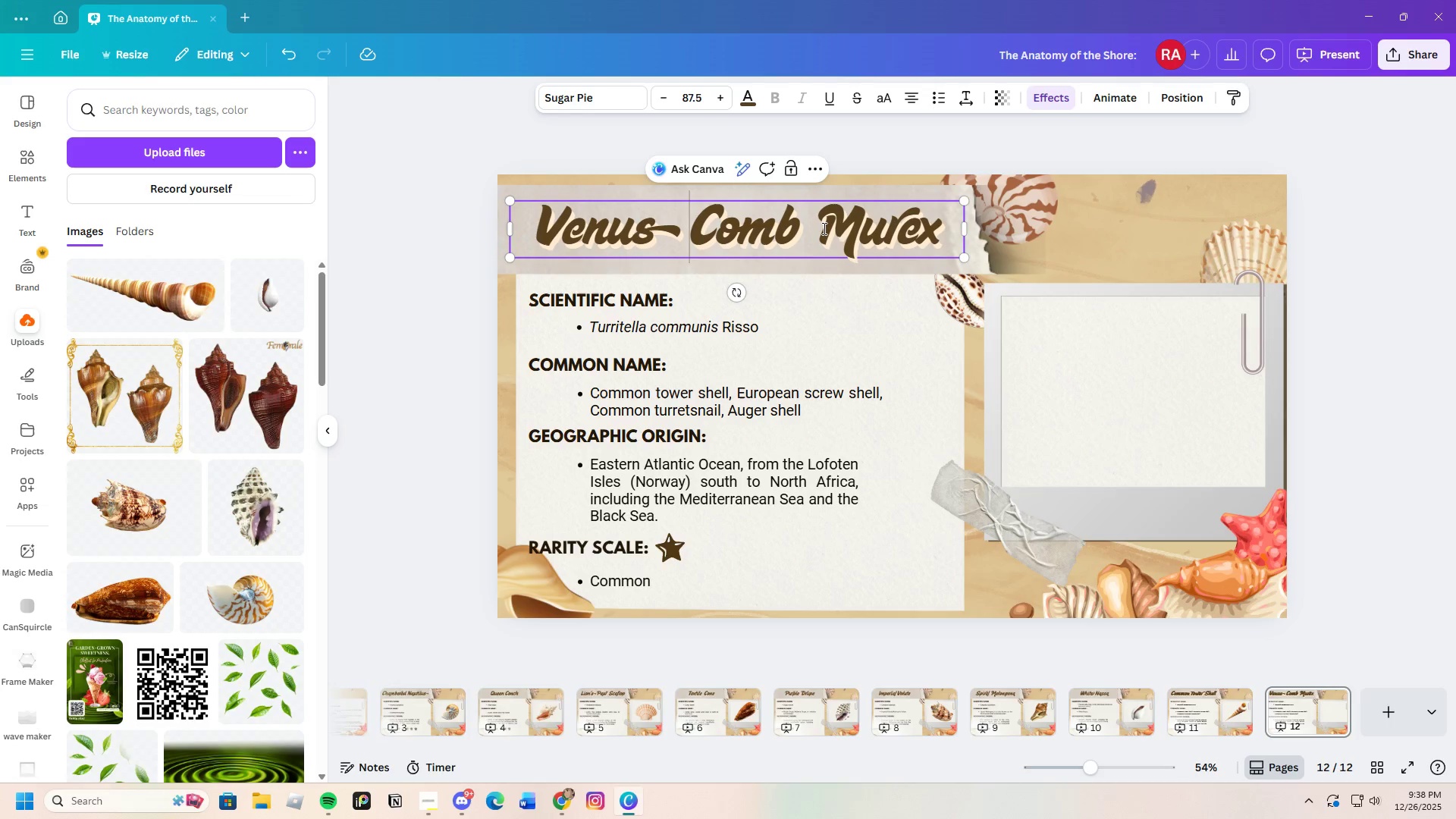 
left_click([823, 229])
 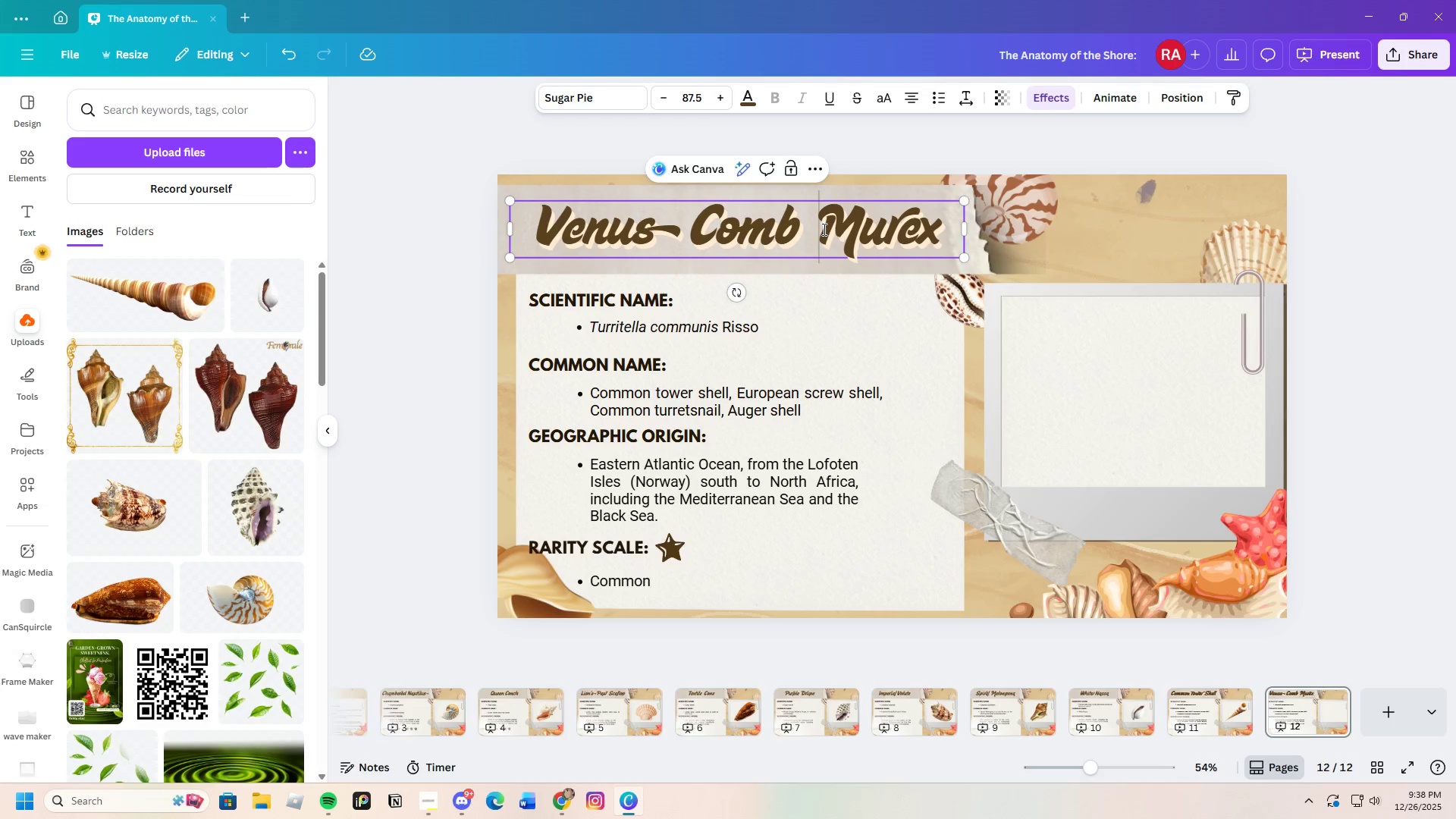 
key(Backspace)
 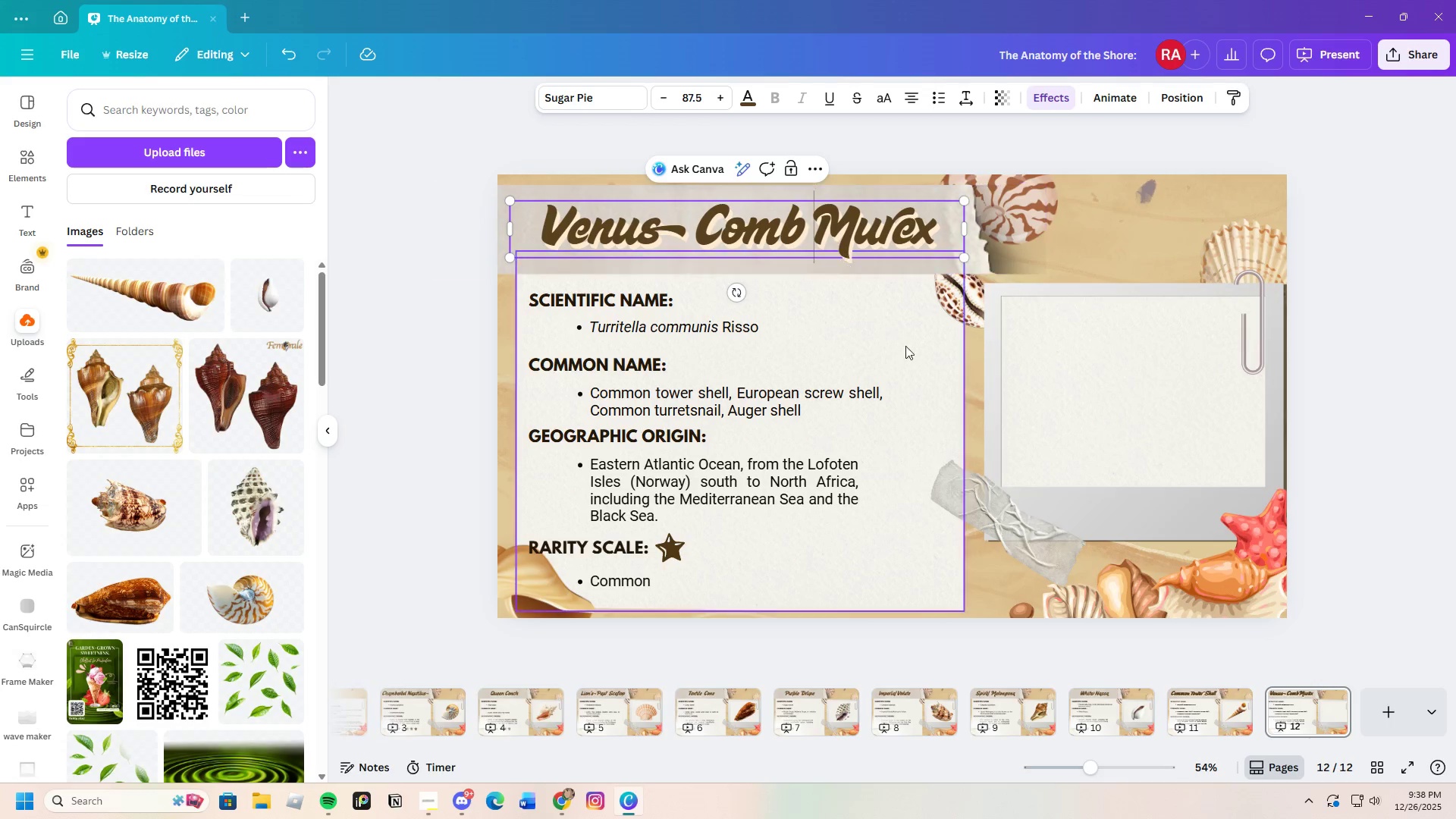 
left_click([909, 350])
 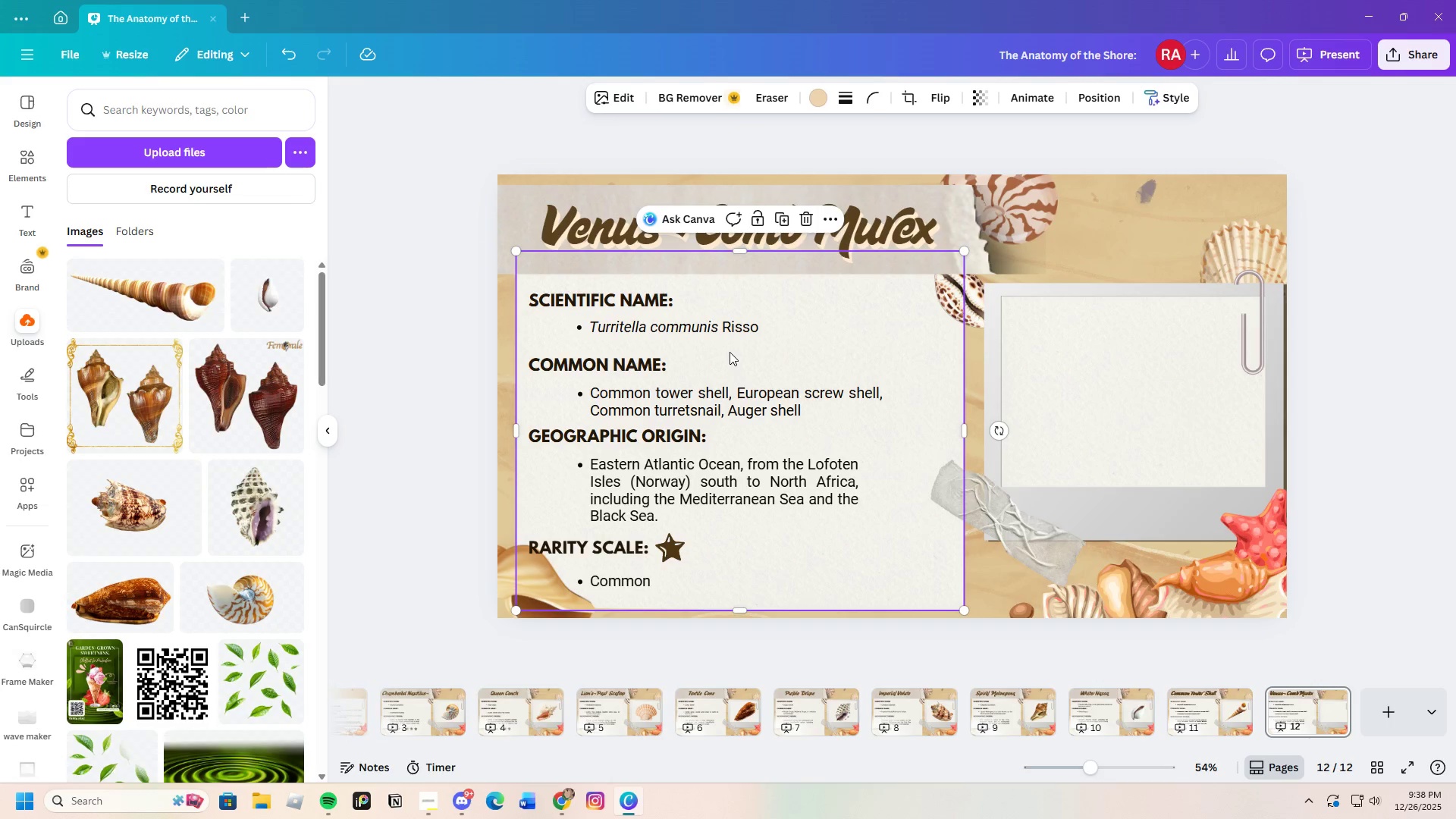 
left_click([715, 328])
 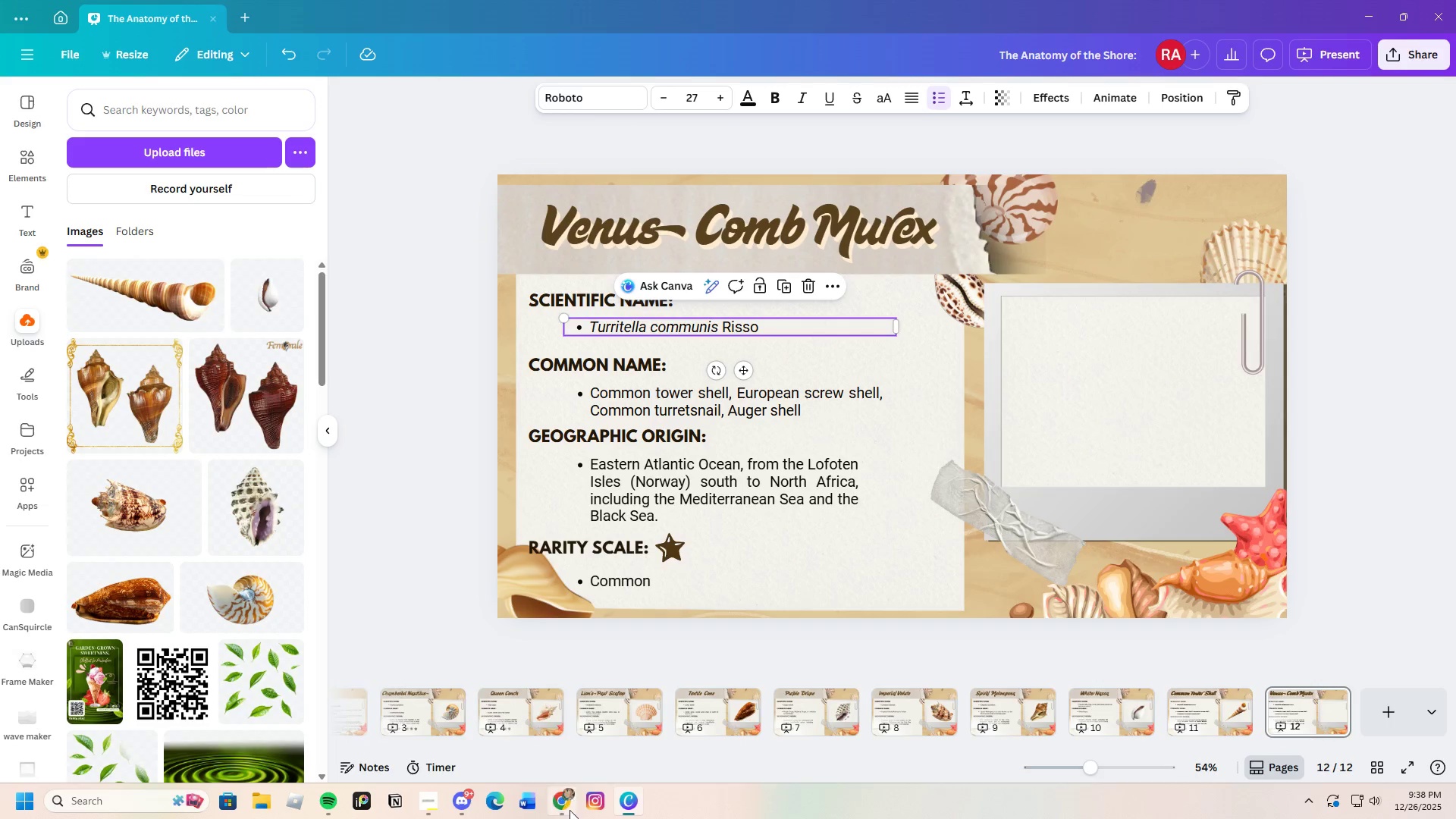 
left_click([563, 802])
 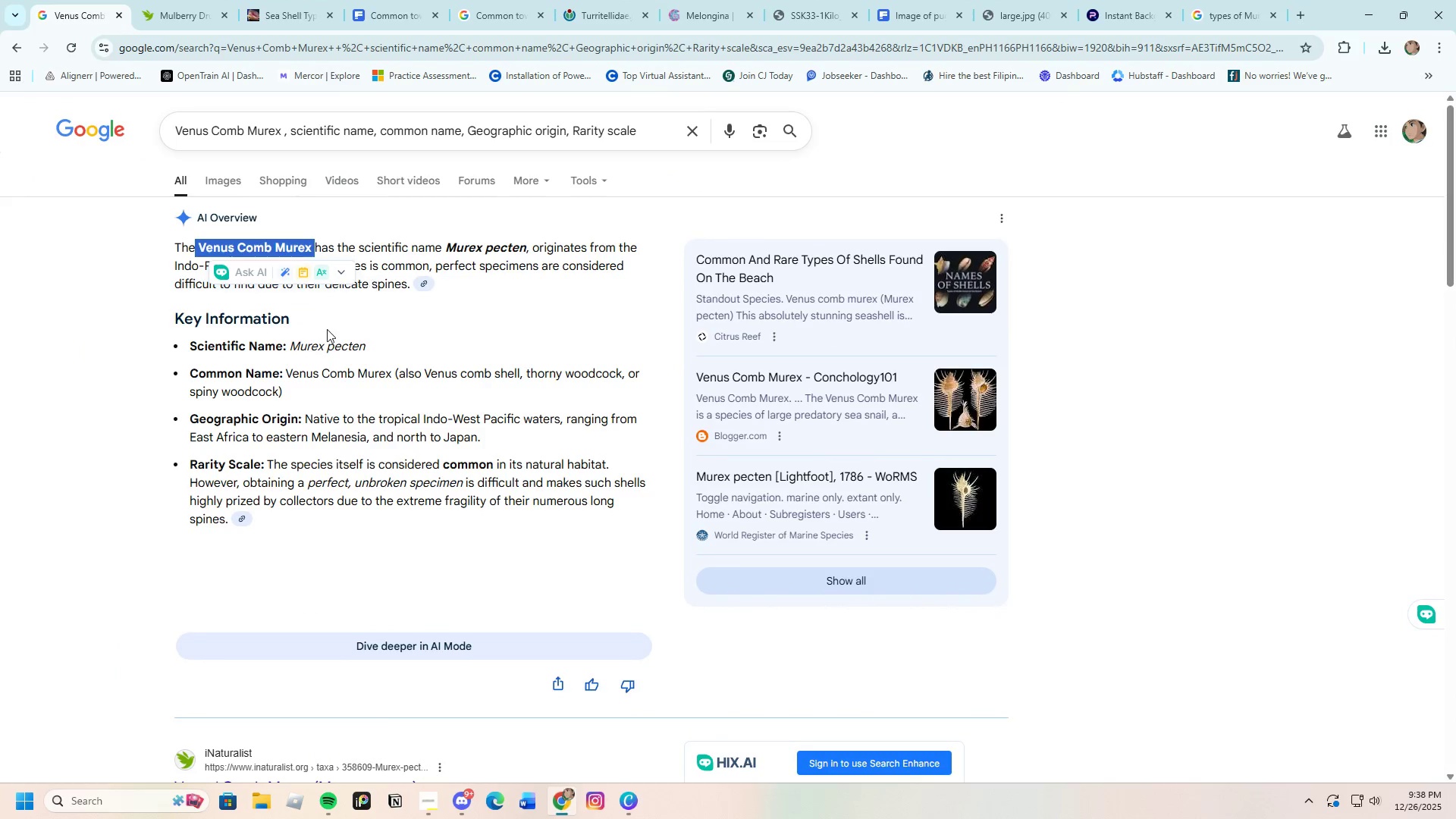 
left_click([327, 325])
 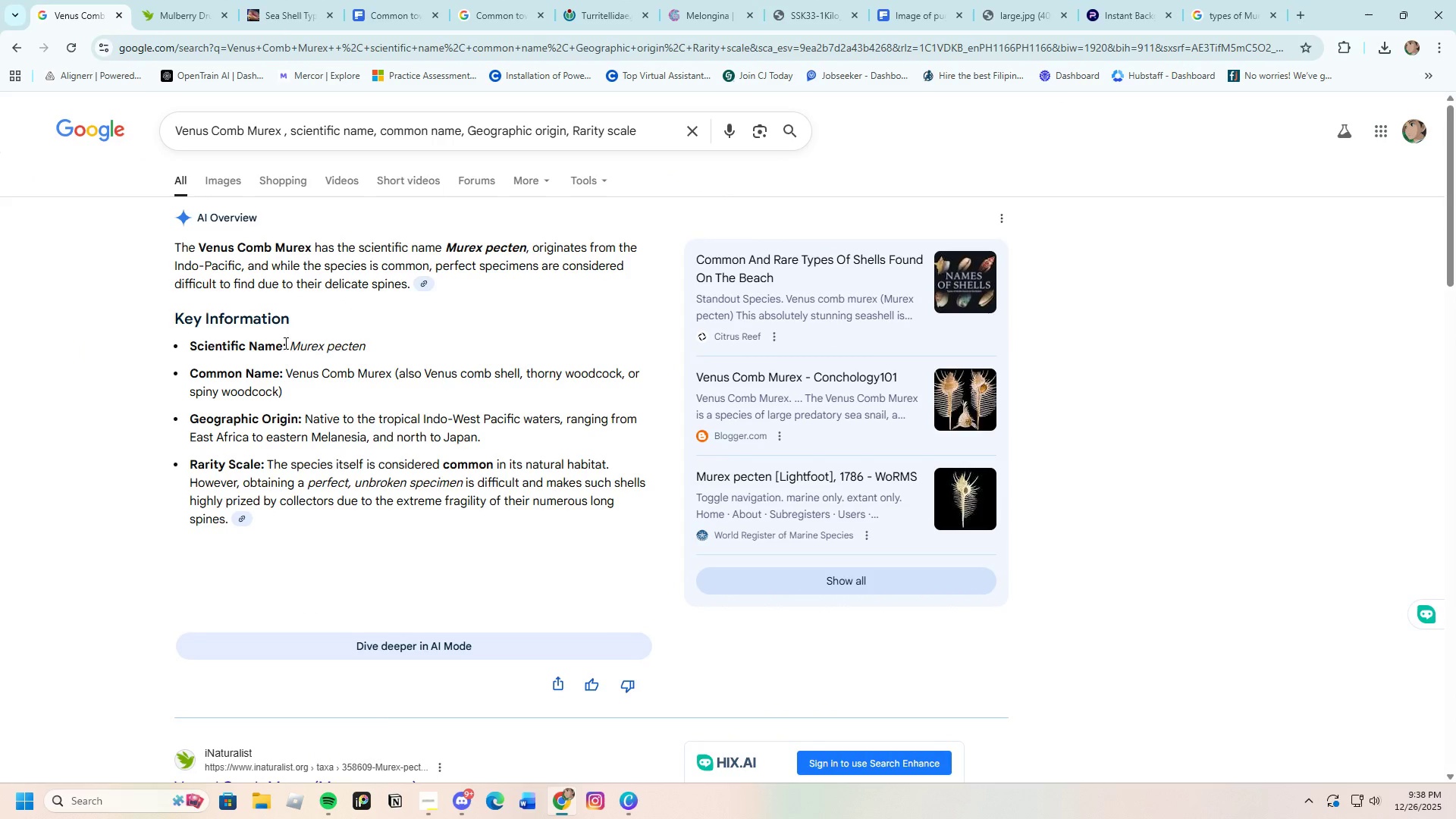 
left_click_drag(start_coordinate=[286, 340], to_coordinate=[377, 347])
 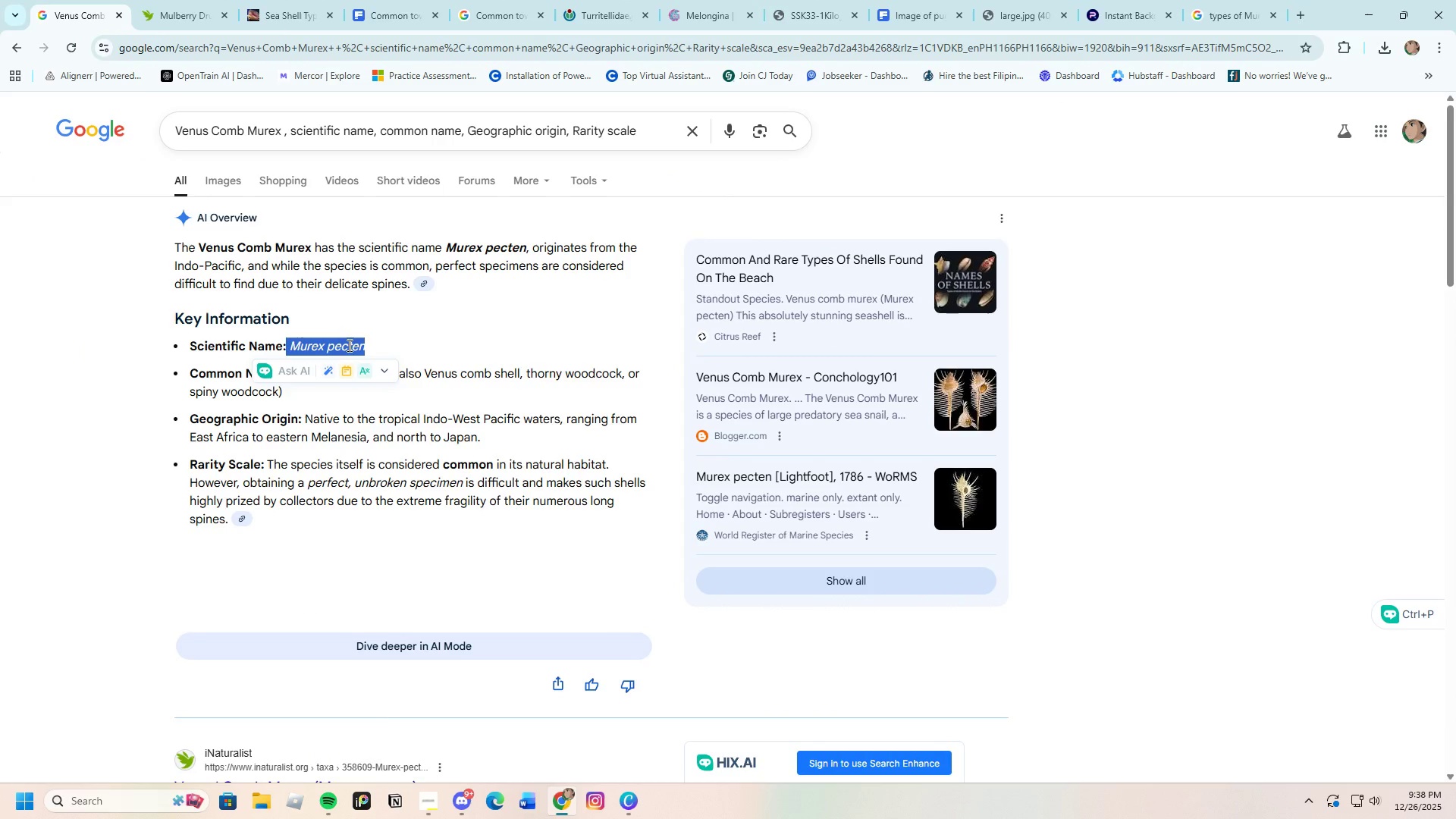 
right_click([348, 345])
 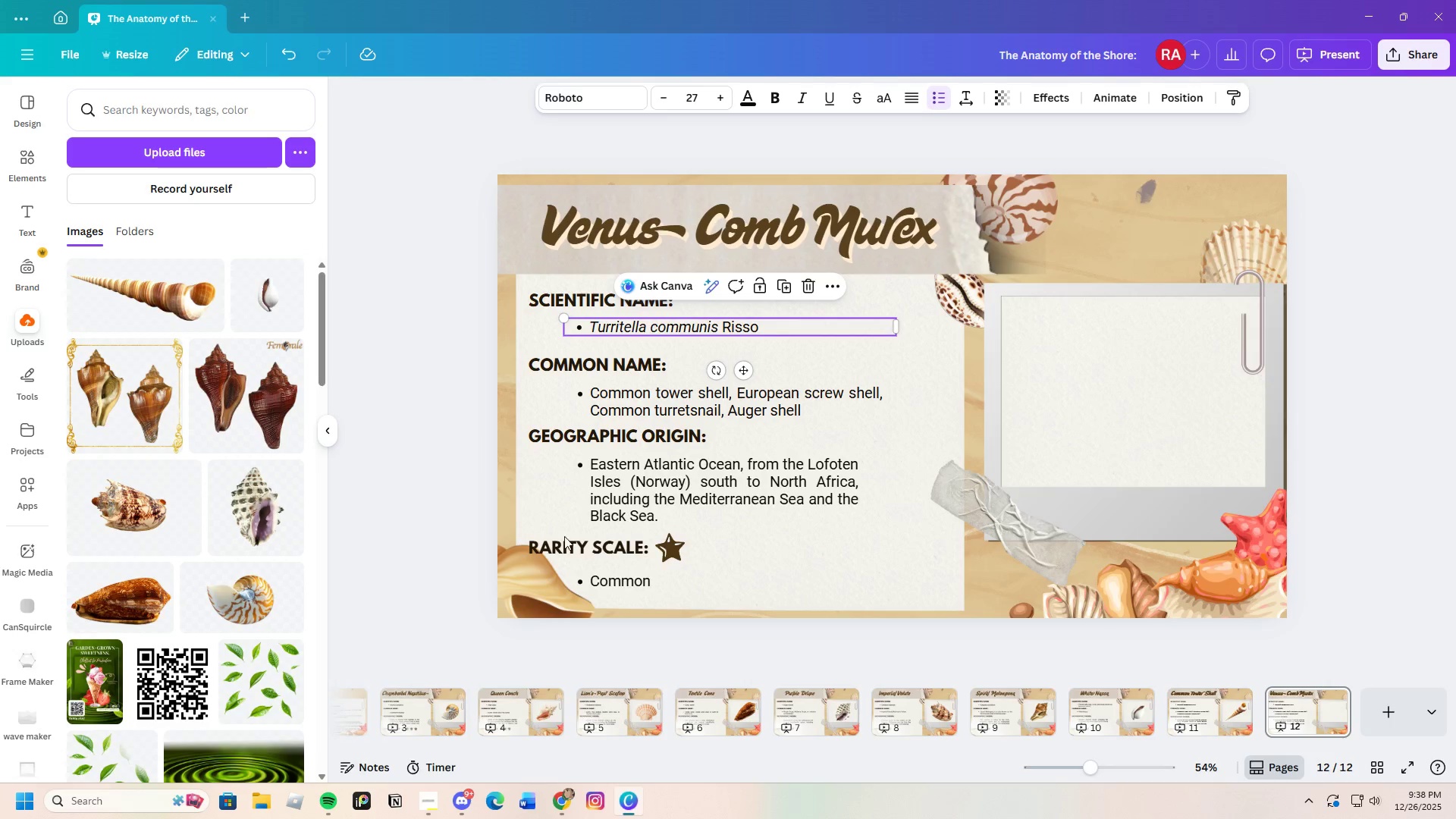 
double_click([726, 330])
 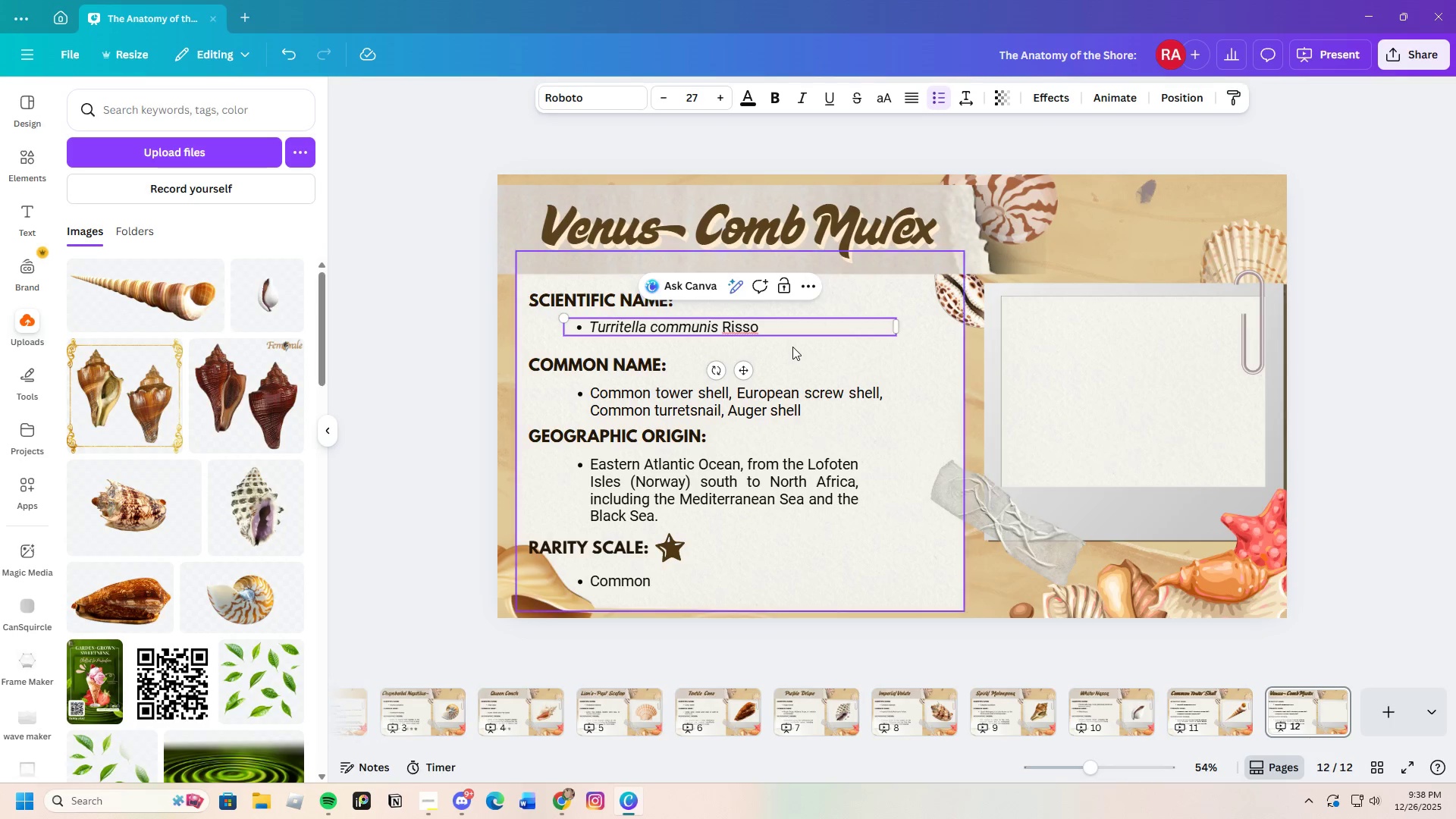 
left_click([792, 347])
 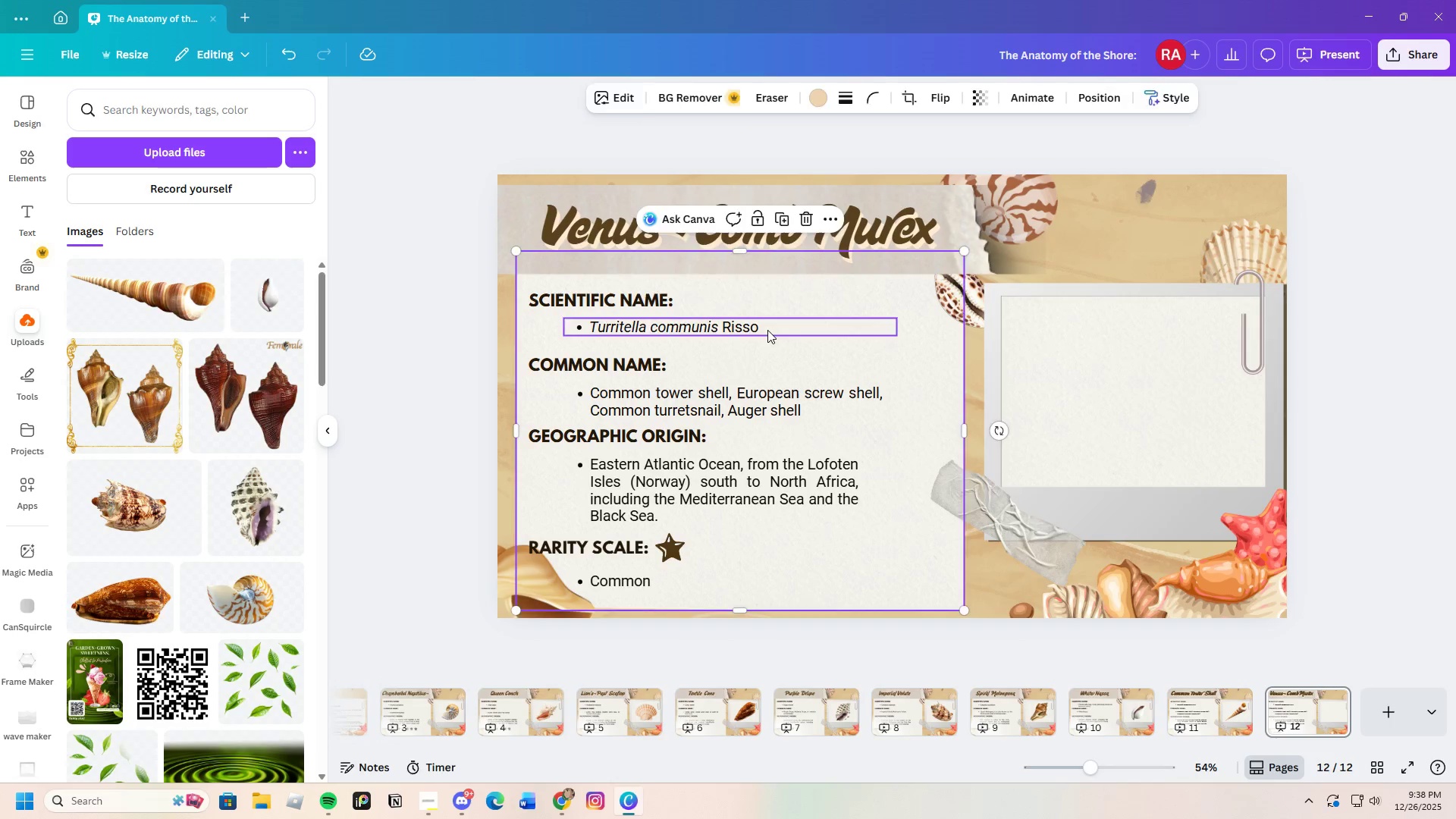 
double_click([767, 330])
 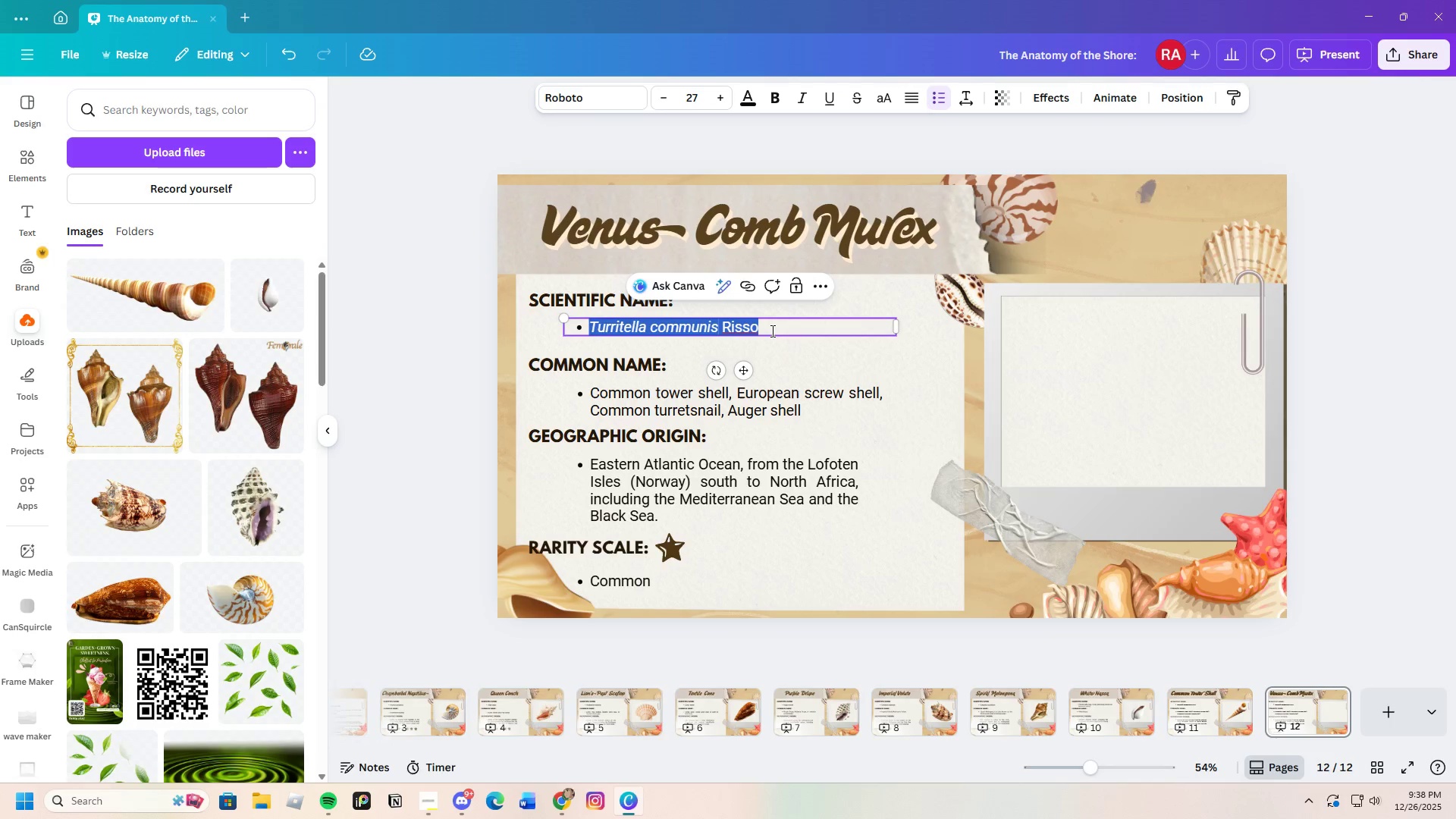 
key(Backspace)
 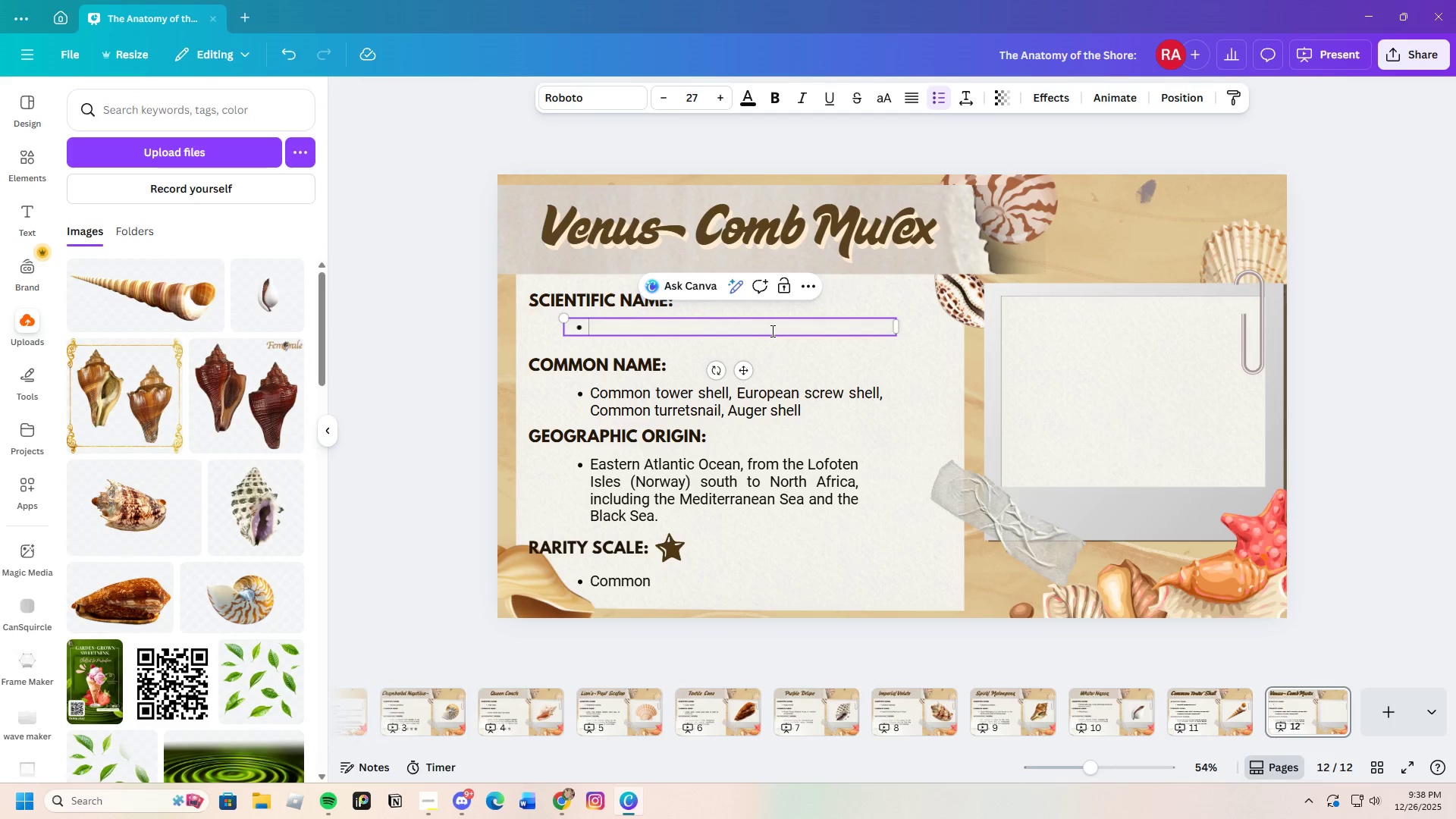 
key(Control+ControlLeft)
 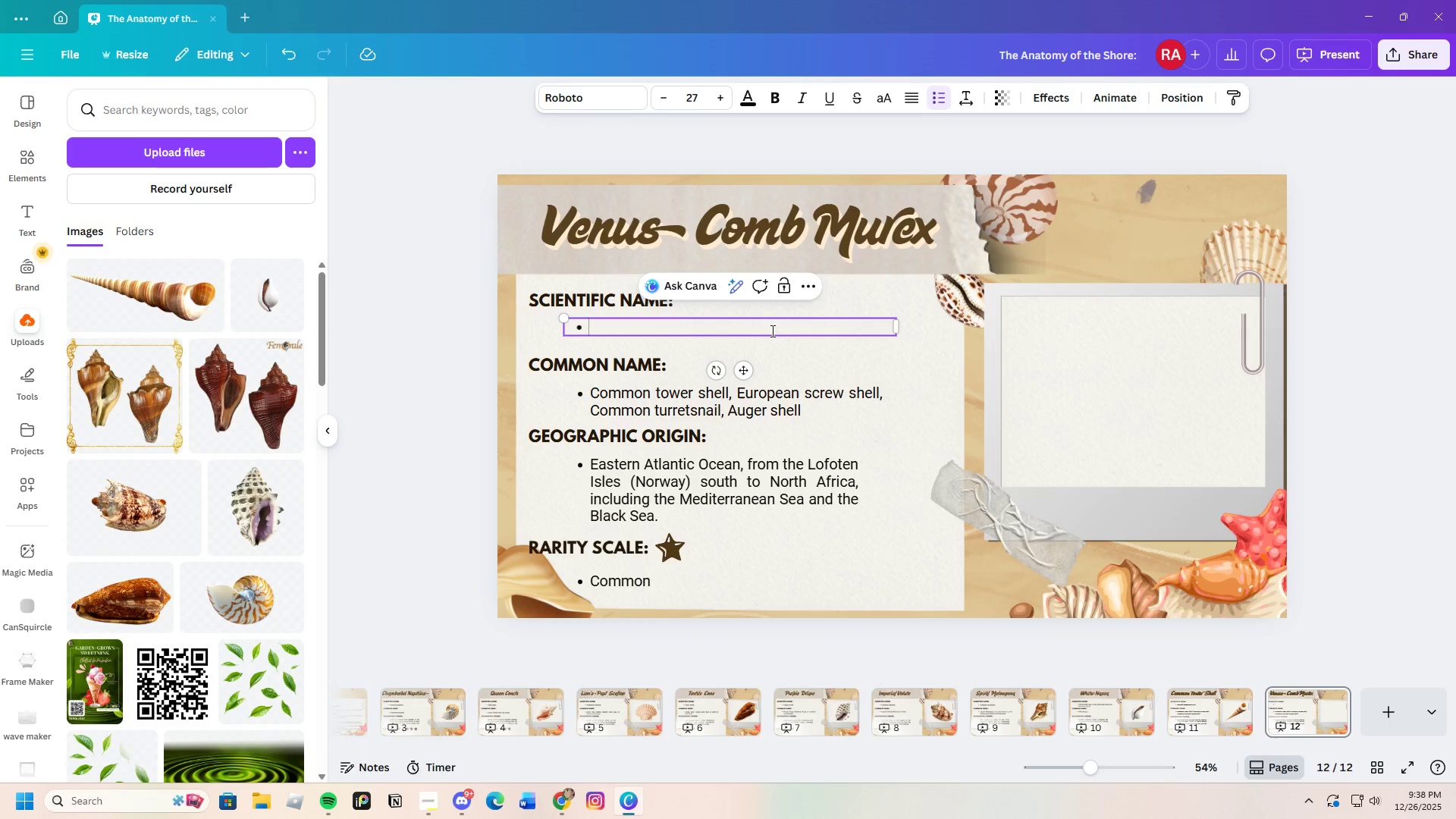 
key(Control+V)
 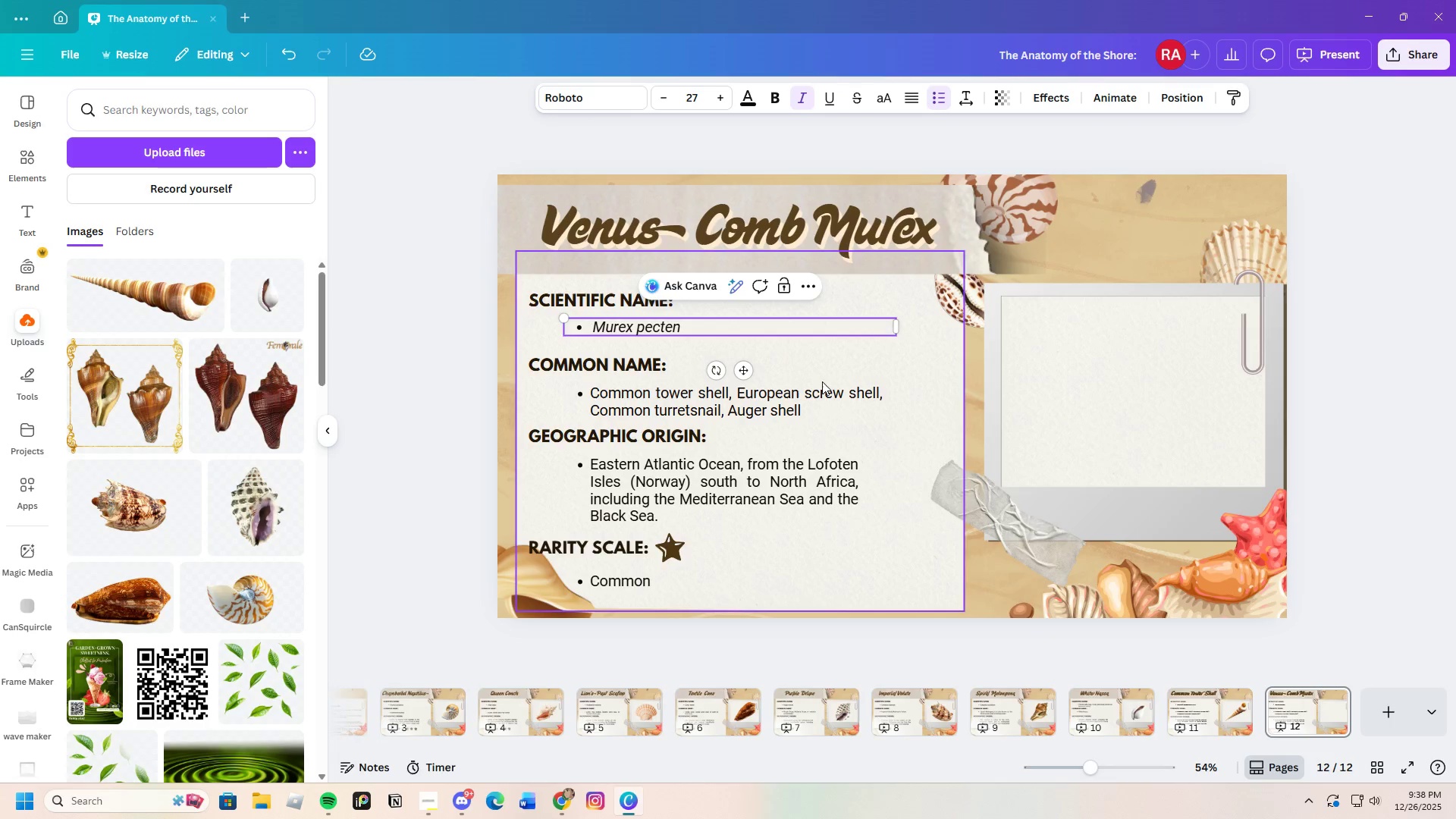 
left_click([849, 419])
 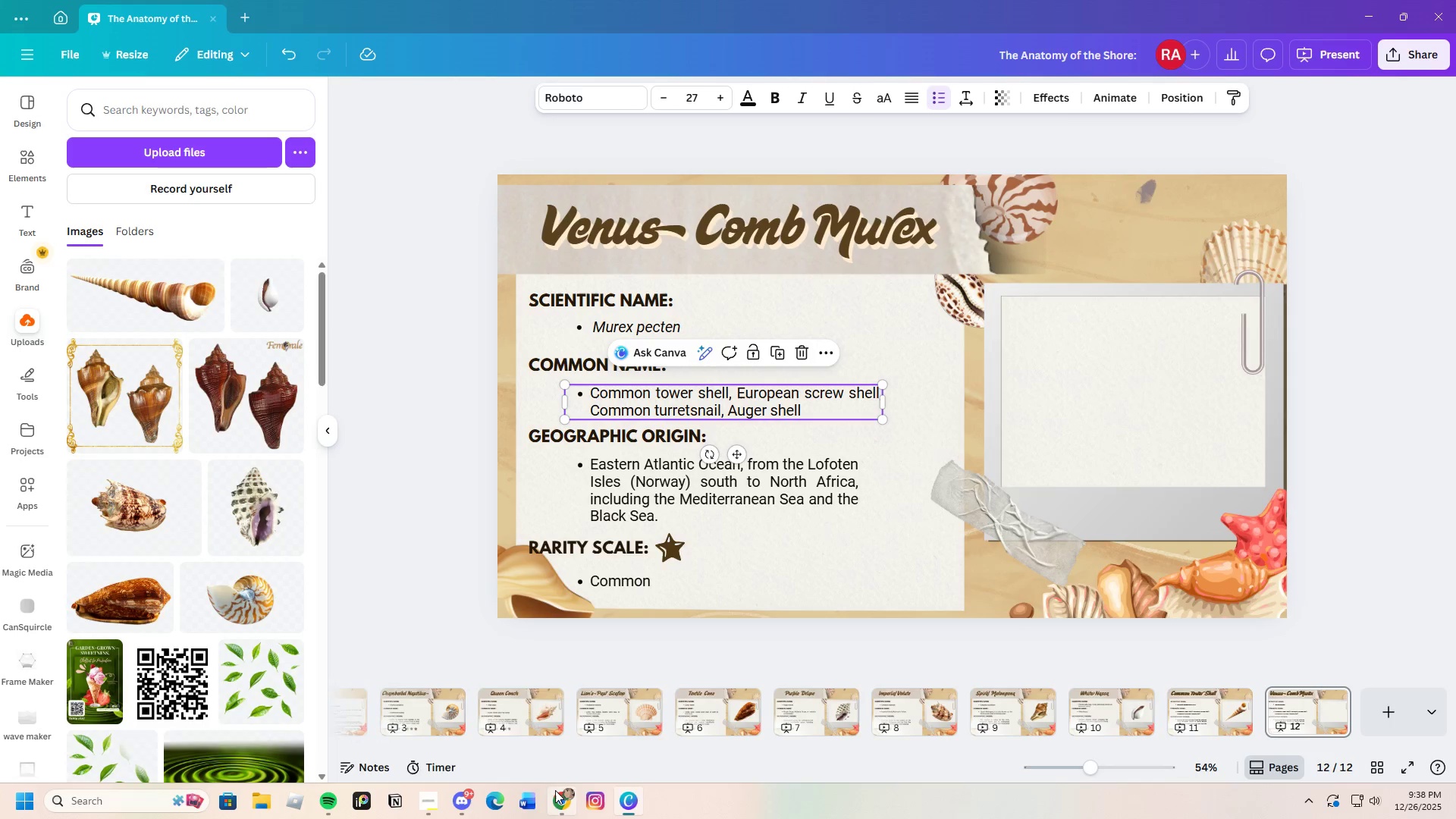 
left_click([557, 795])
 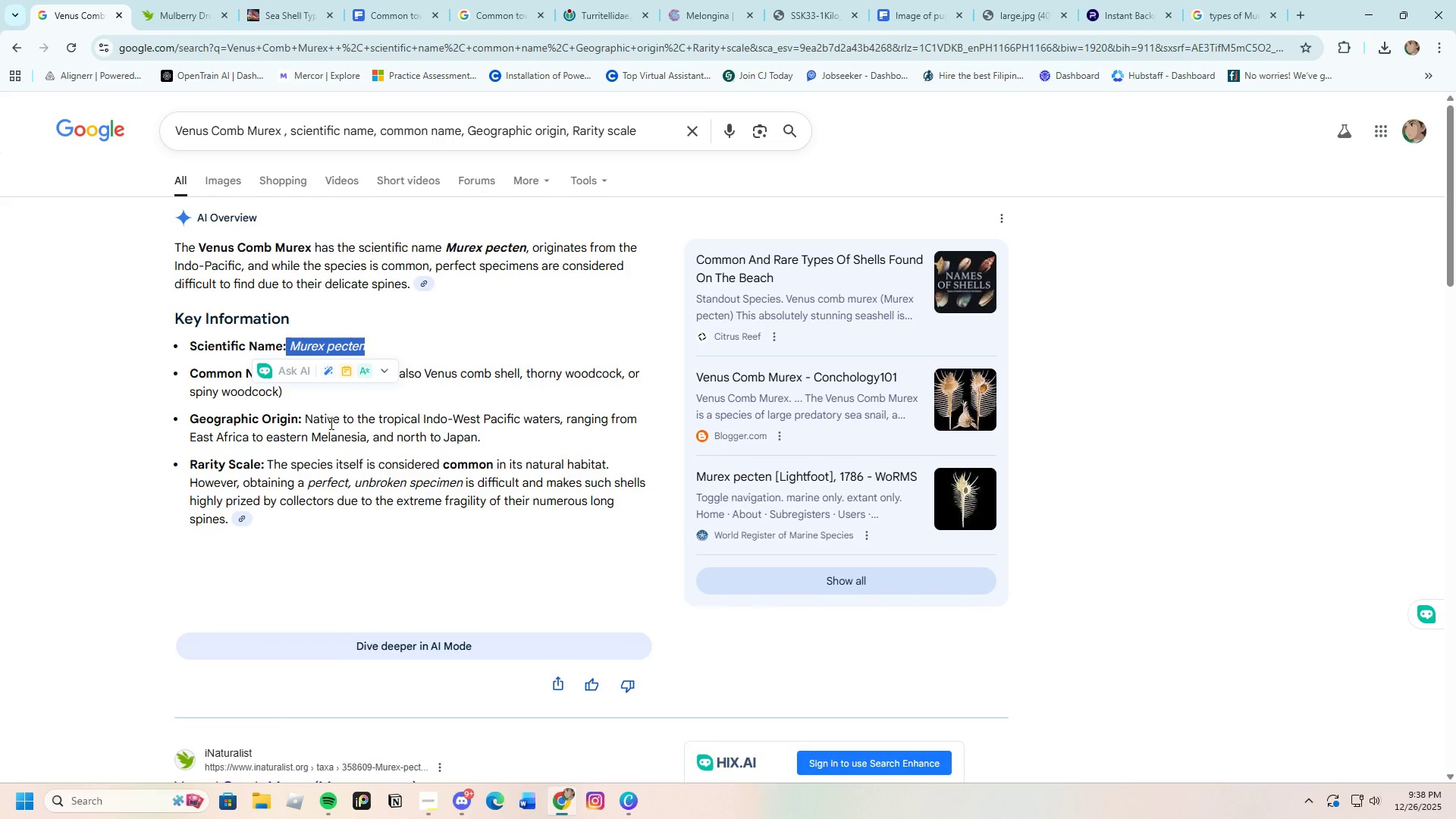 
left_click([335, 400])
 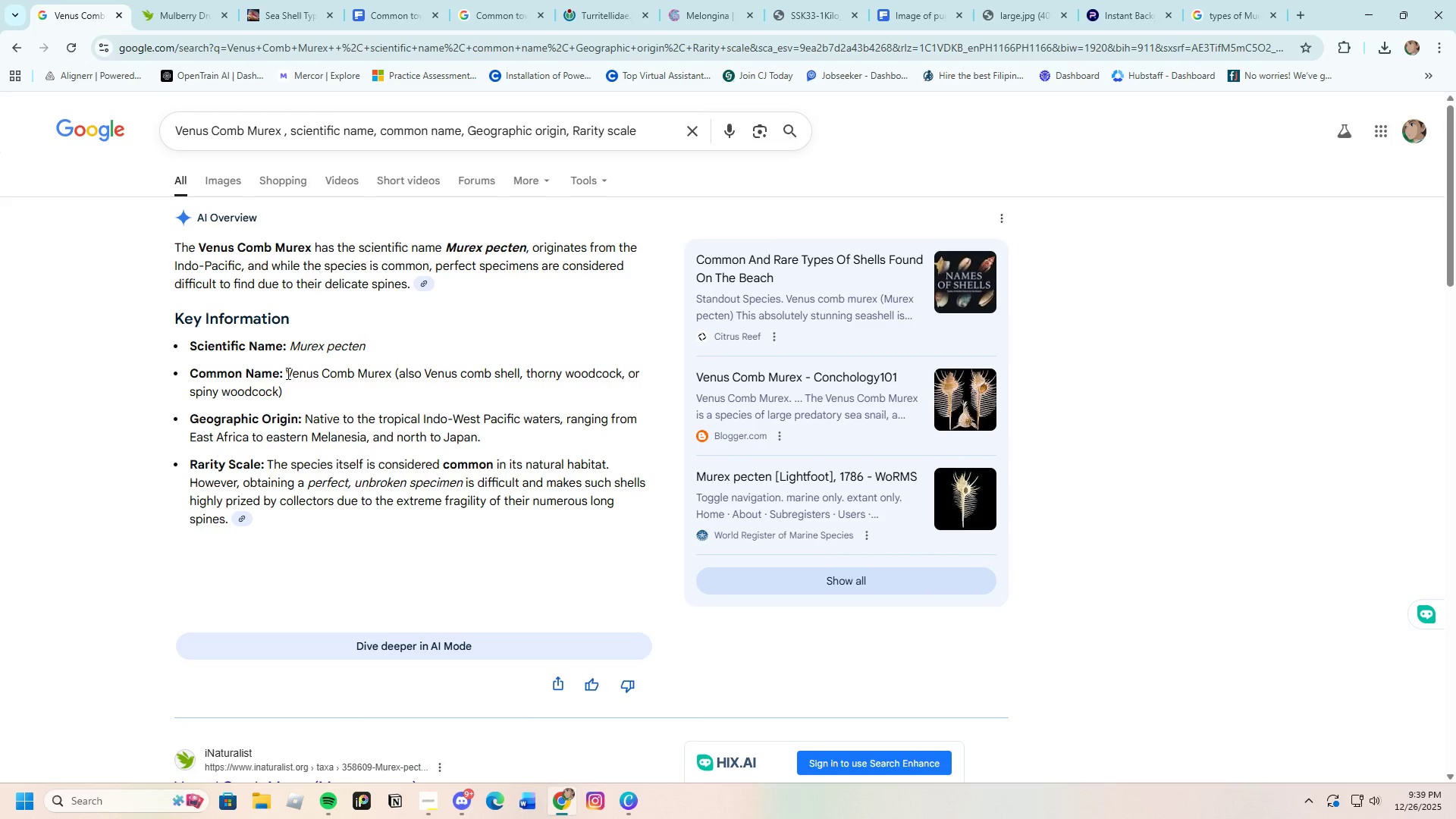 
left_click_drag(start_coordinate=[287, 373], to_coordinate=[336, 389])
 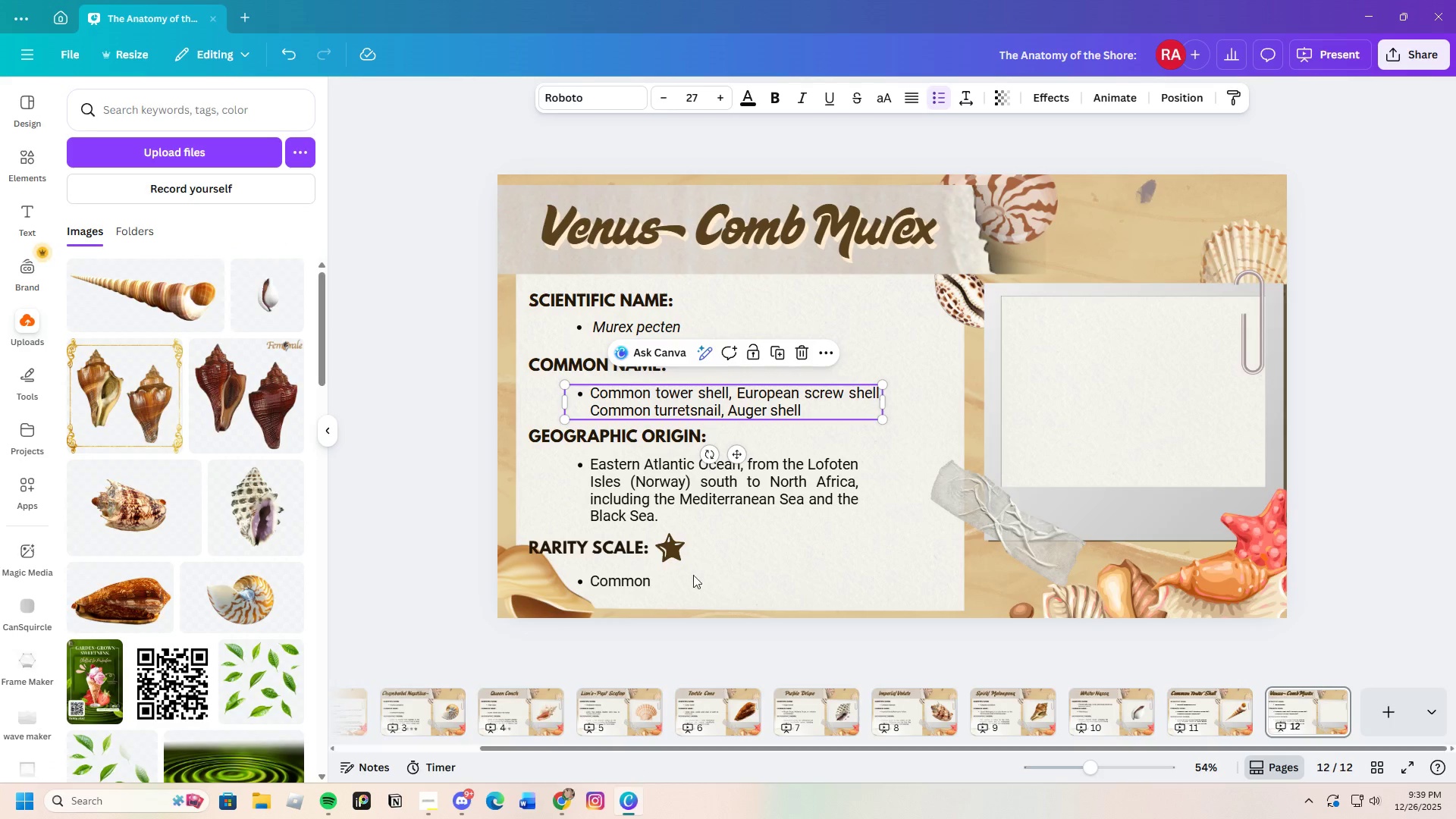 
double_click([674, 401])
 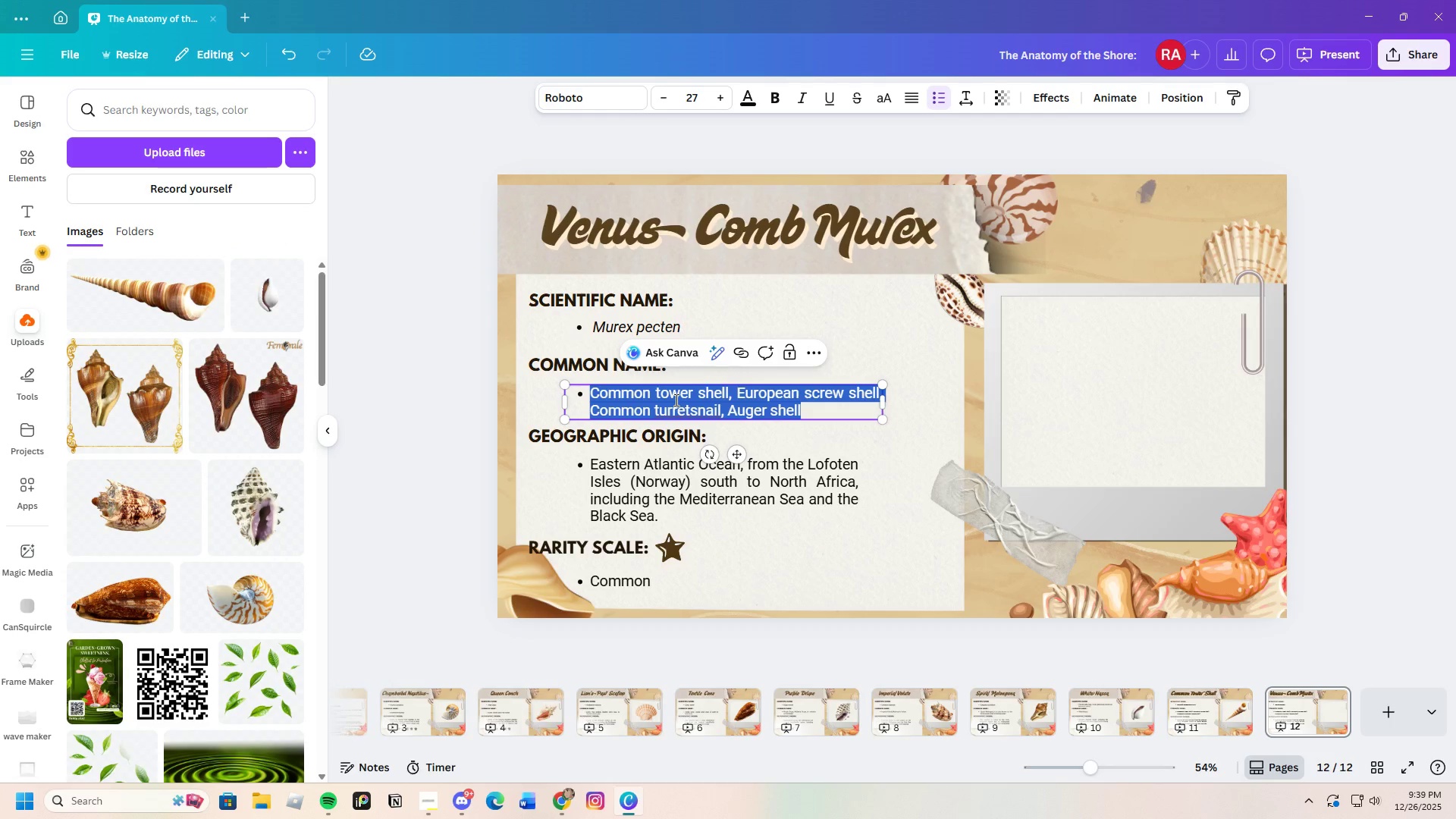 
key(Backspace)
 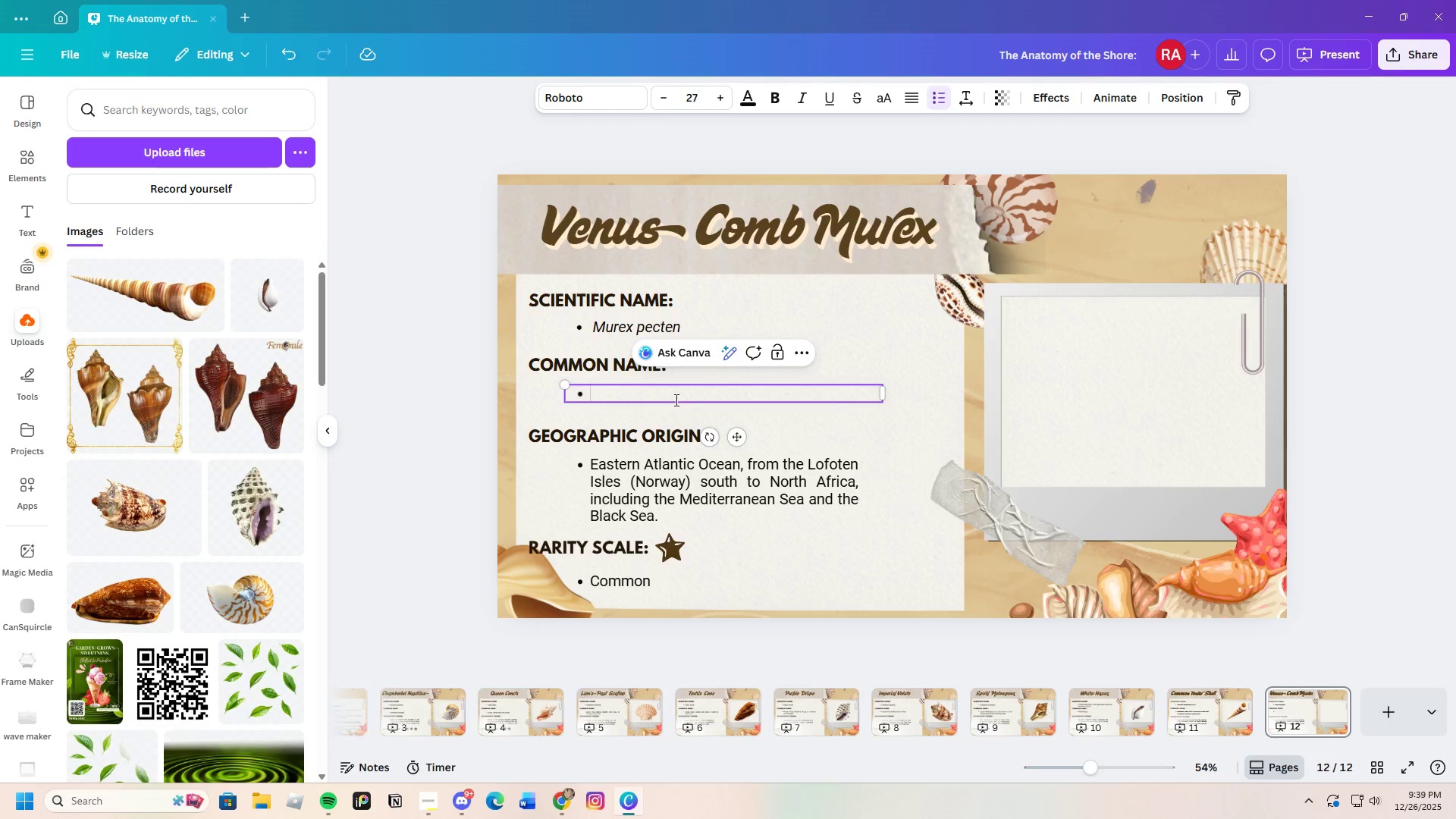 
key(Control+V)
 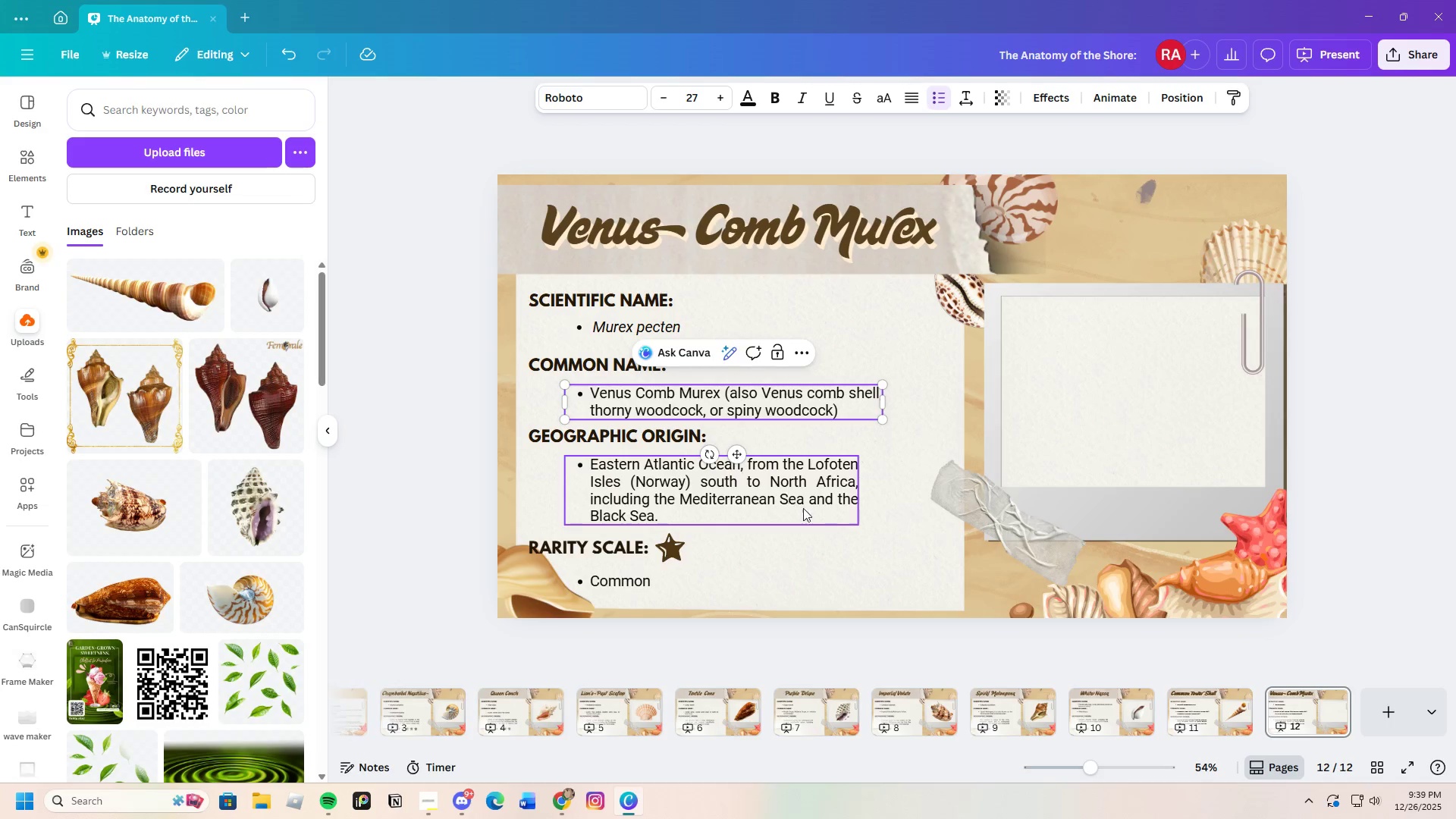 
left_click([845, 562])
 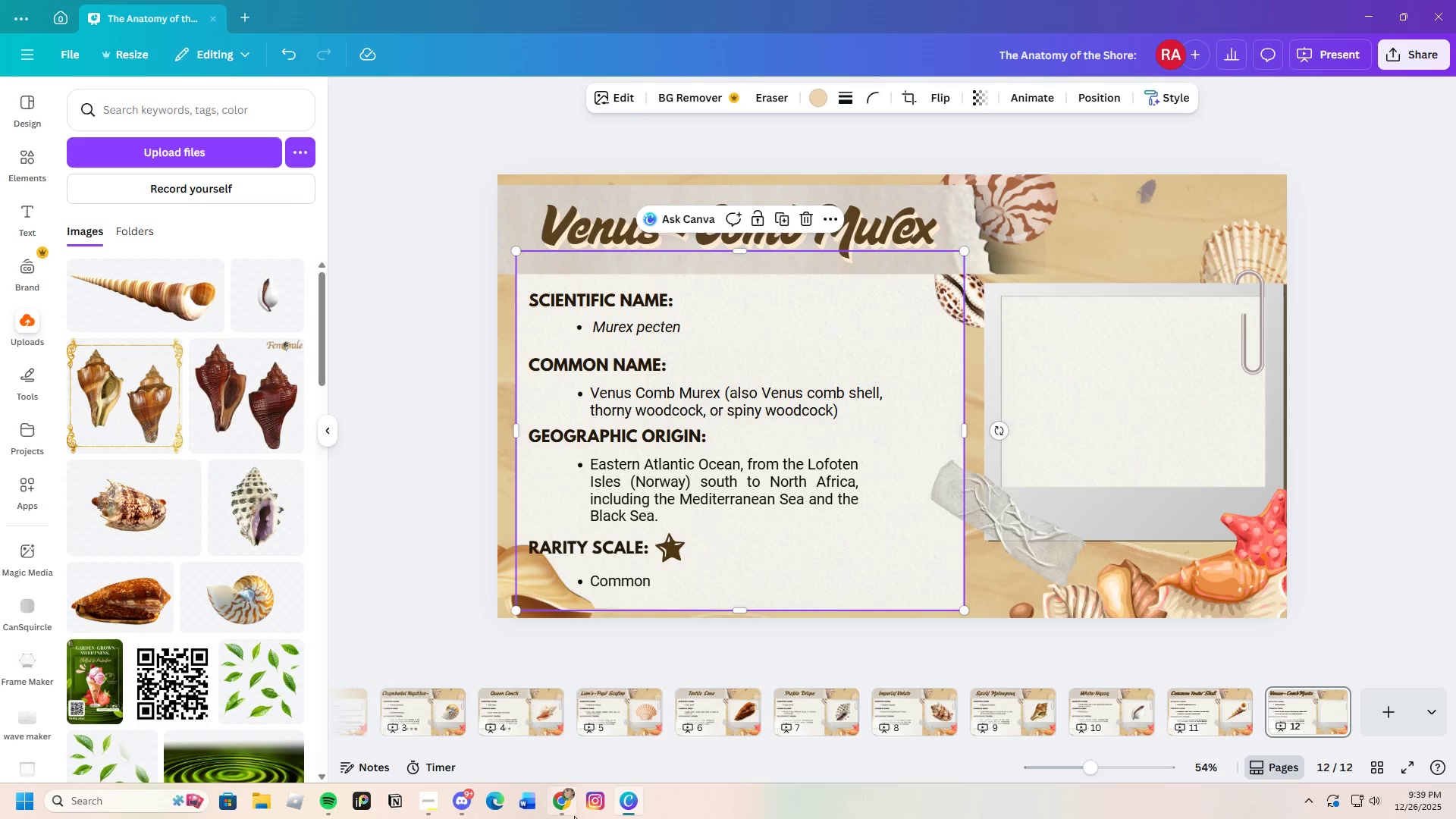 
left_click([554, 803])
 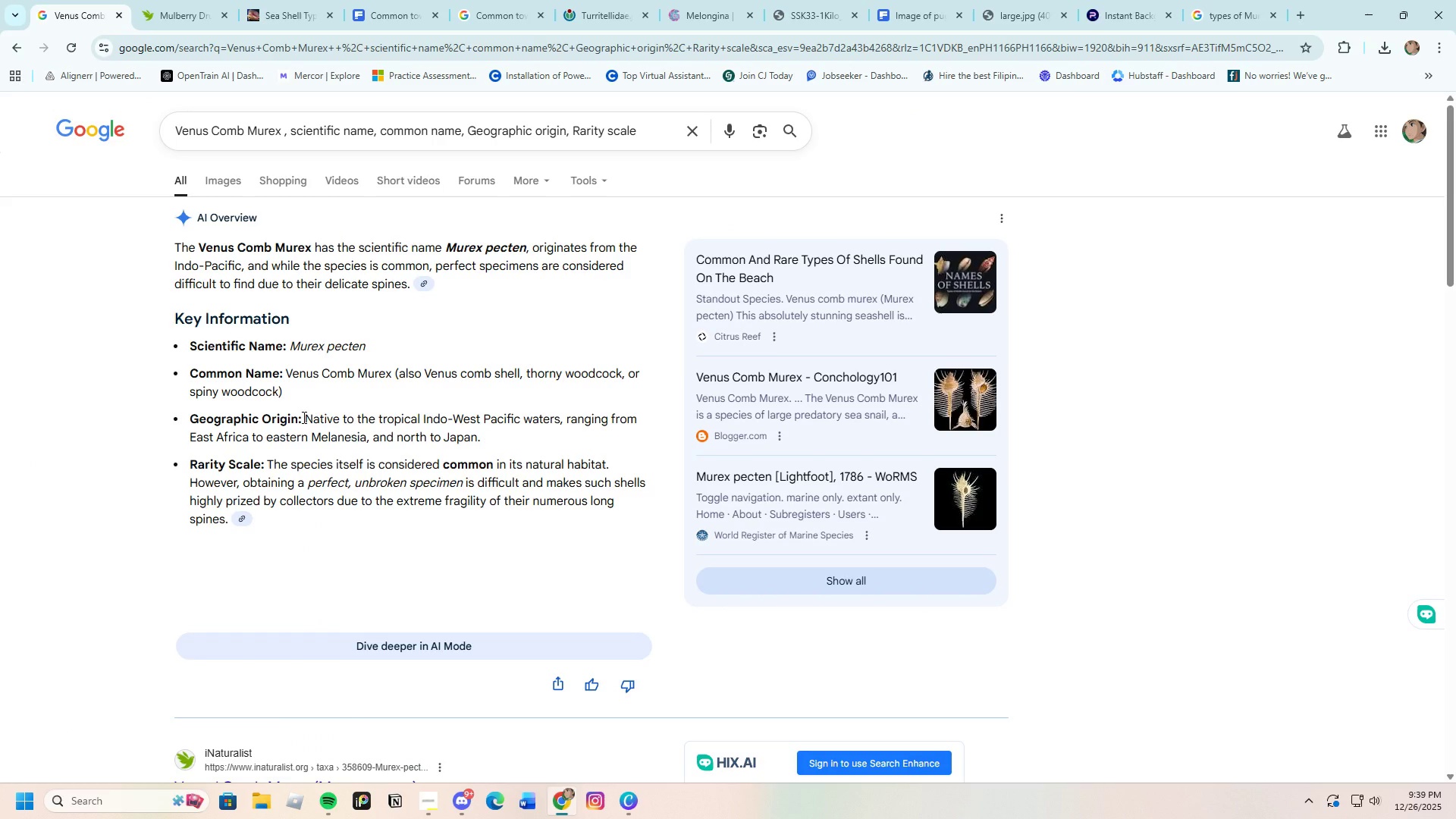 
left_click_drag(start_coordinate=[306, 419], to_coordinate=[485, 435])
 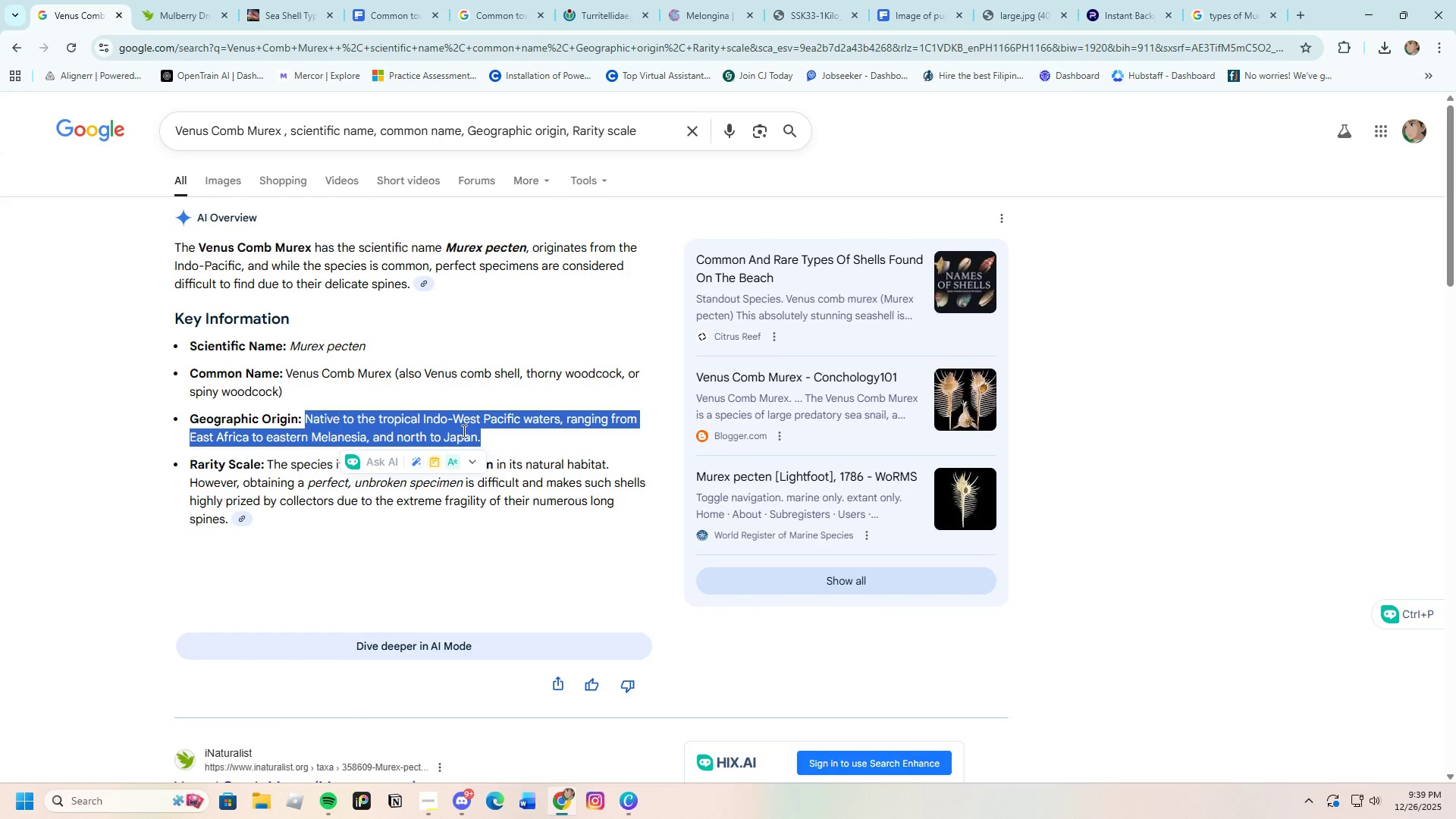 
right_click([463, 431])
 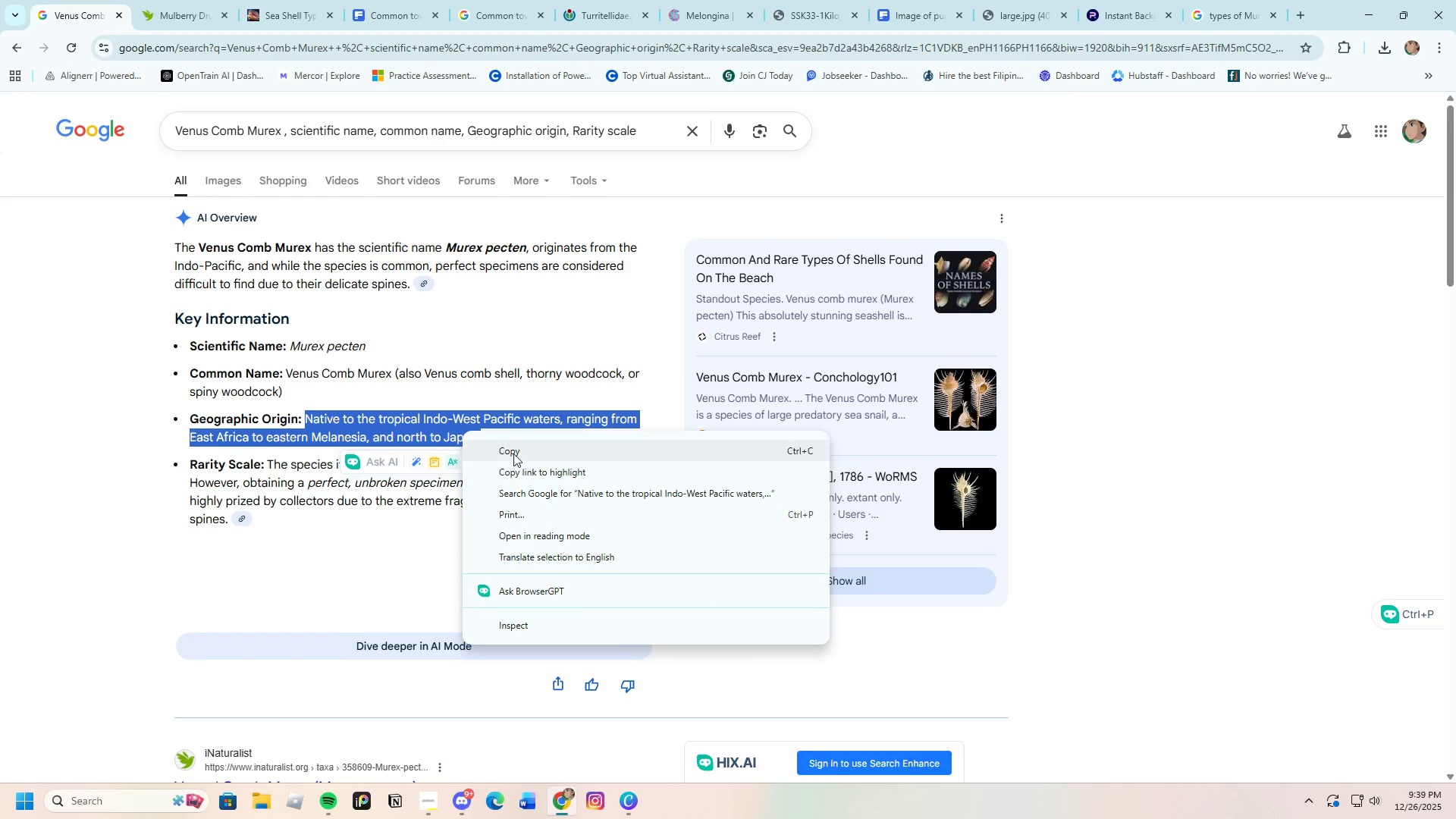 
left_click([513, 451])
 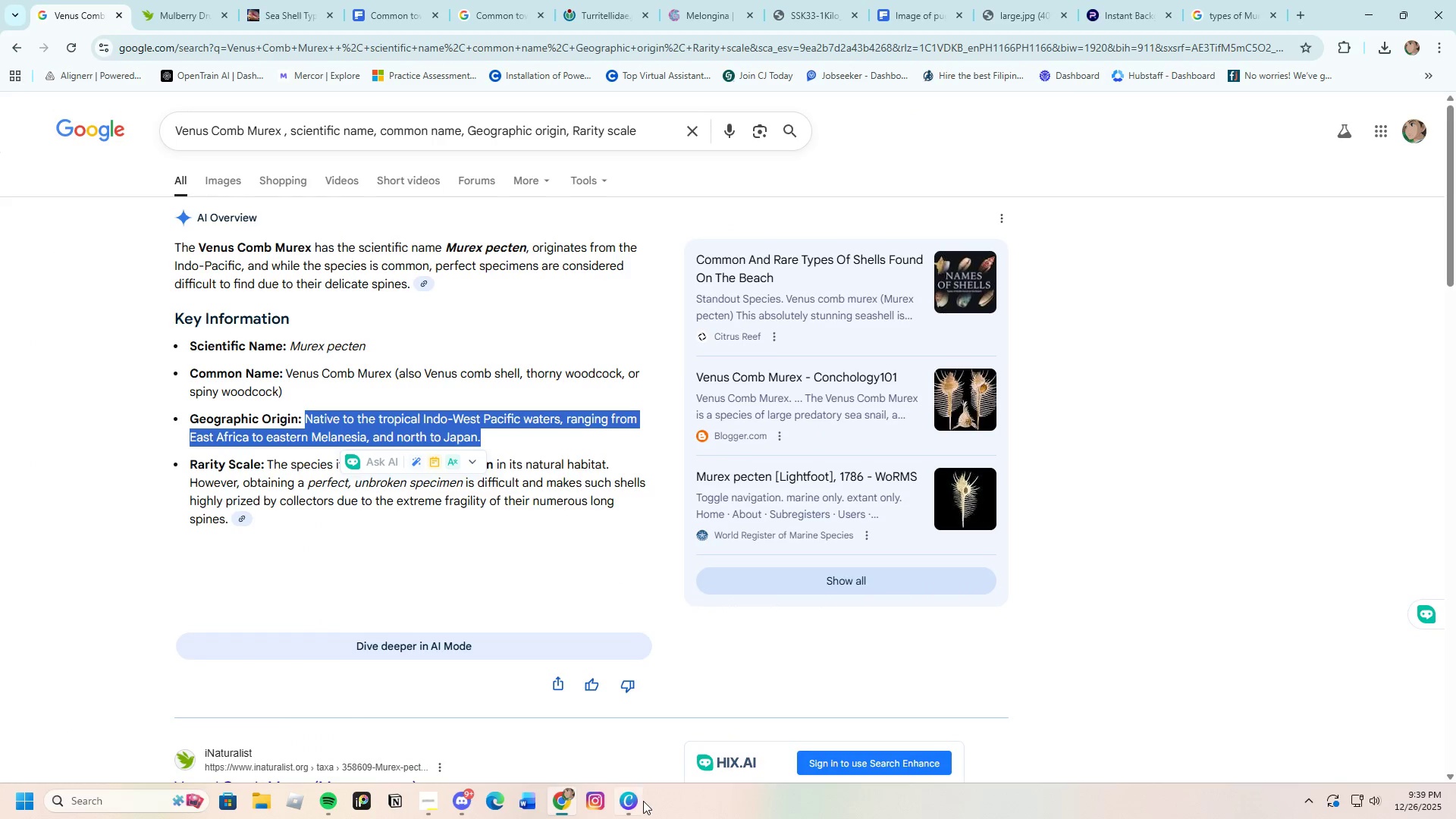 
left_click([632, 805])
 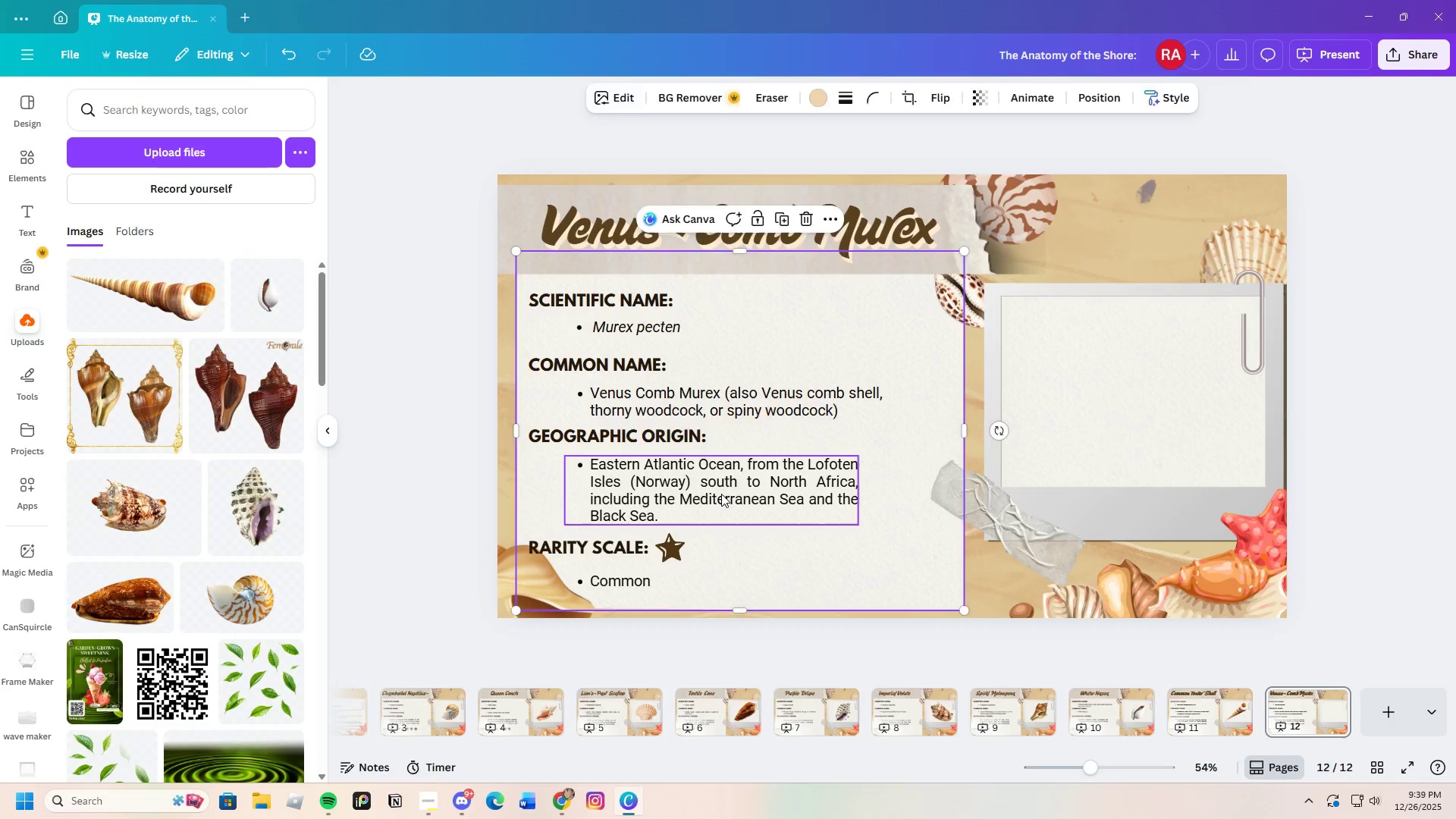 
double_click([721, 494])
 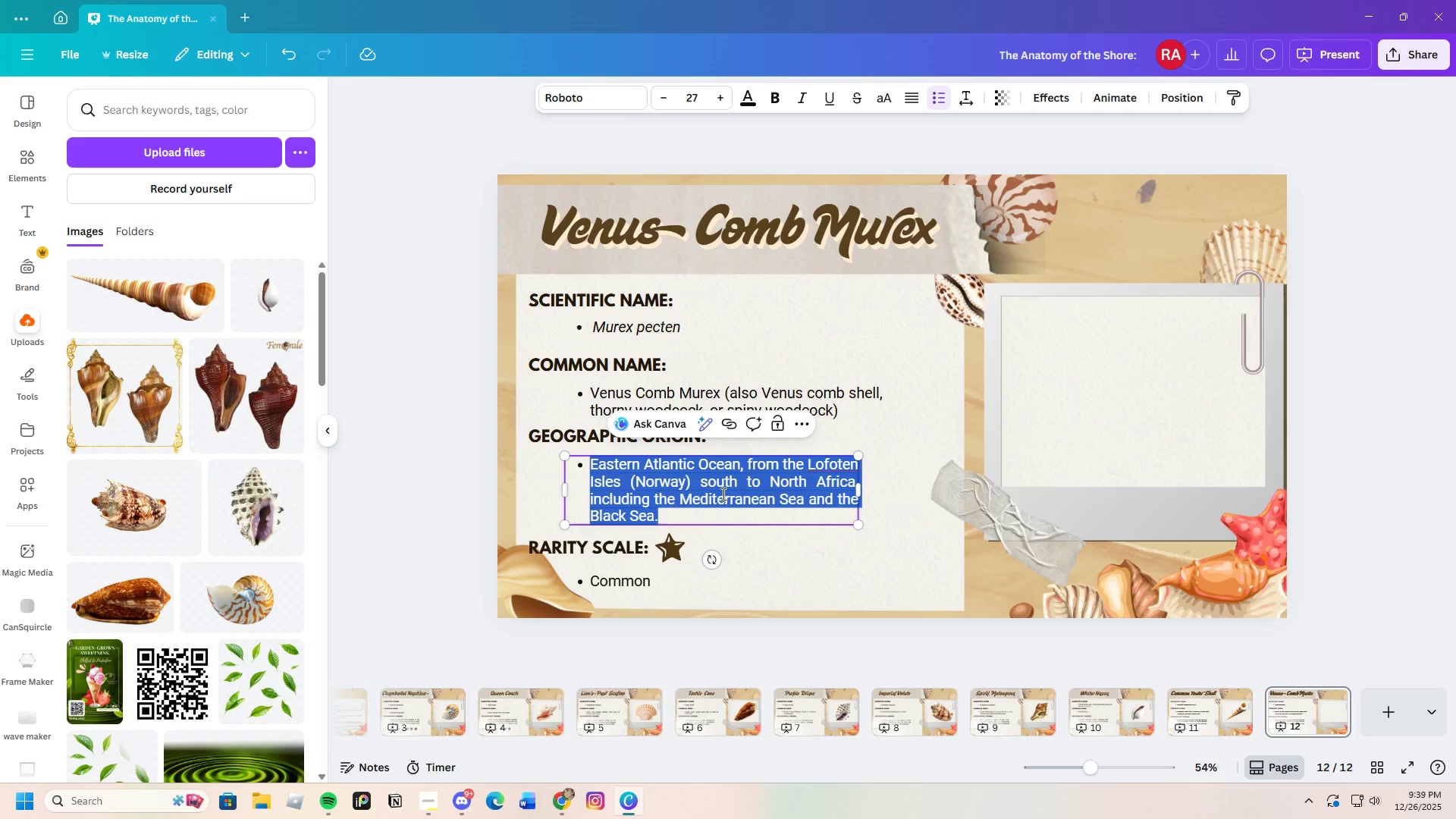 
key(Backspace)
 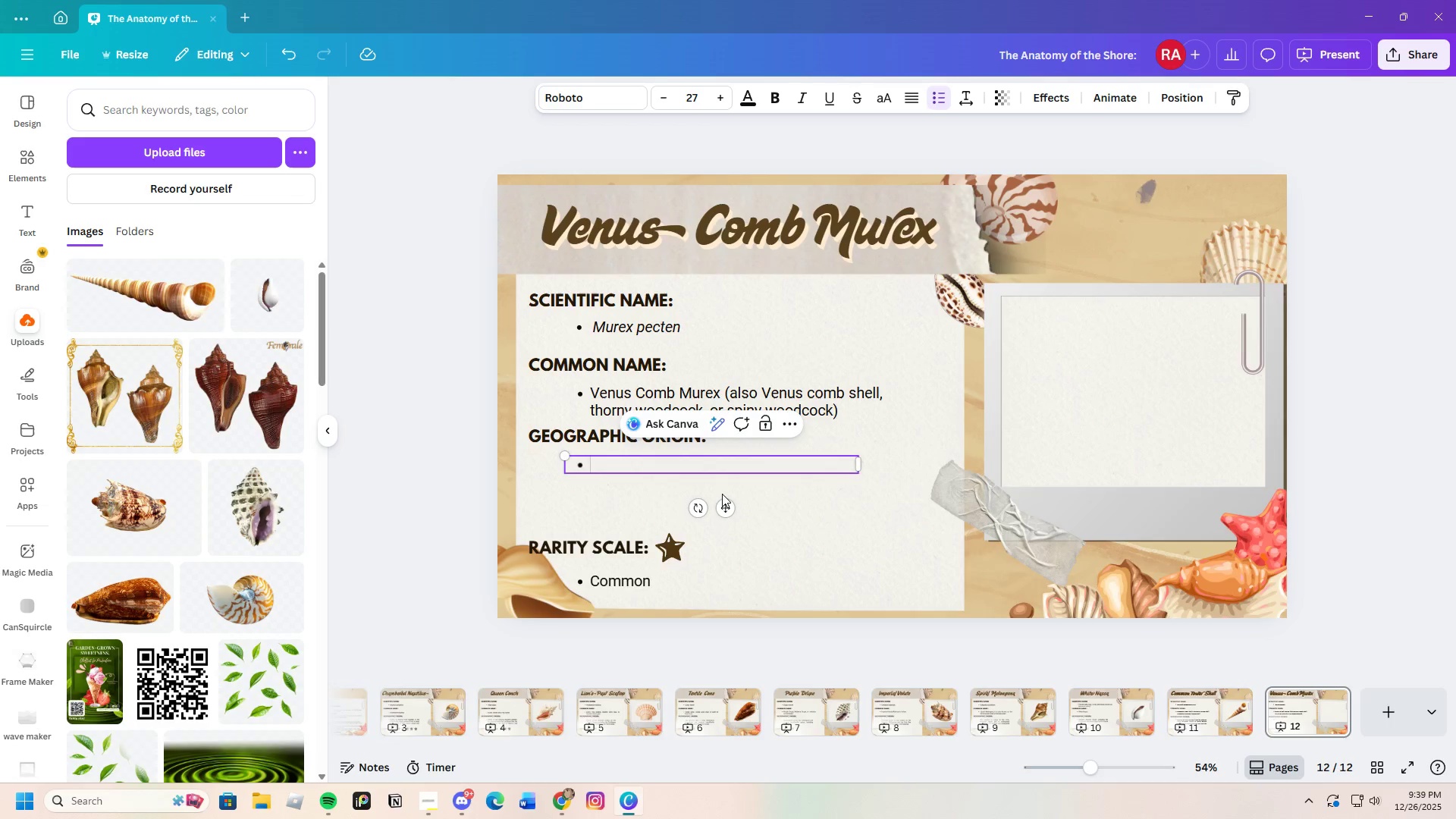 
key(Control+V)
 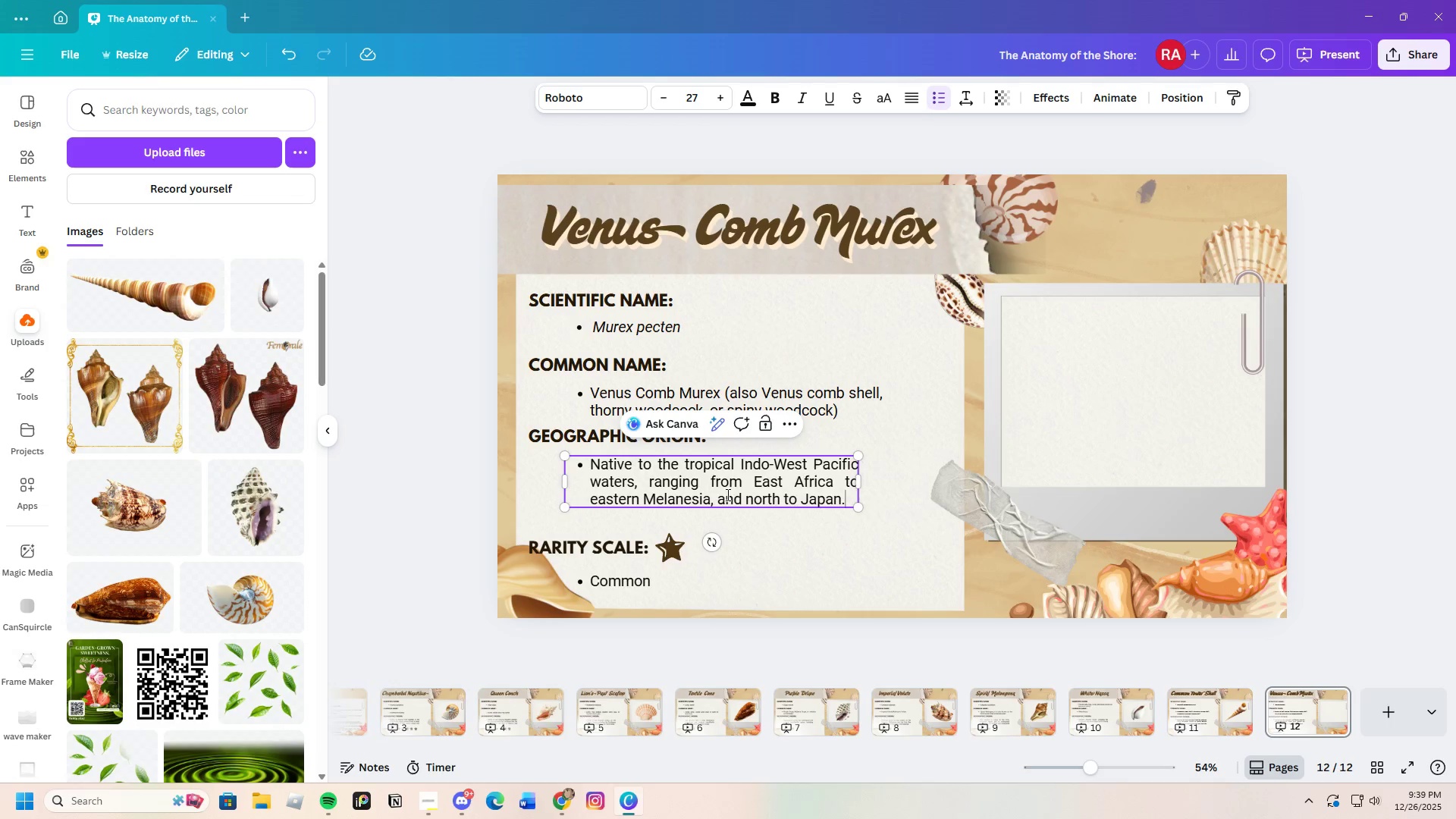 
left_click([754, 534])
 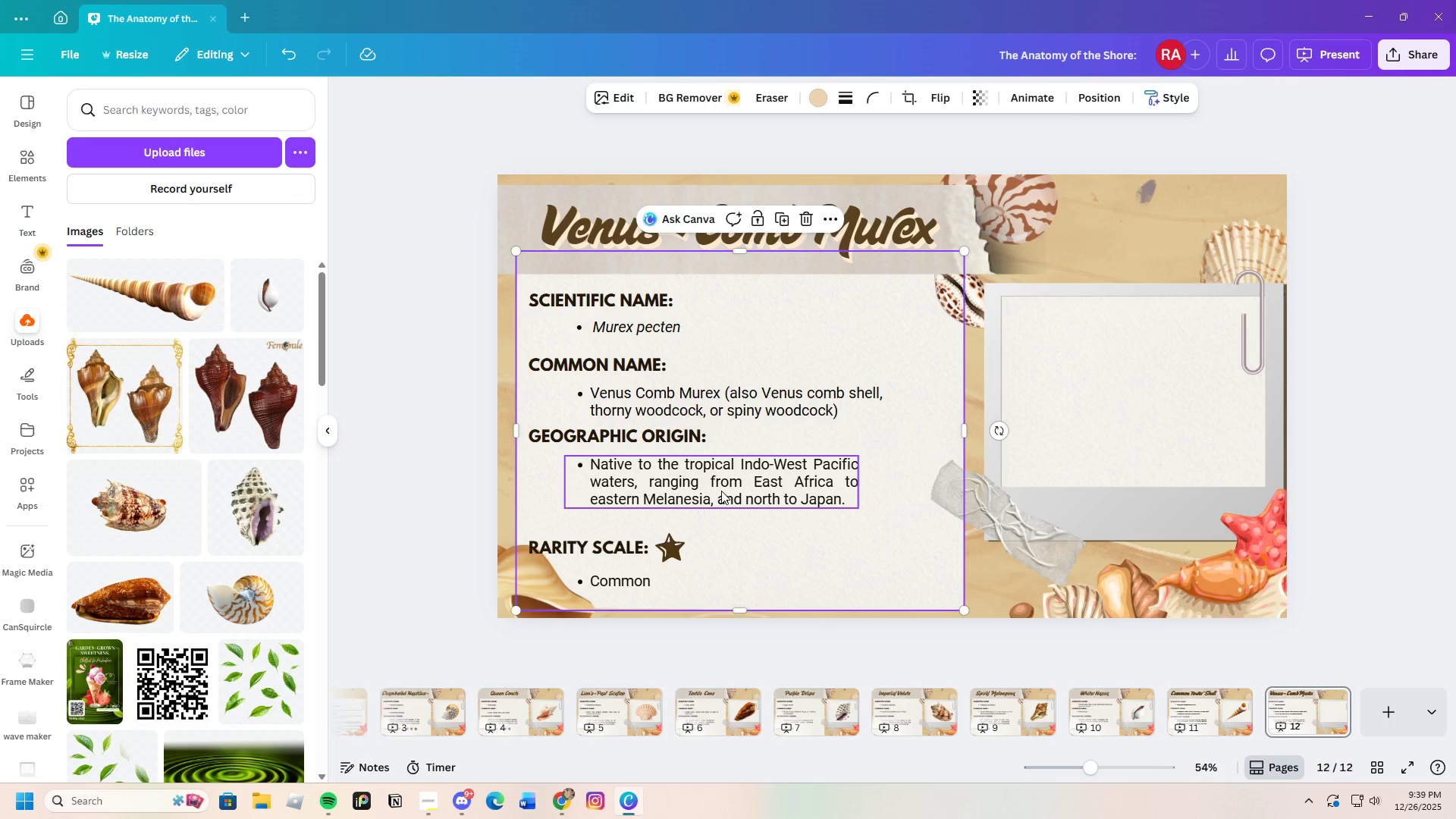 
left_click_drag(start_coordinate=[721, 488], to_coordinate=[721, 493])
 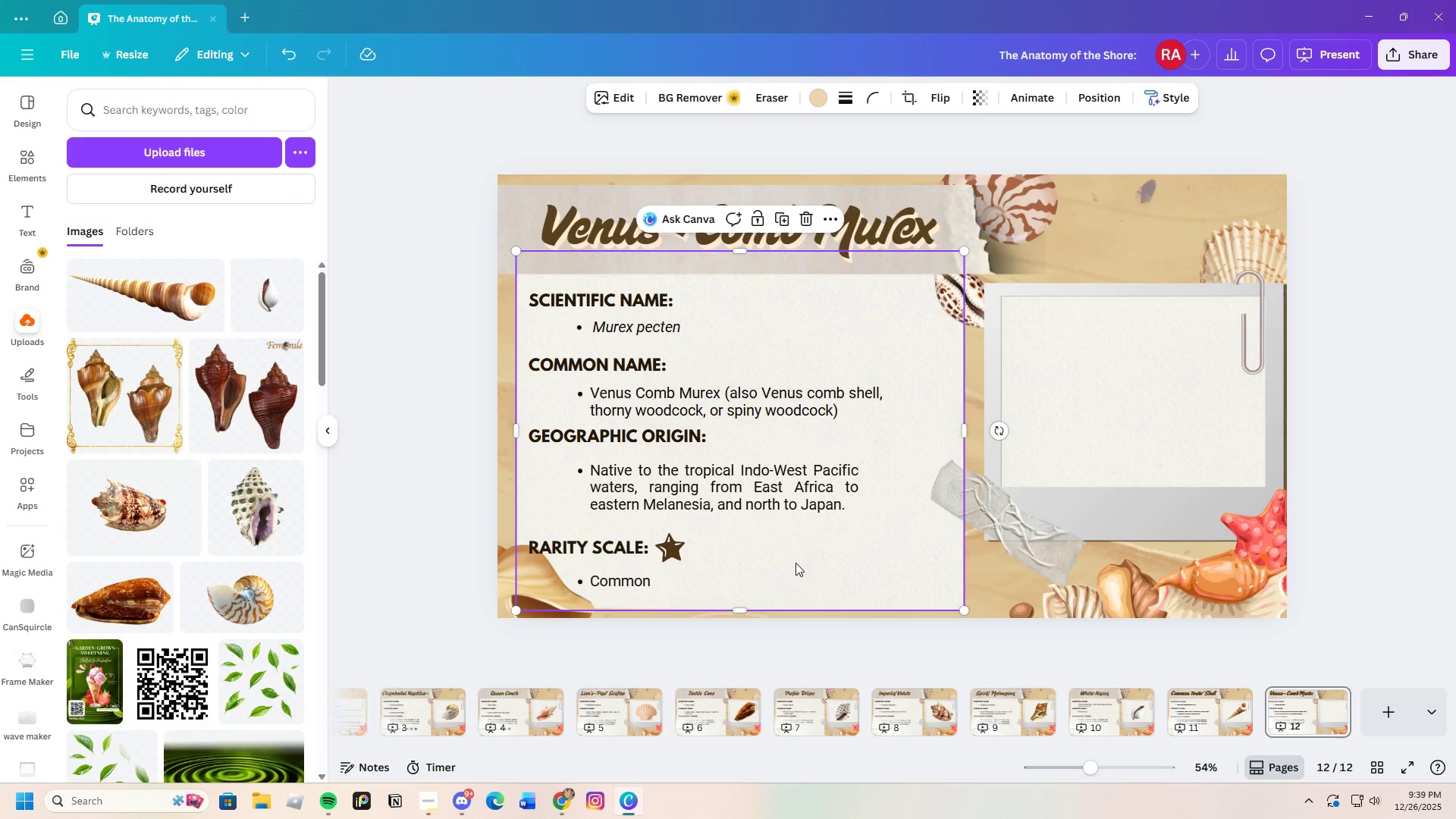 
left_click([795, 562])
 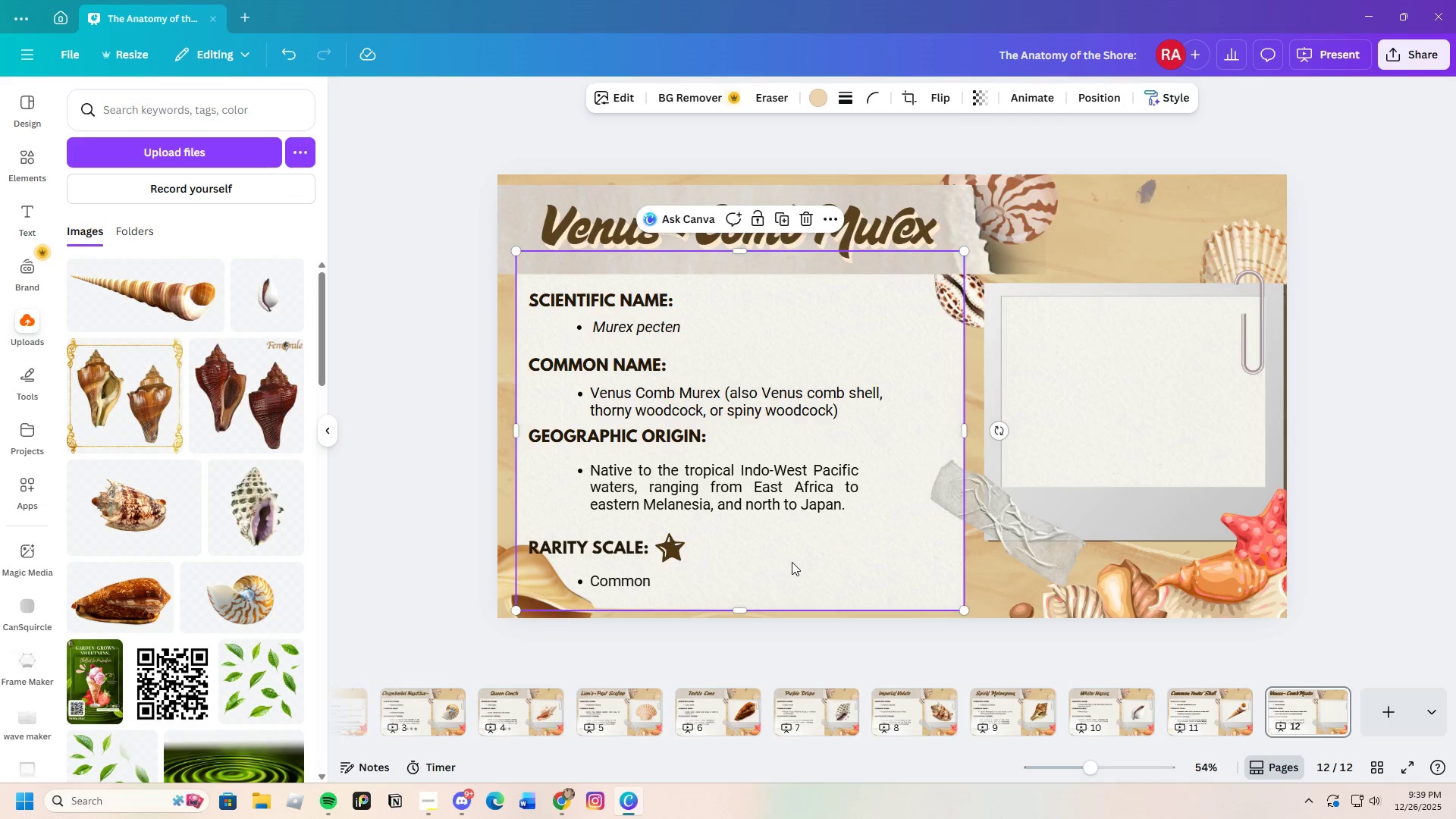 
left_click([792, 562])
 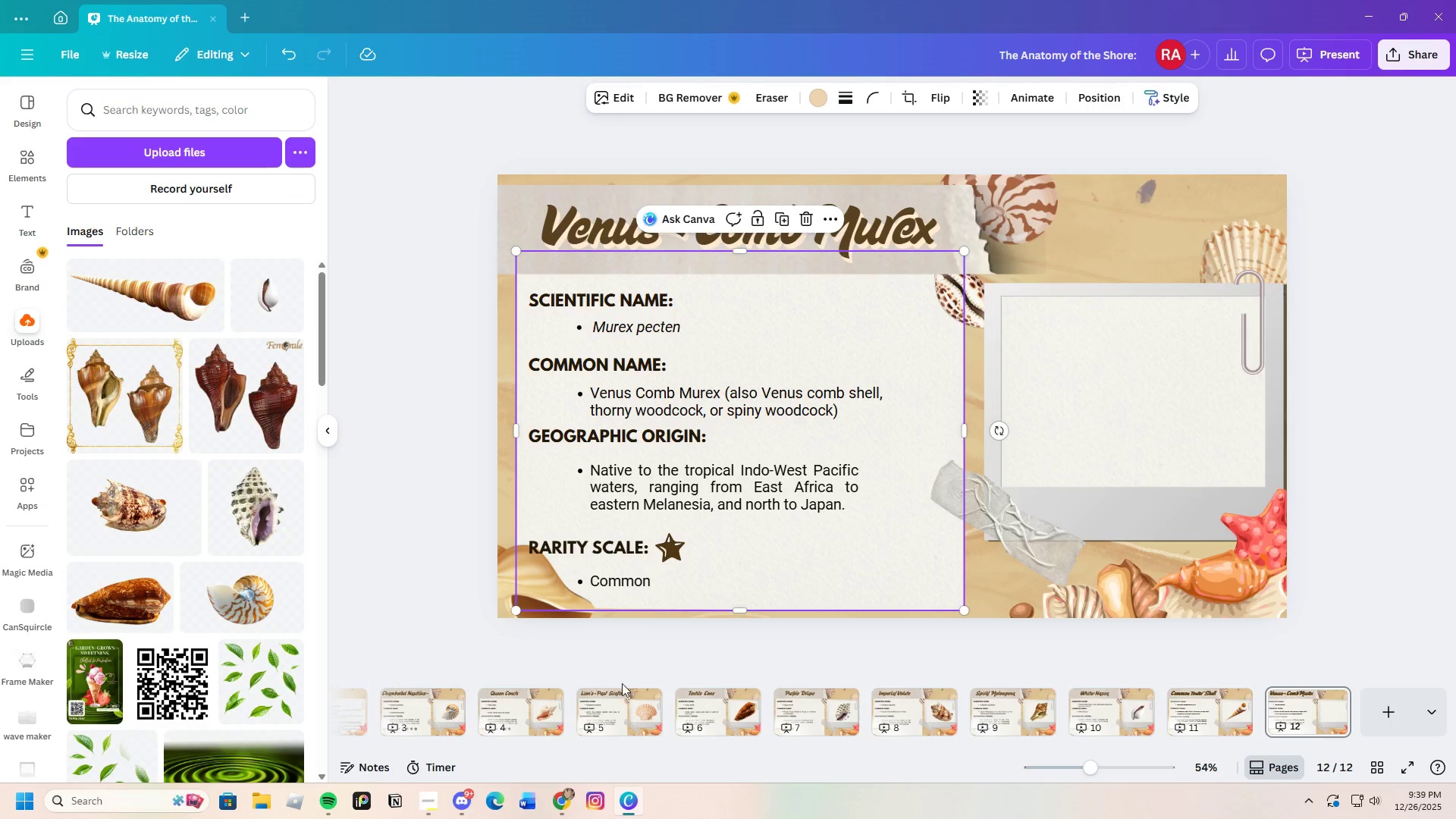 
left_click([563, 804])
 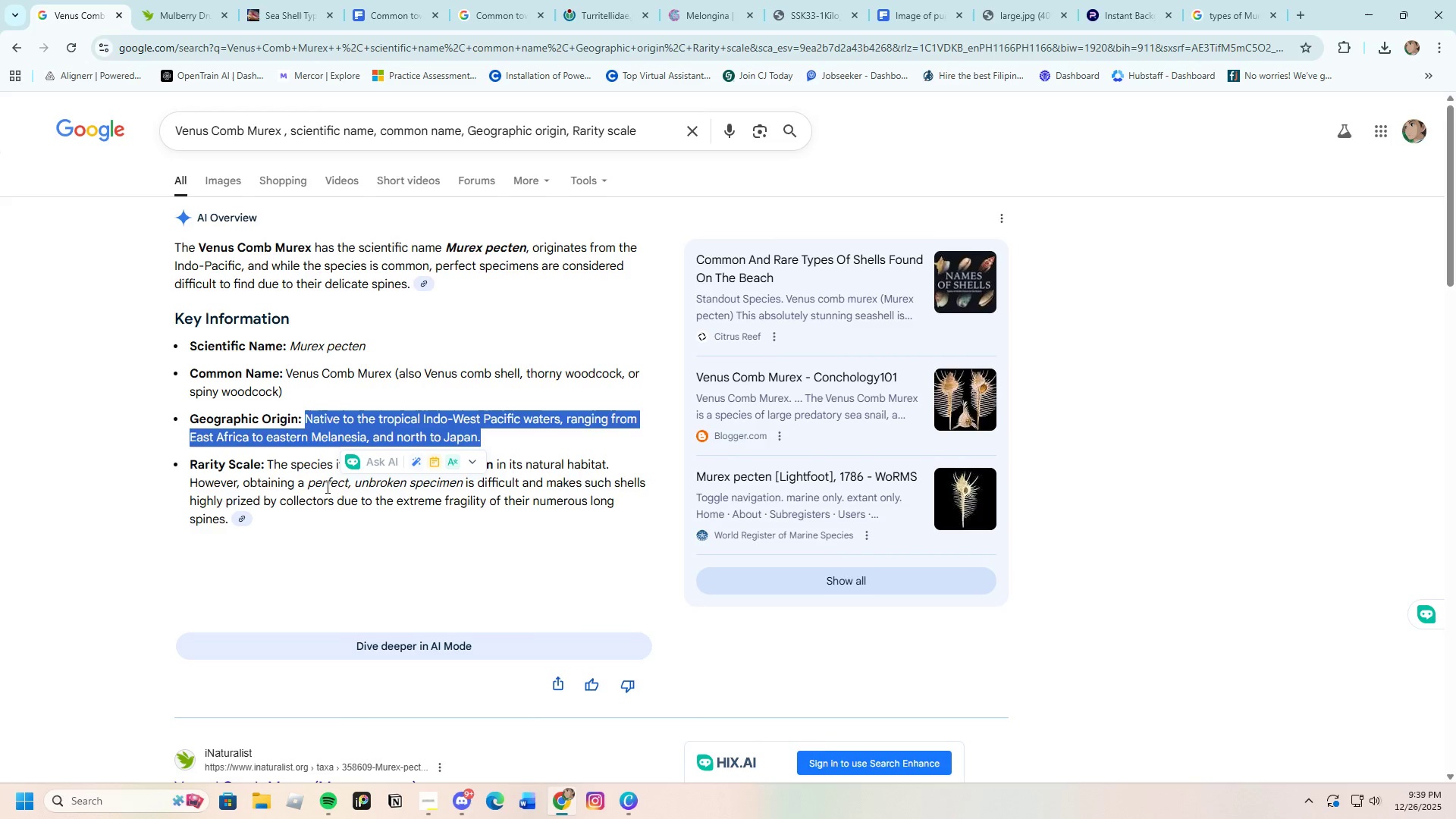 
left_click([399, 538])
 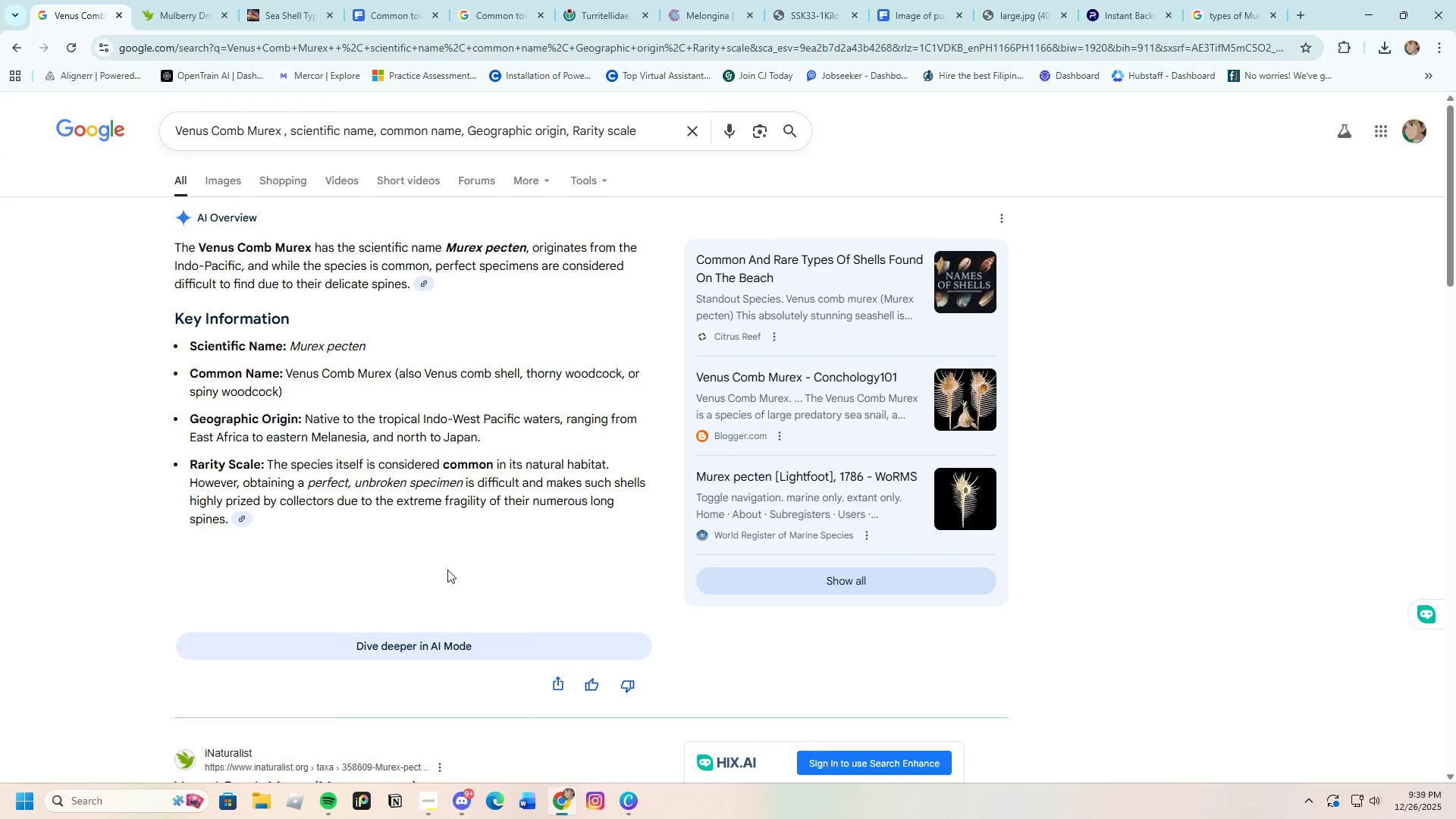 
wait(15.09)
 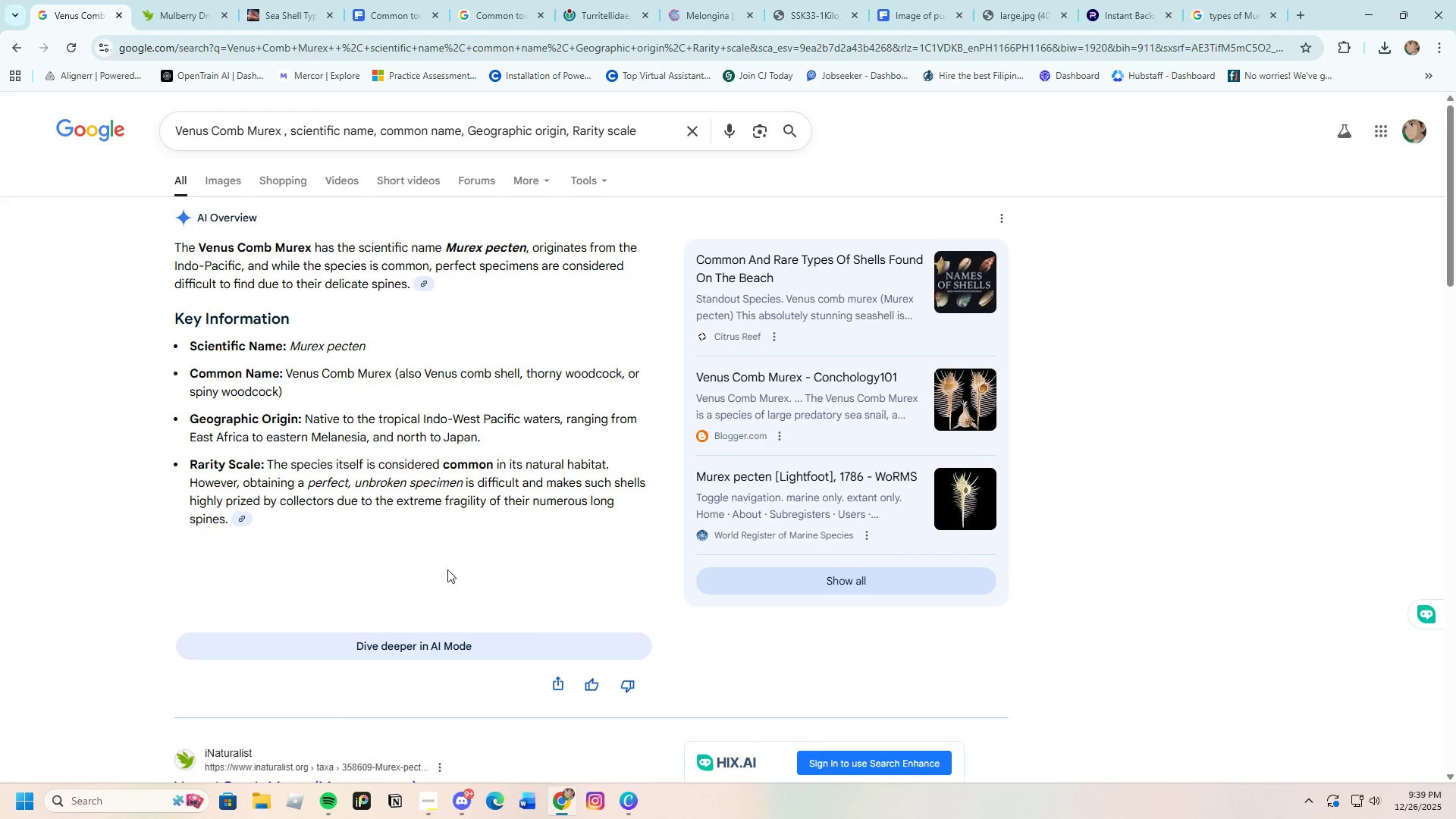 
scroll: coordinate [387, 557], scroll_direction: down, amount: 12.0
 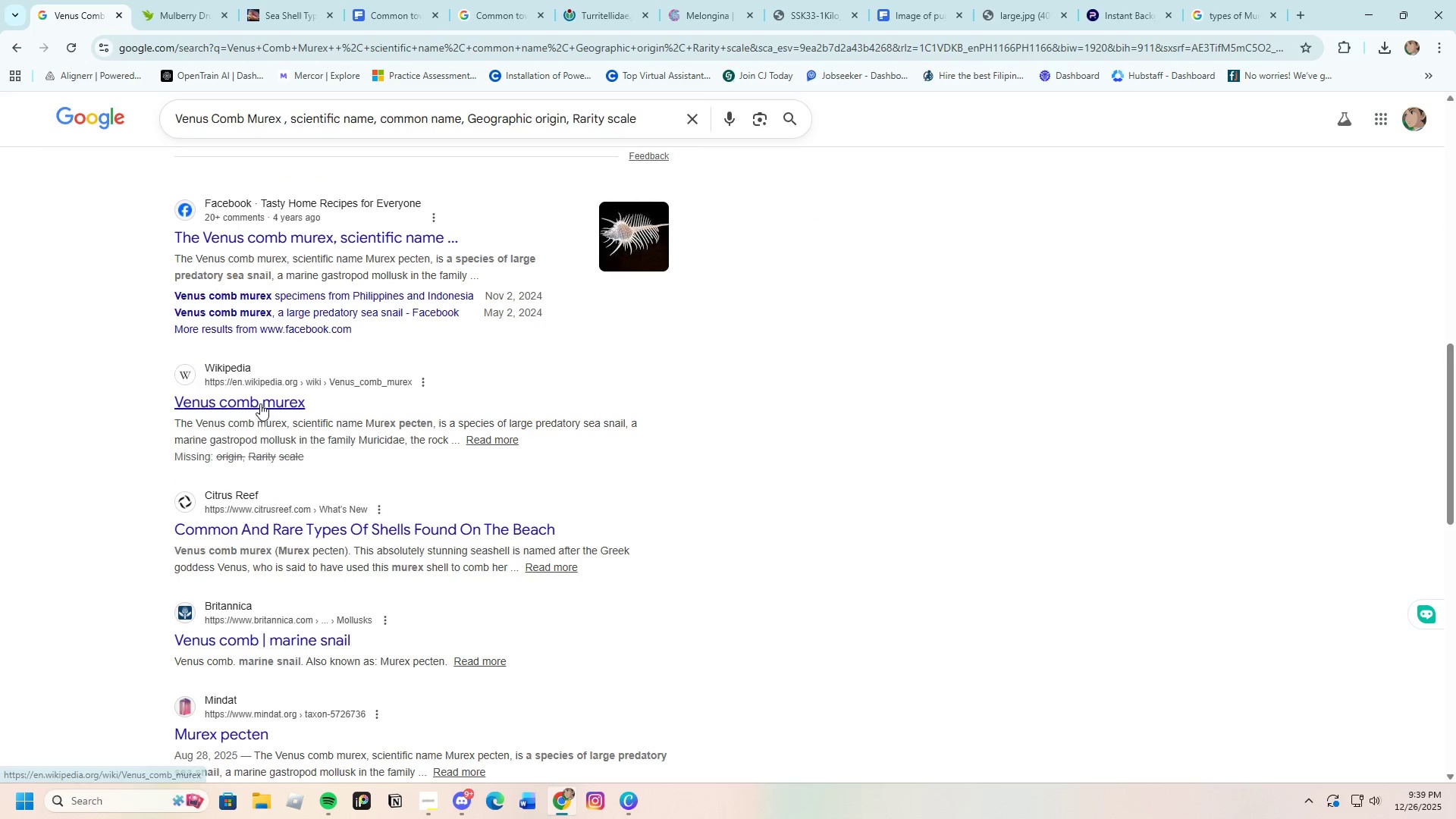 
left_click([260, 403])
 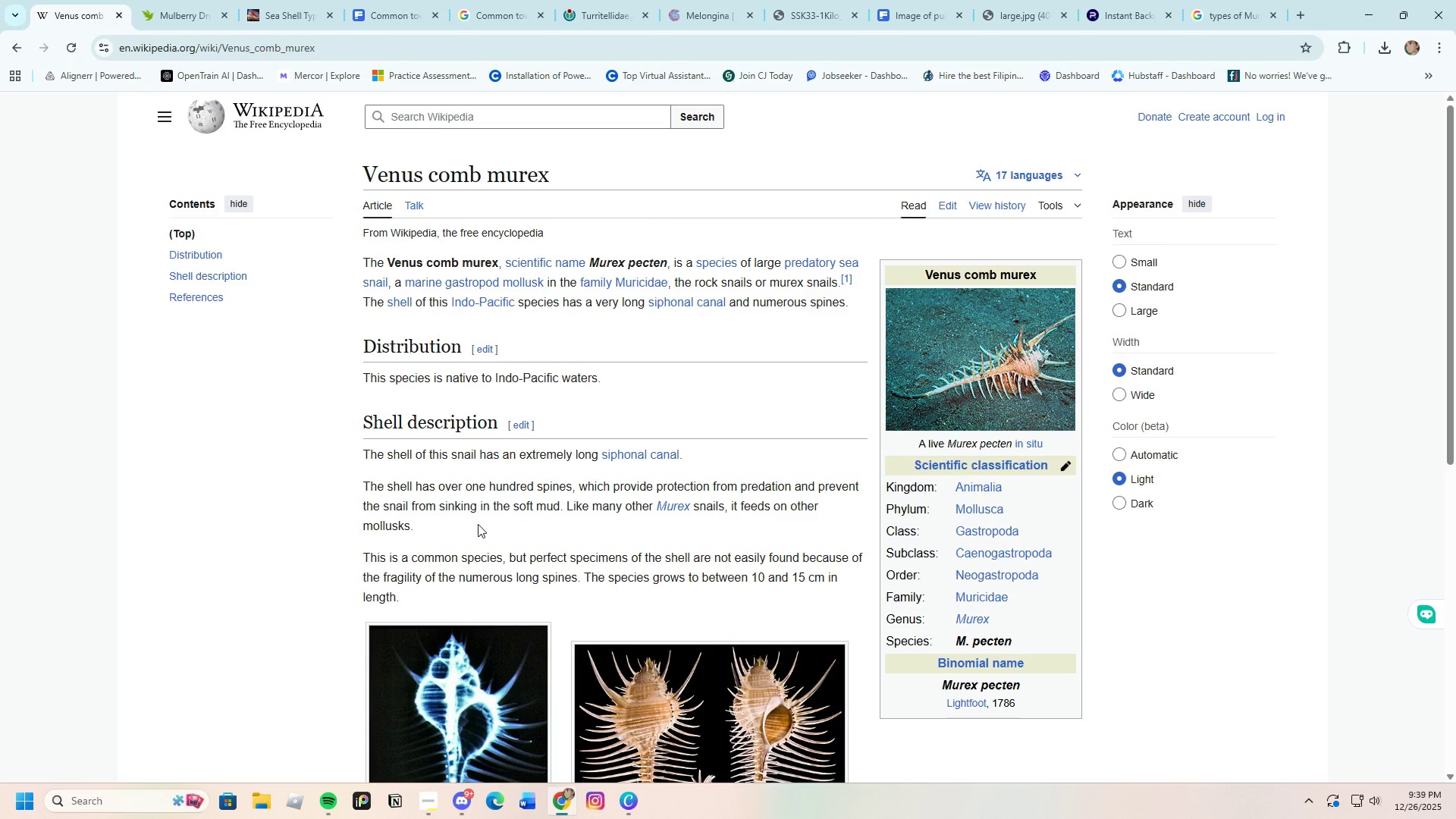 
scroll: coordinate [482, 536], scroll_direction: down, amount: 6.0
 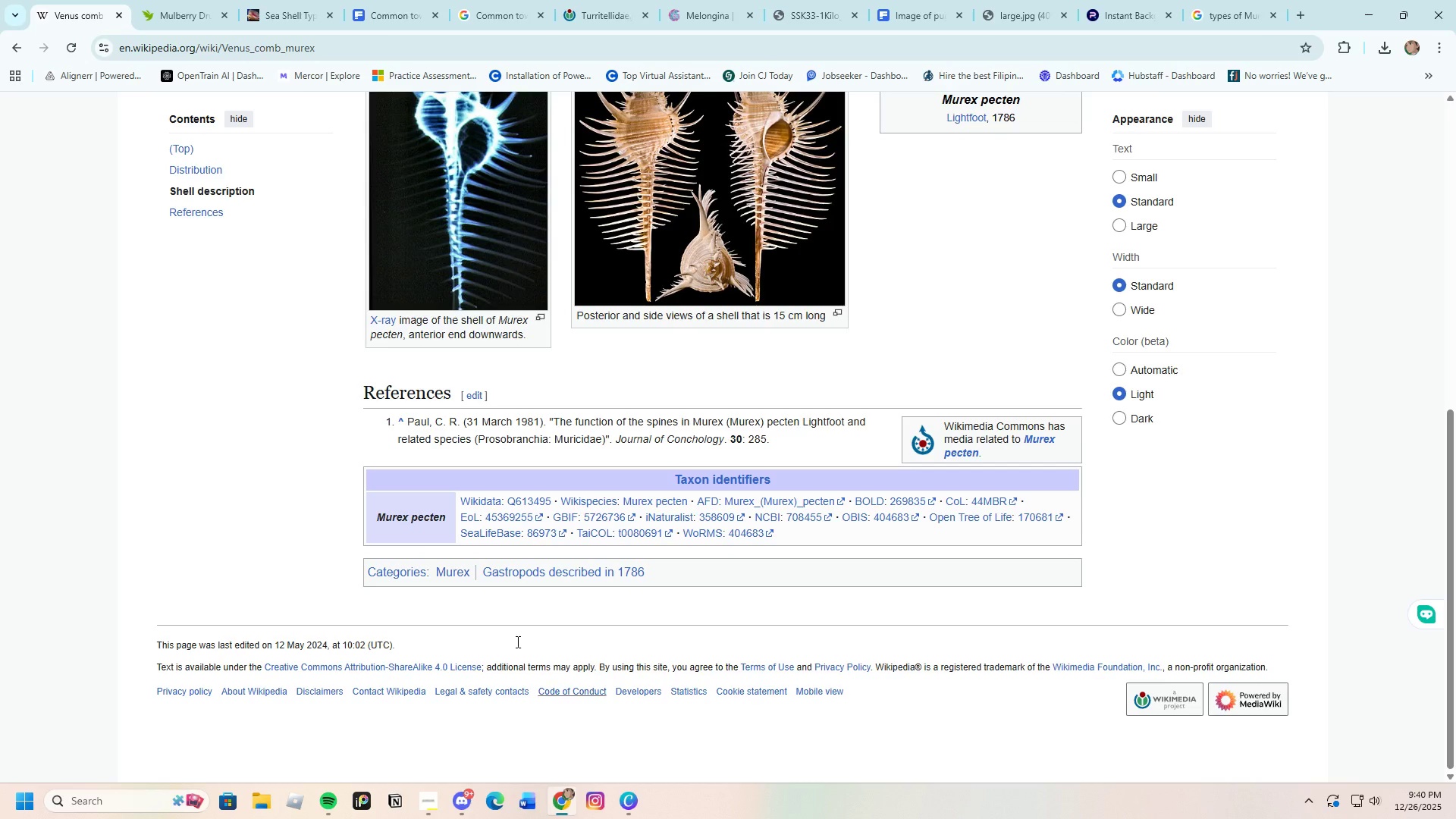 
wait(5.88)
 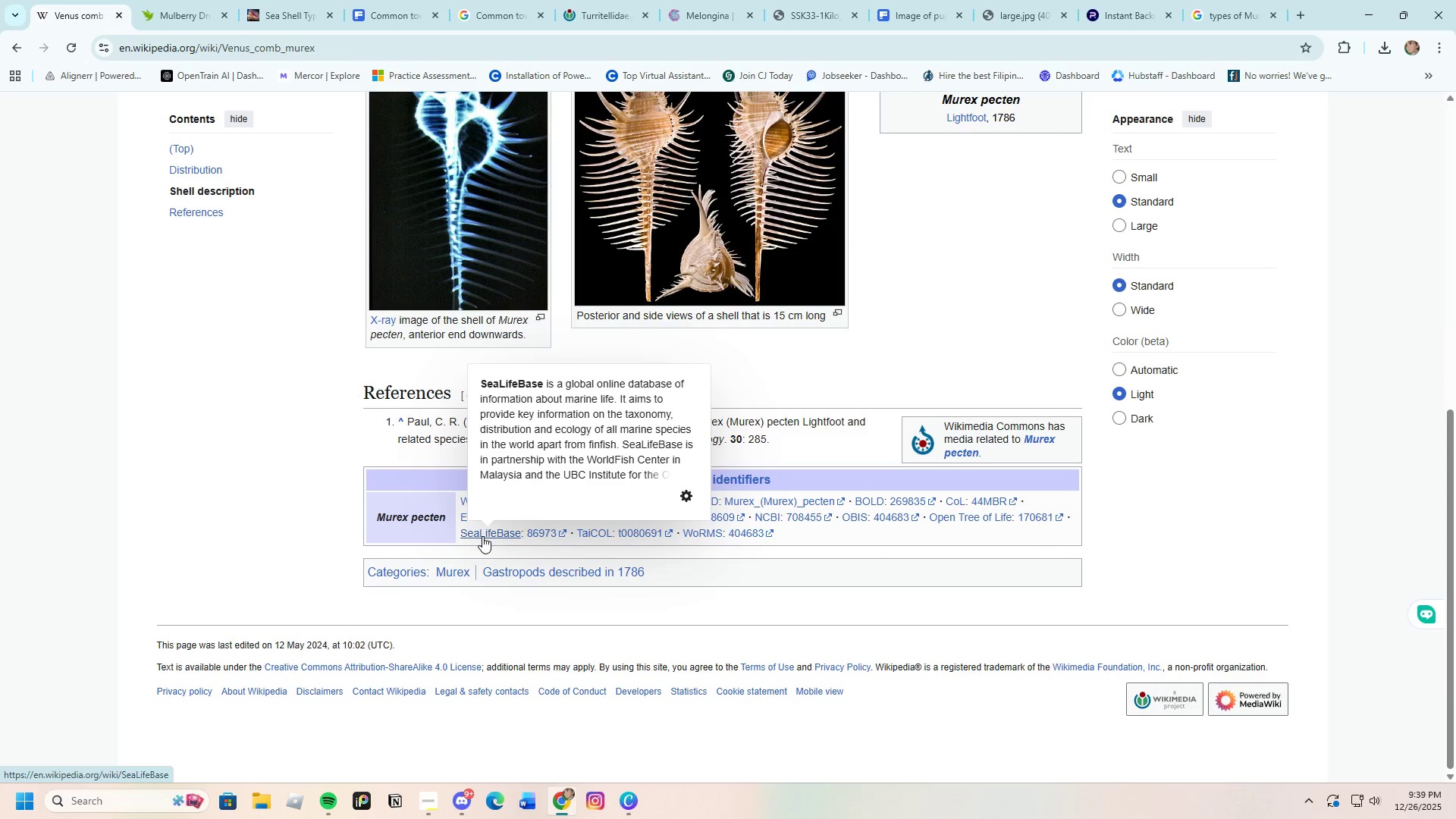 
scroll: coordinate [366, 554], scroll_direction: down, amount: 3.0
 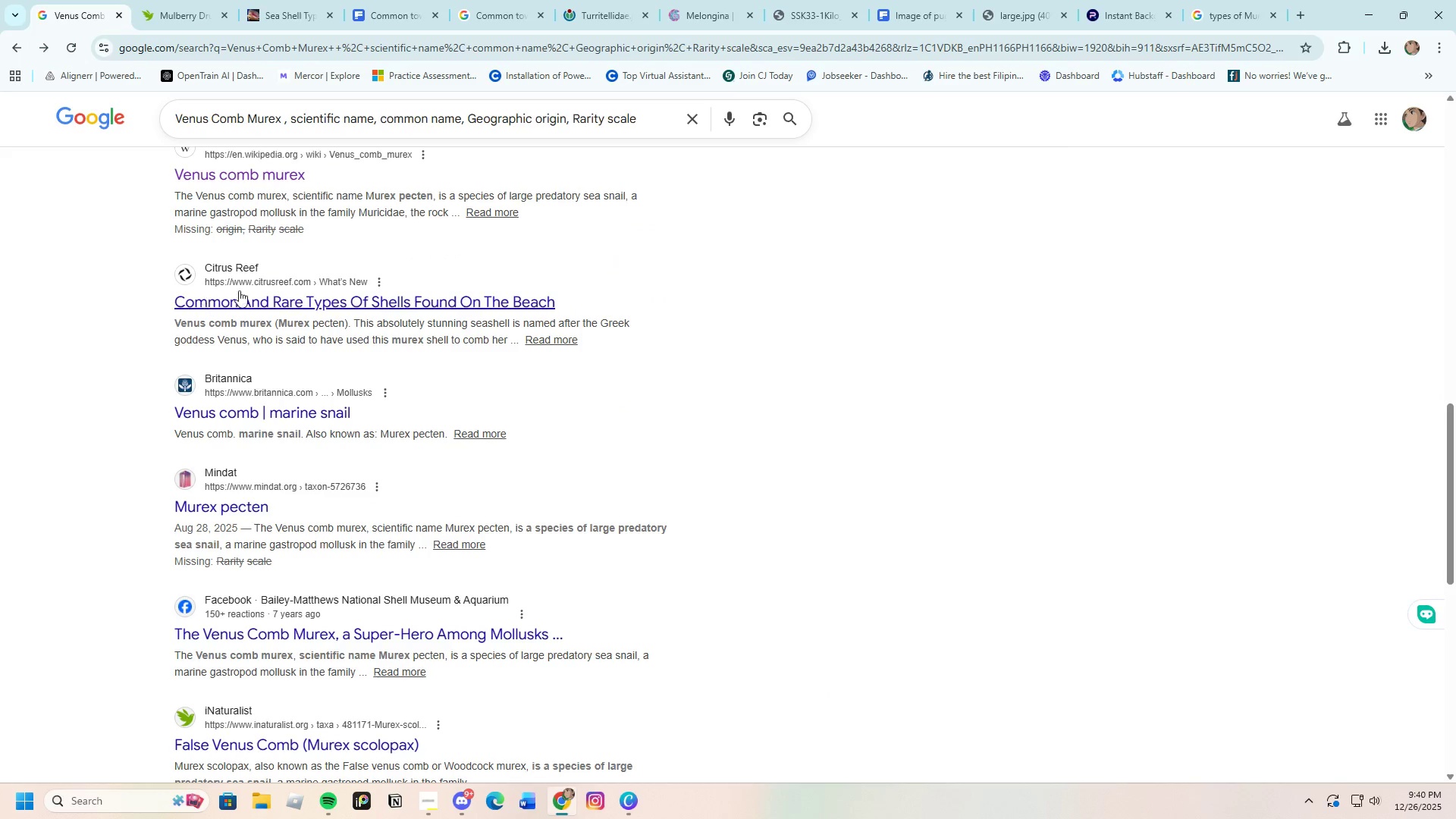 
left_click([627, 806])
 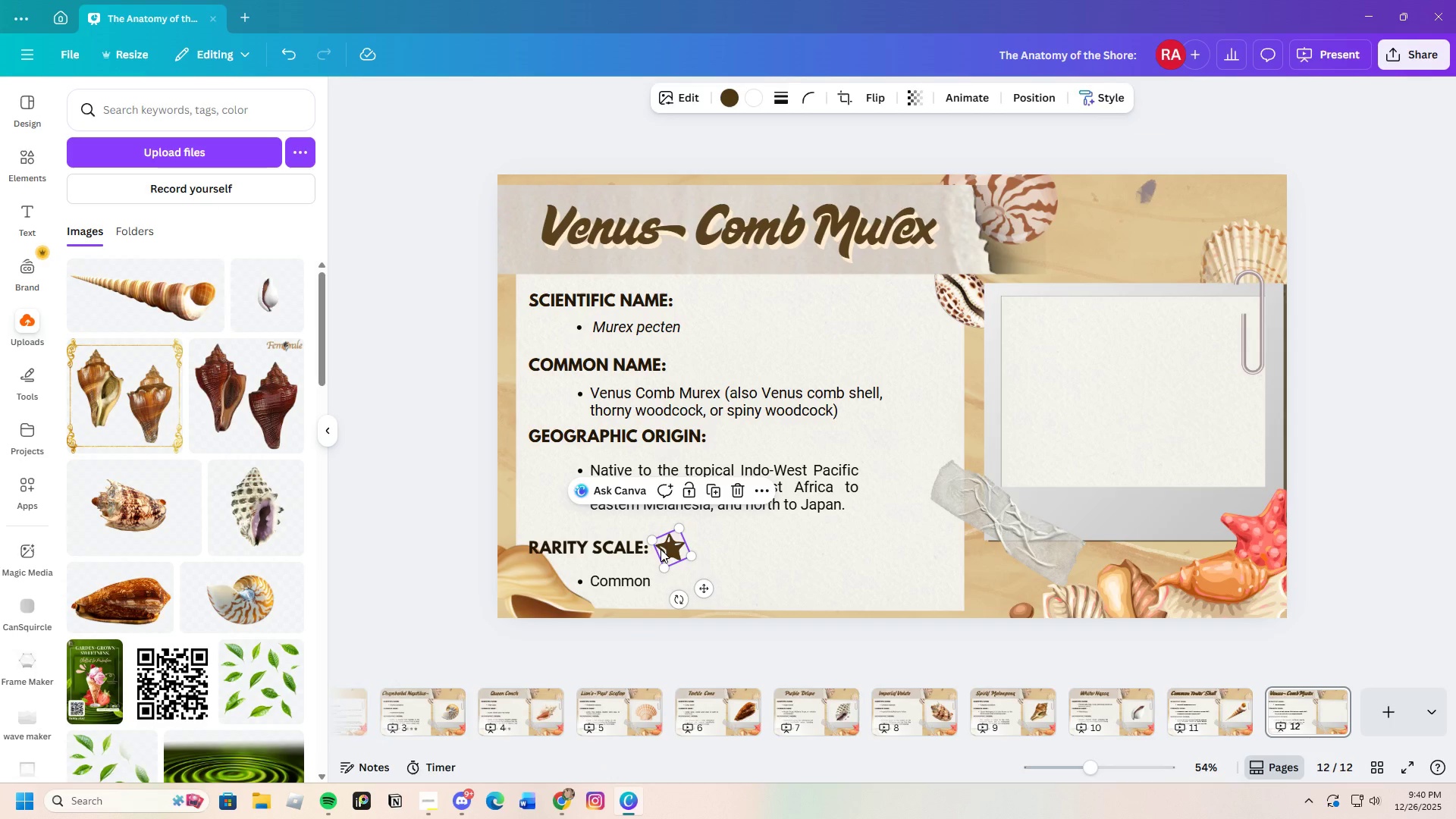 
key(Control+C)
 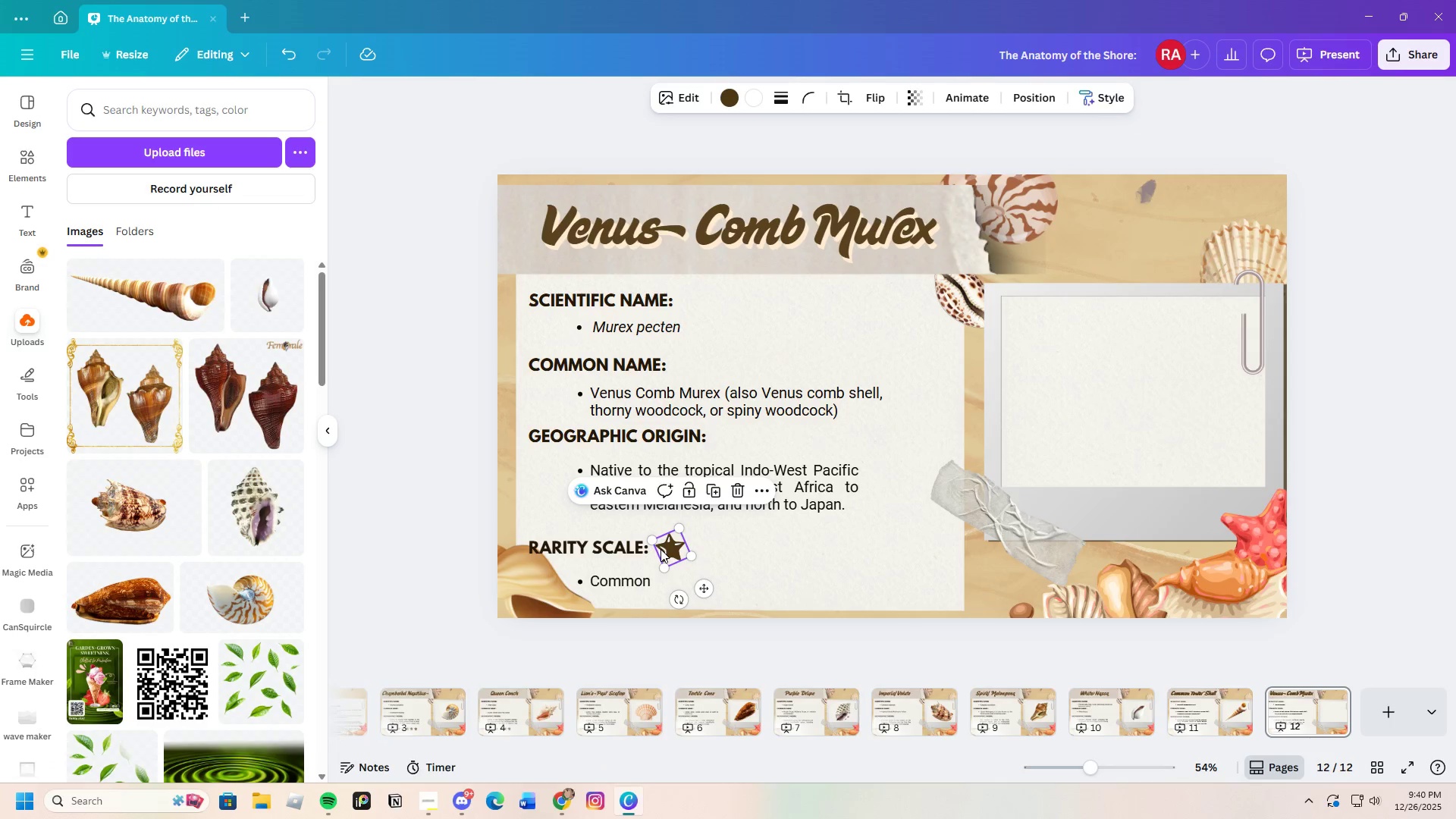 
key(Control+V)
 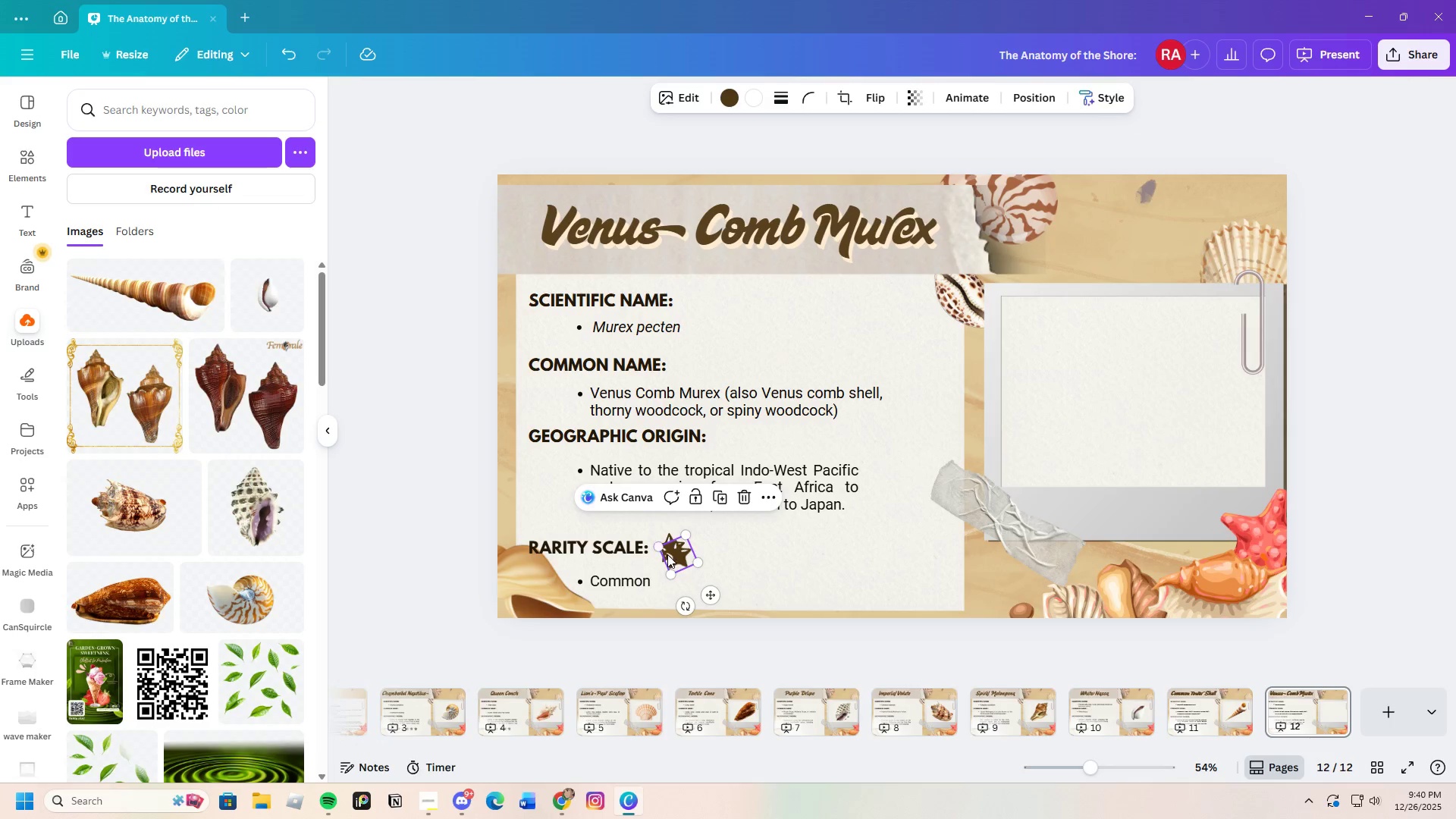 
left_click_drag(start_coordinate=[676, 558], to_coordinate=[706, 550])
 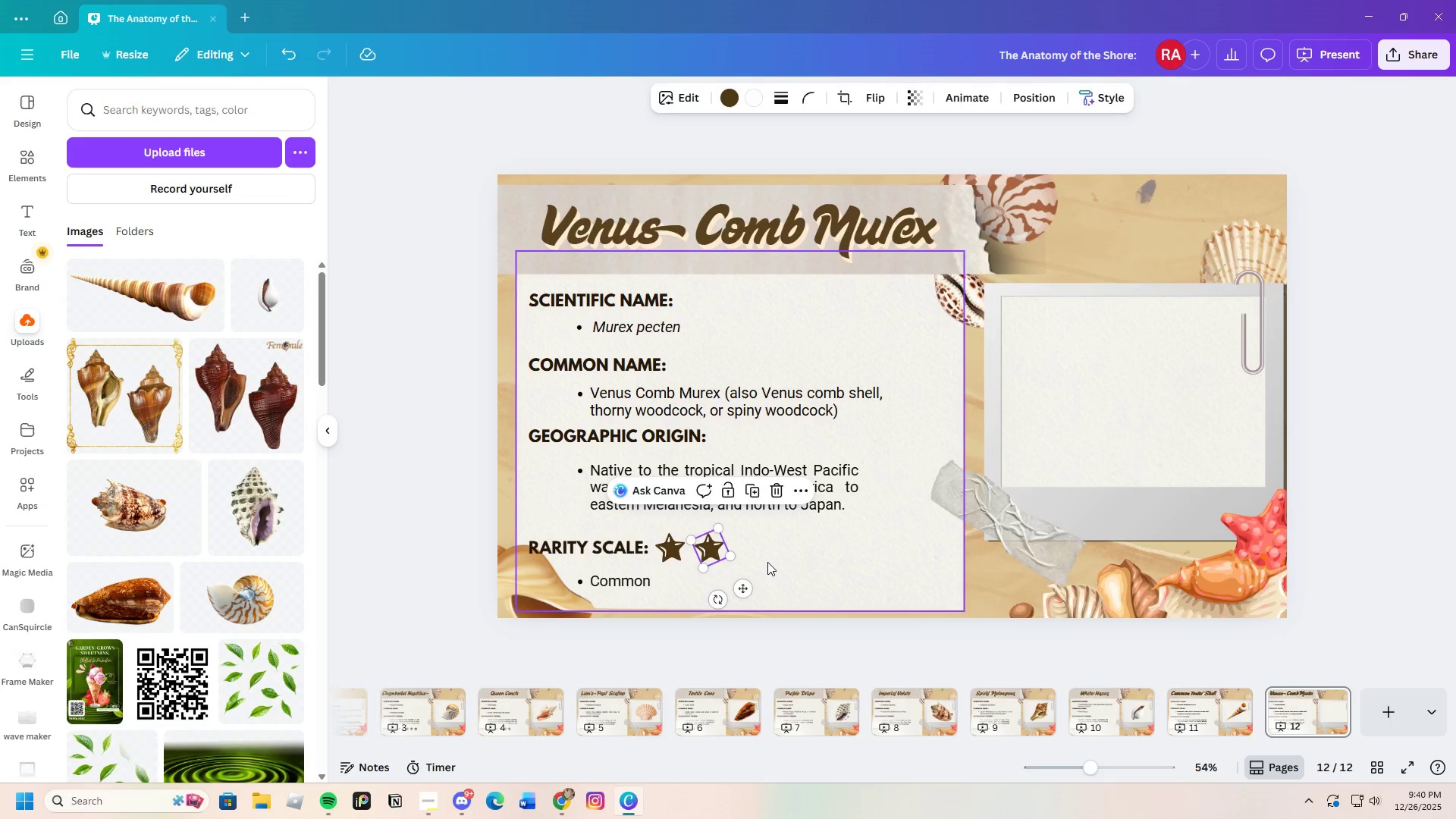 
left_click([777, 562])
 